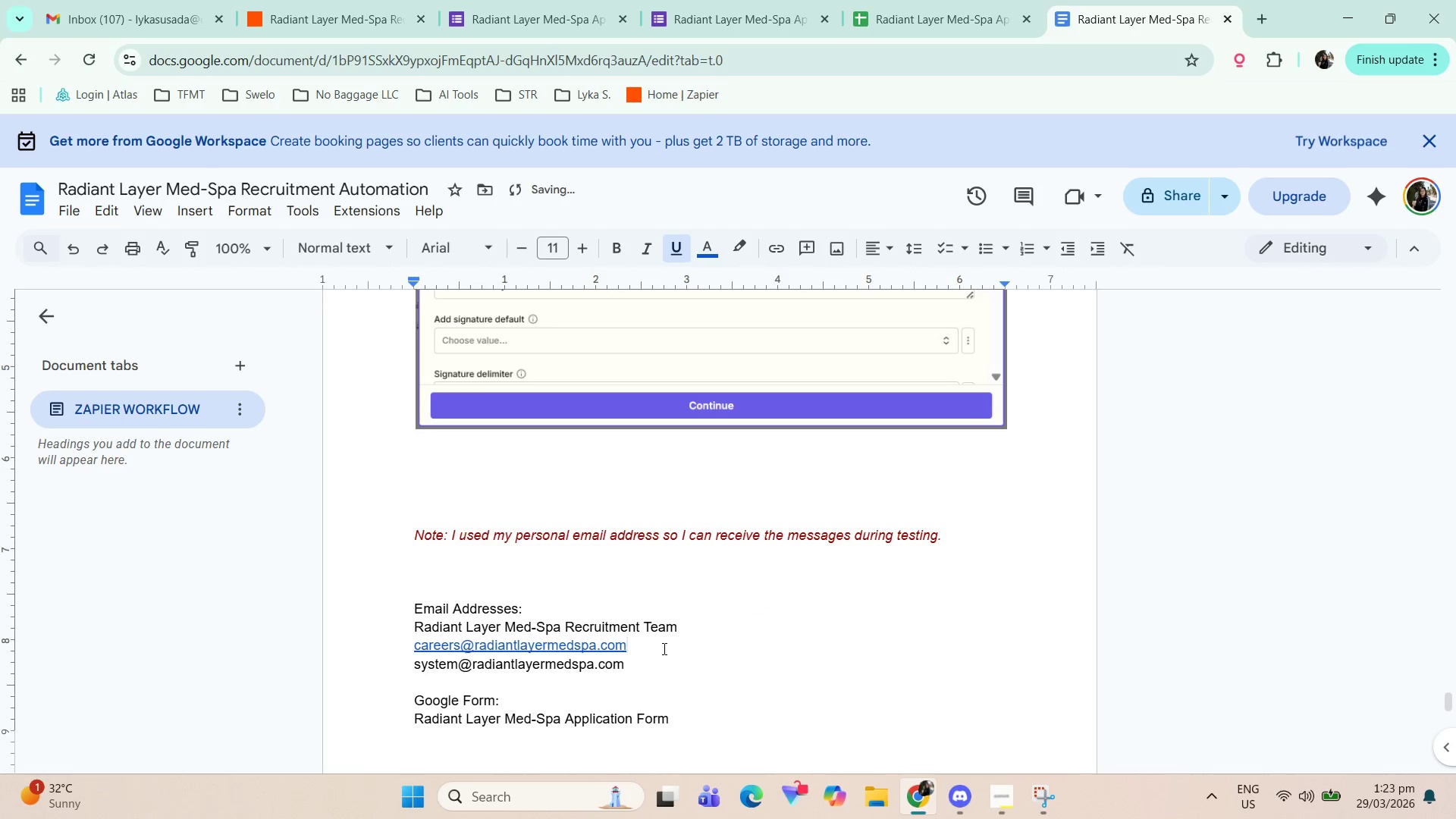 
key(Enter)
 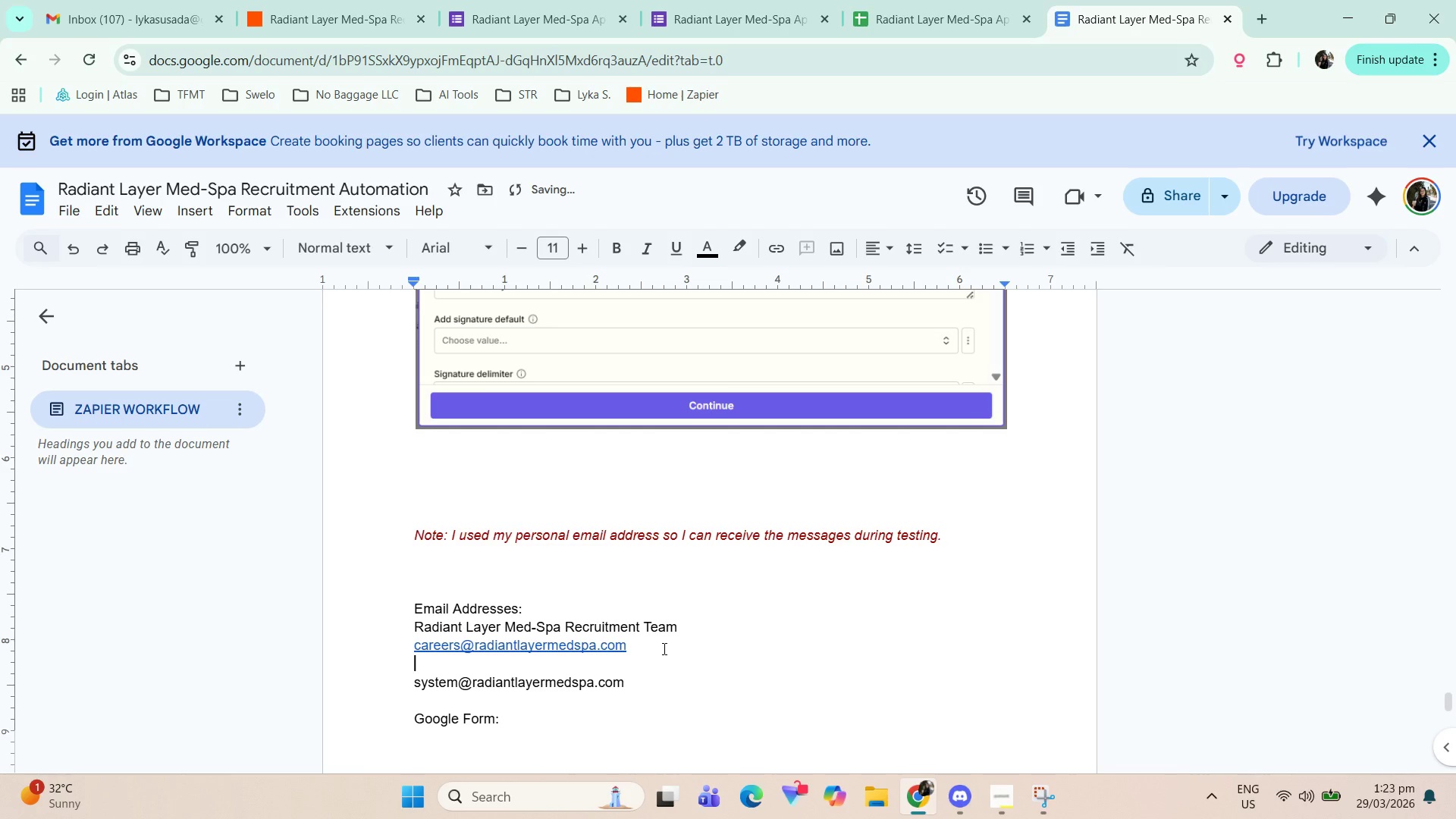 
key(Enter)
 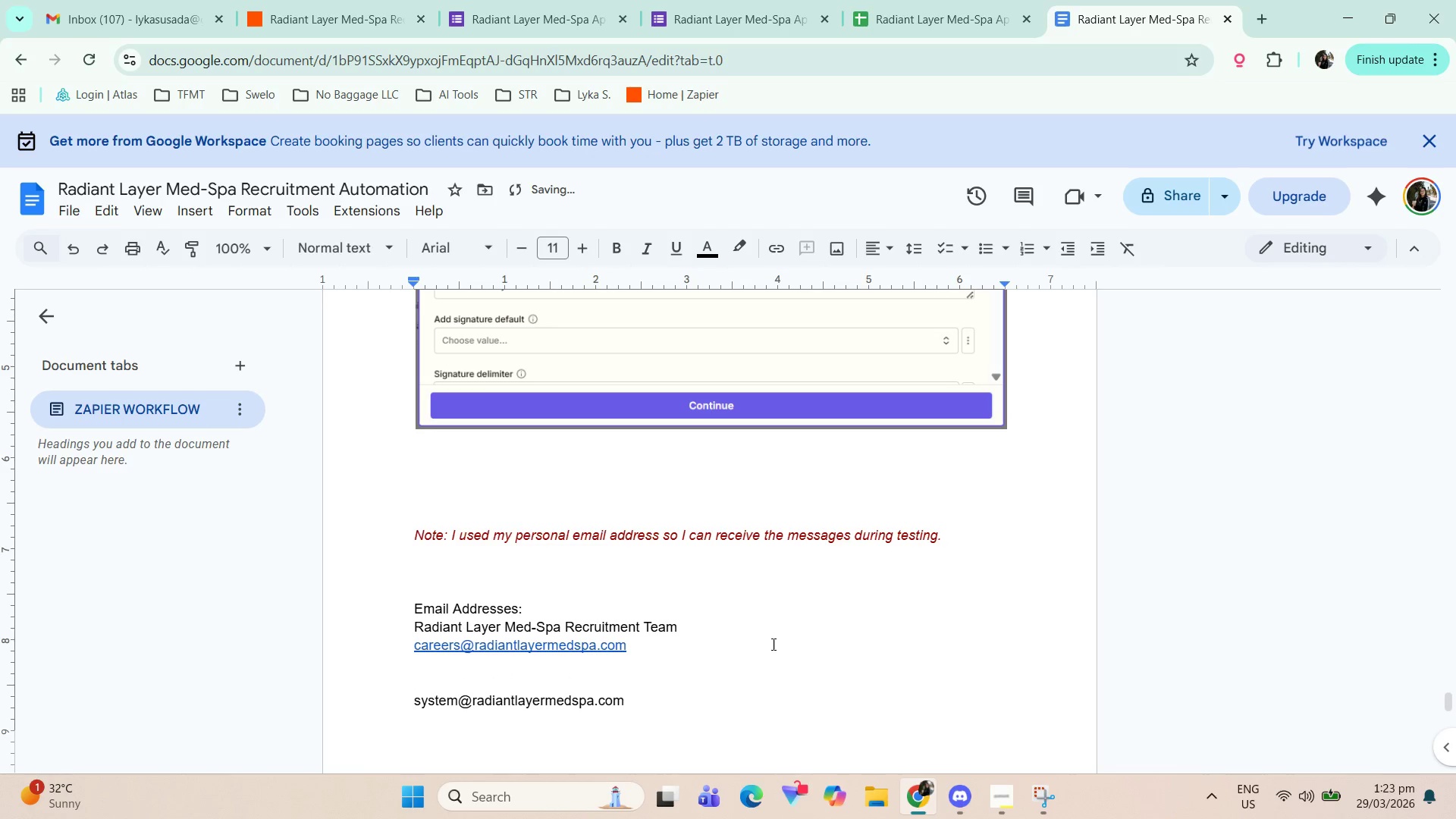 
left_click_drag(start_coordinate=[702, 632], to_coordinate=[394, 626])
 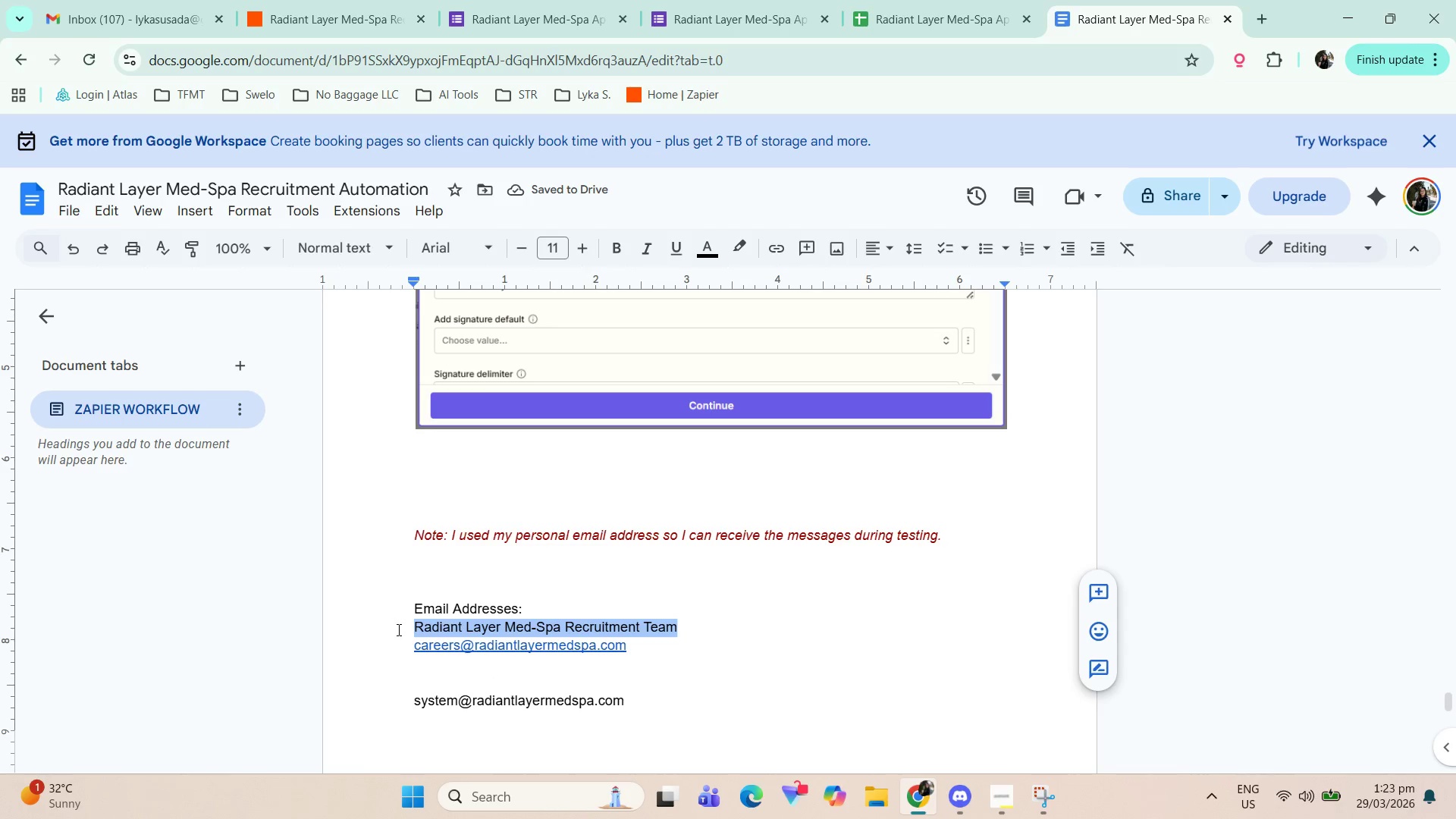 
key(Control+ControlLeft)
 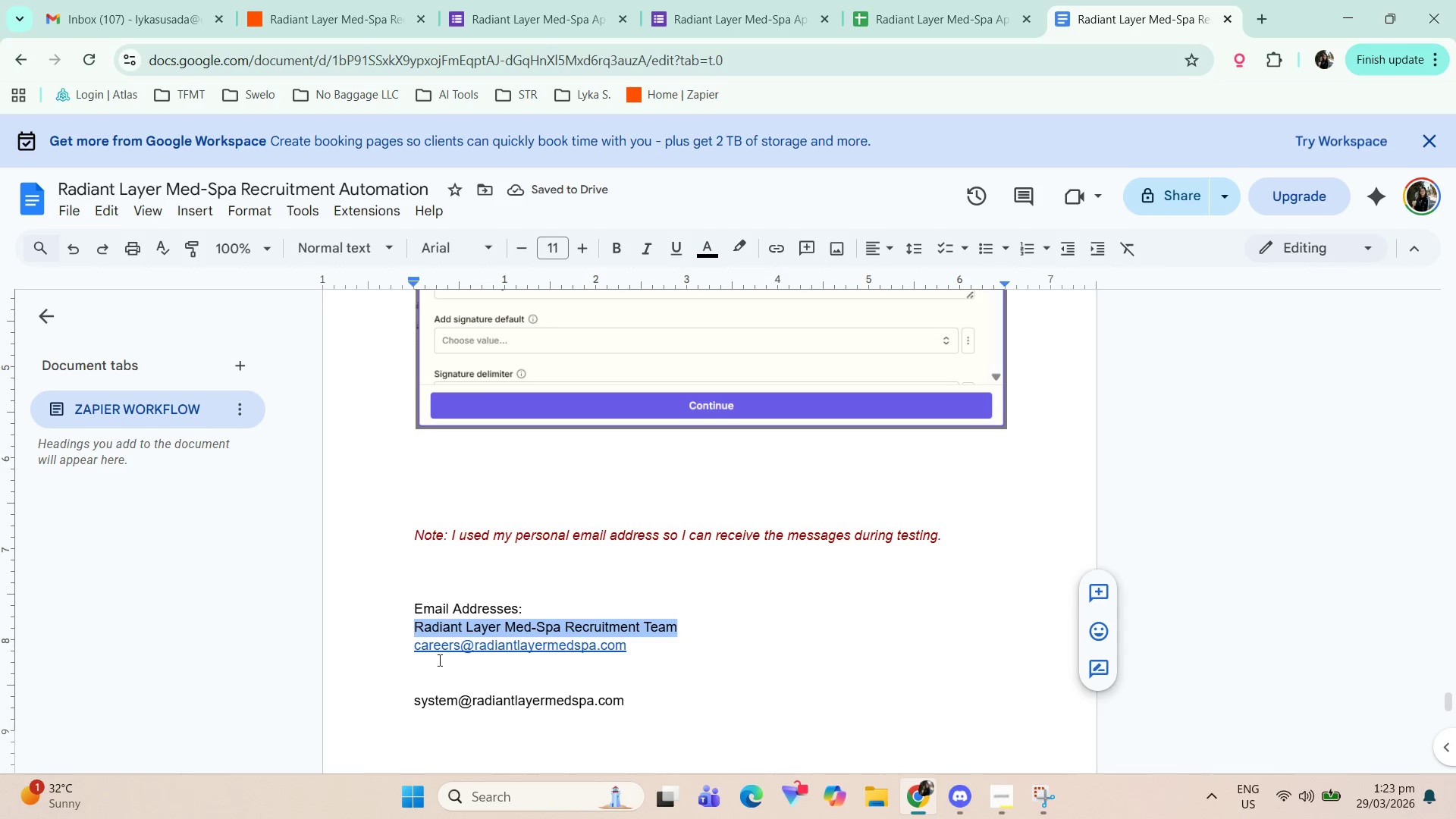 
key(Control+C)
 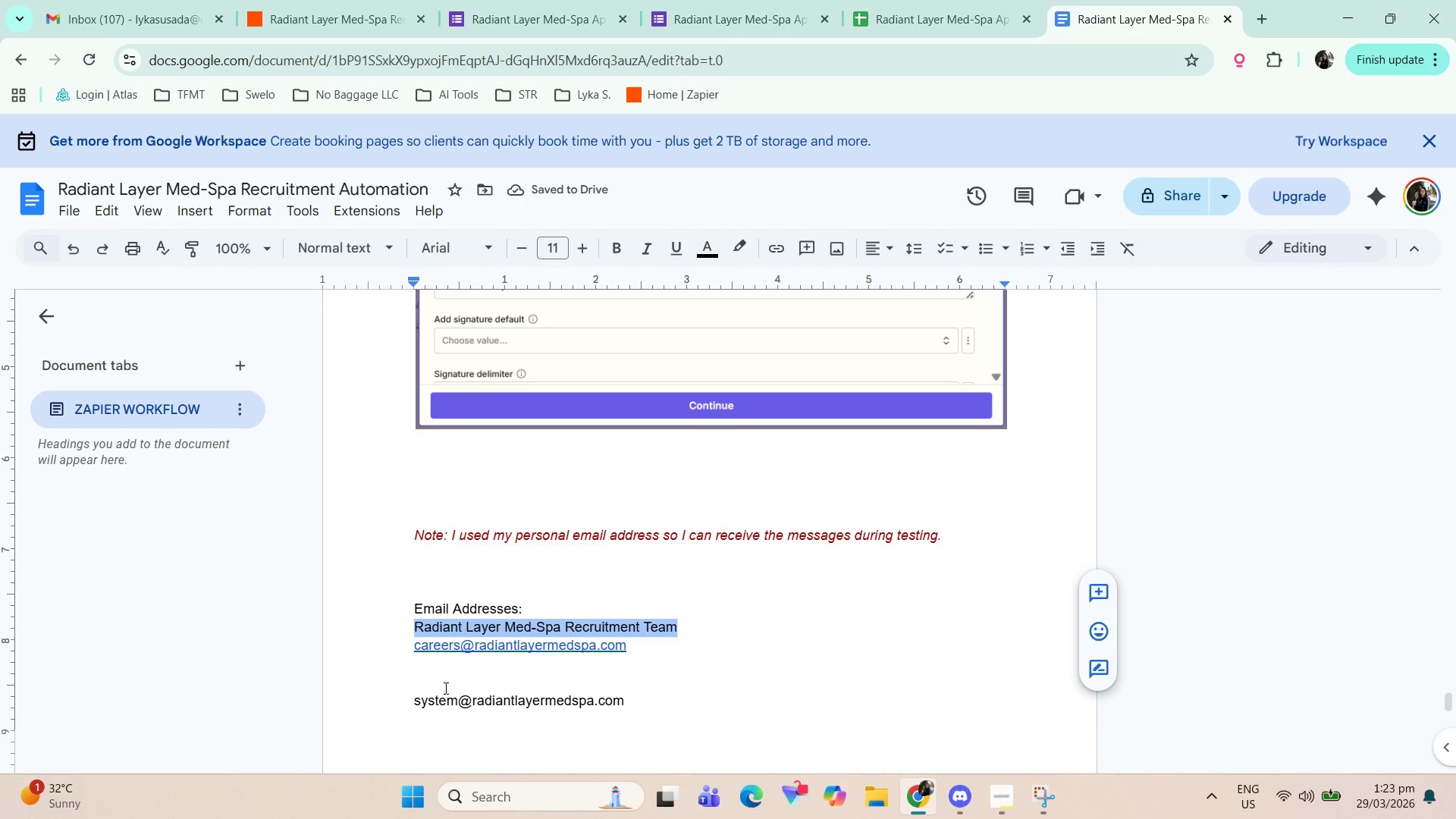 
left_click([444, 688])
 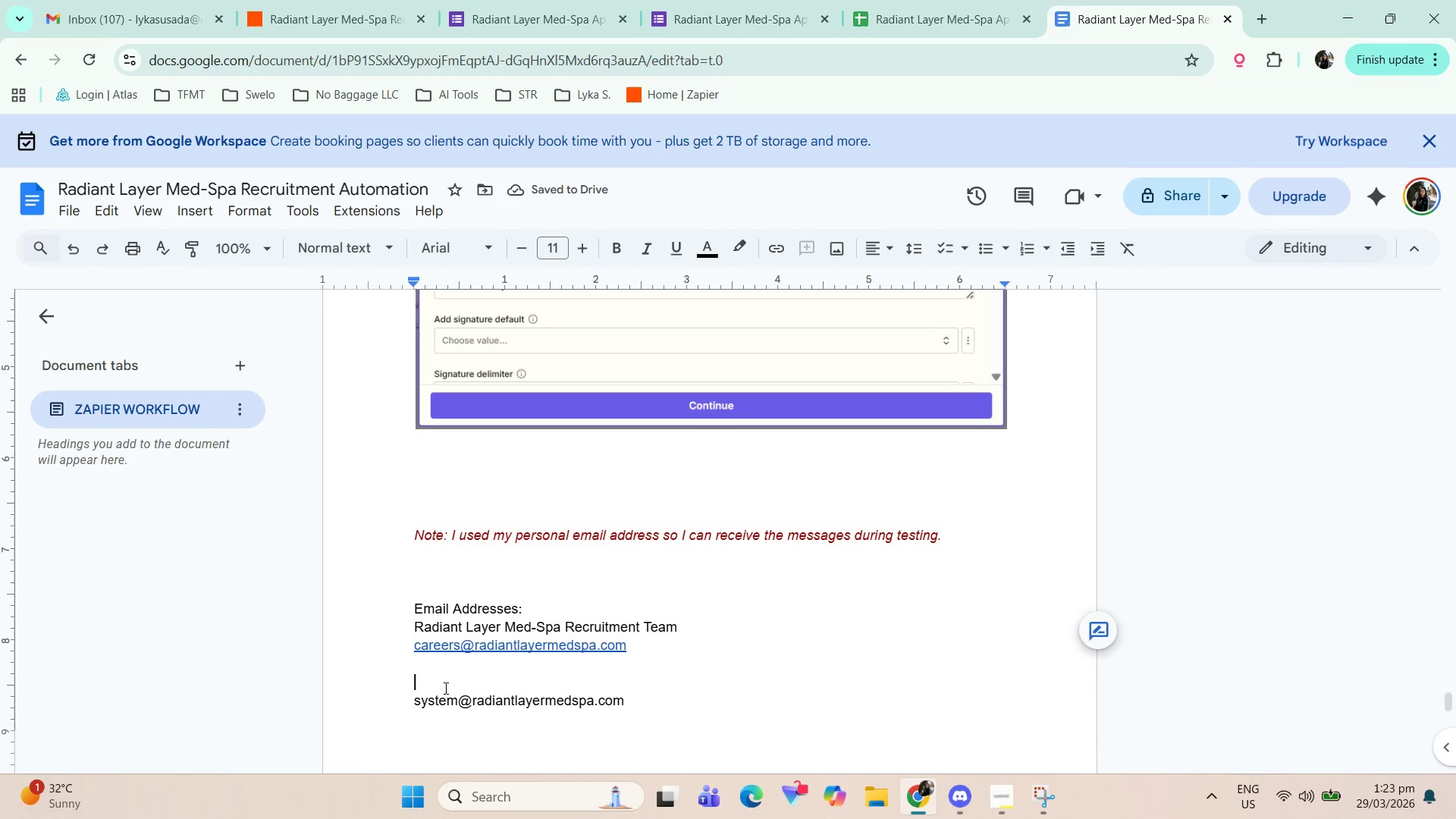 
key(Control+ControlLeft)
 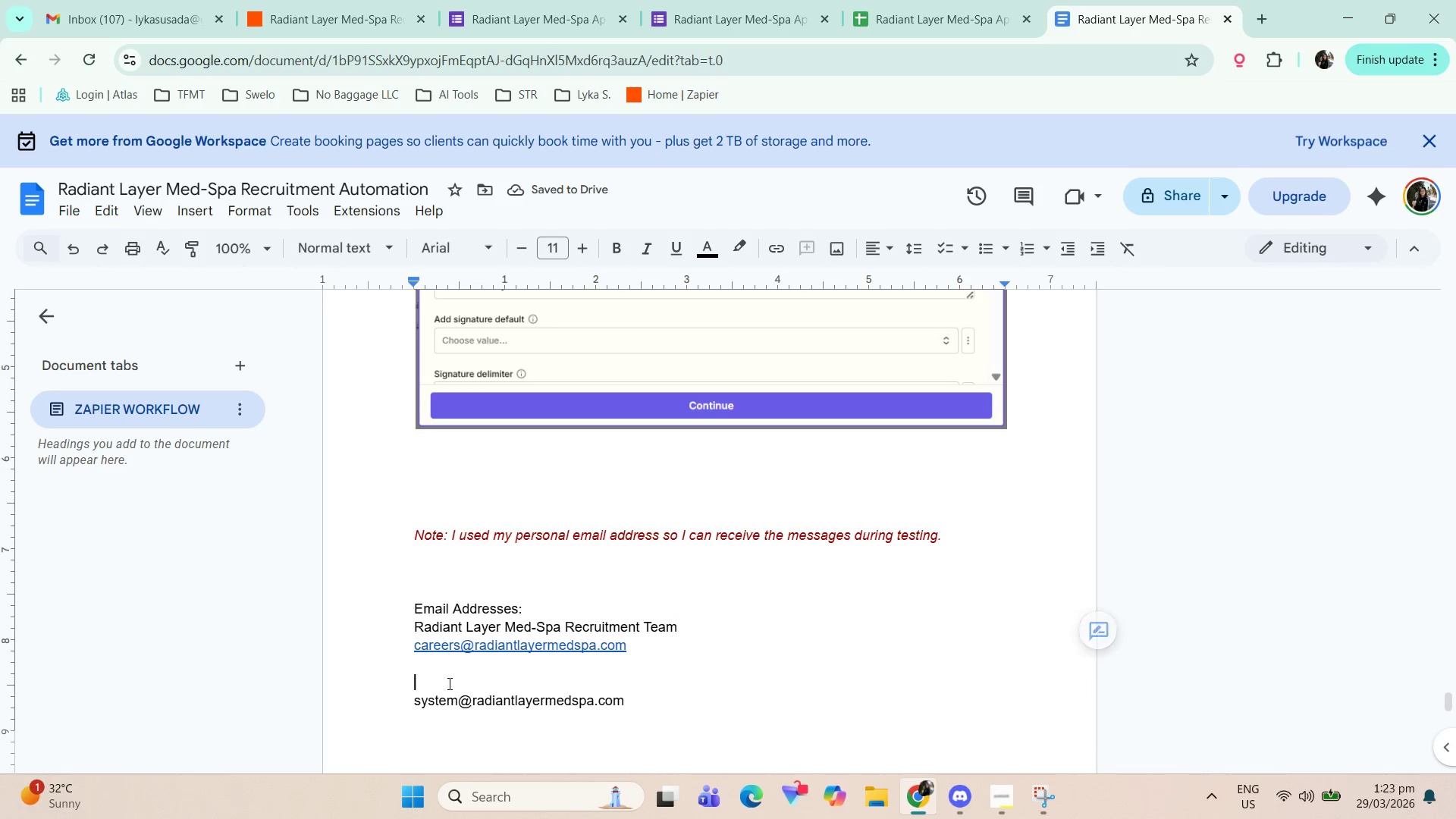 
key(Control+V)
 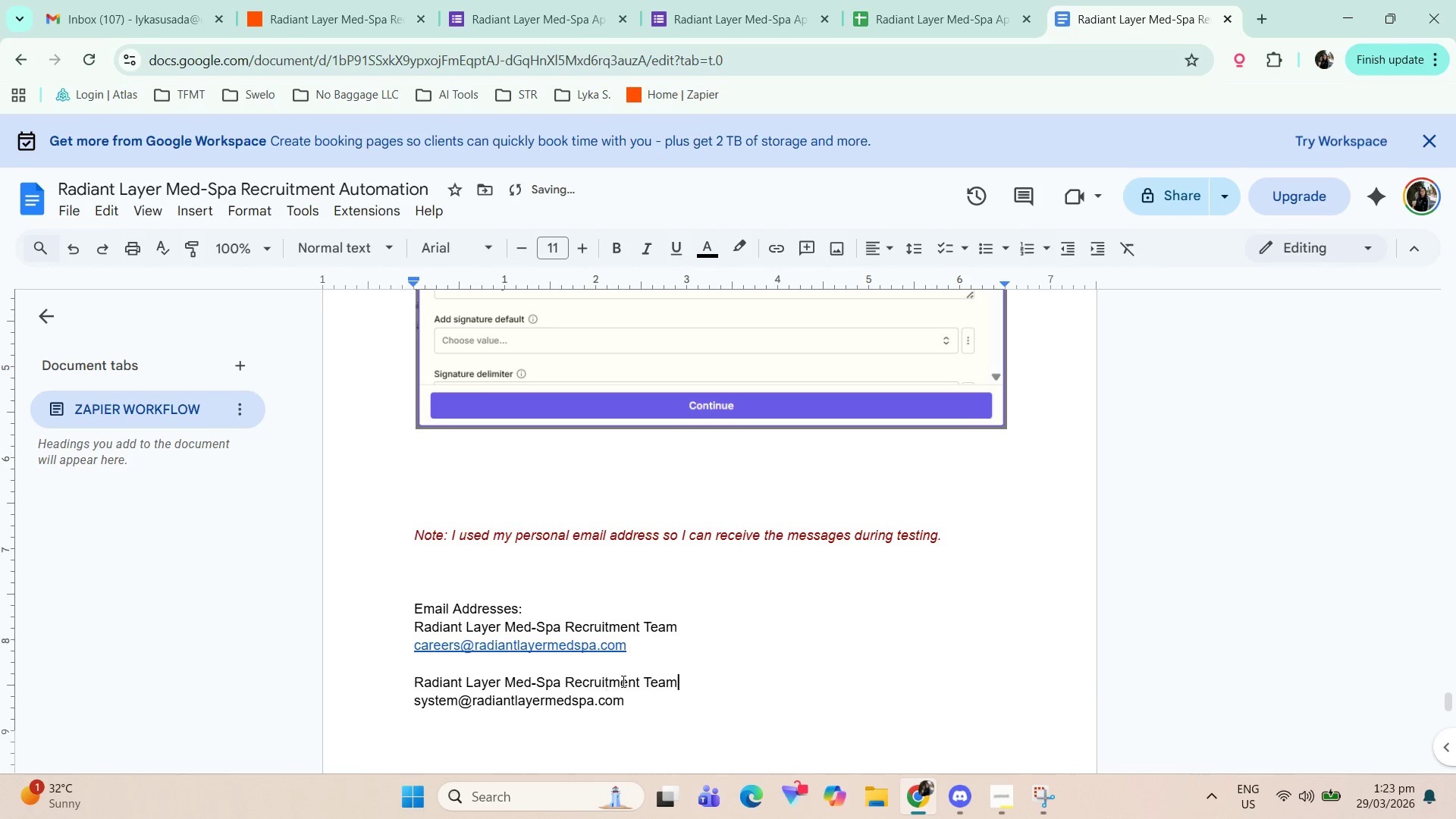 
double_click([674, 679])
 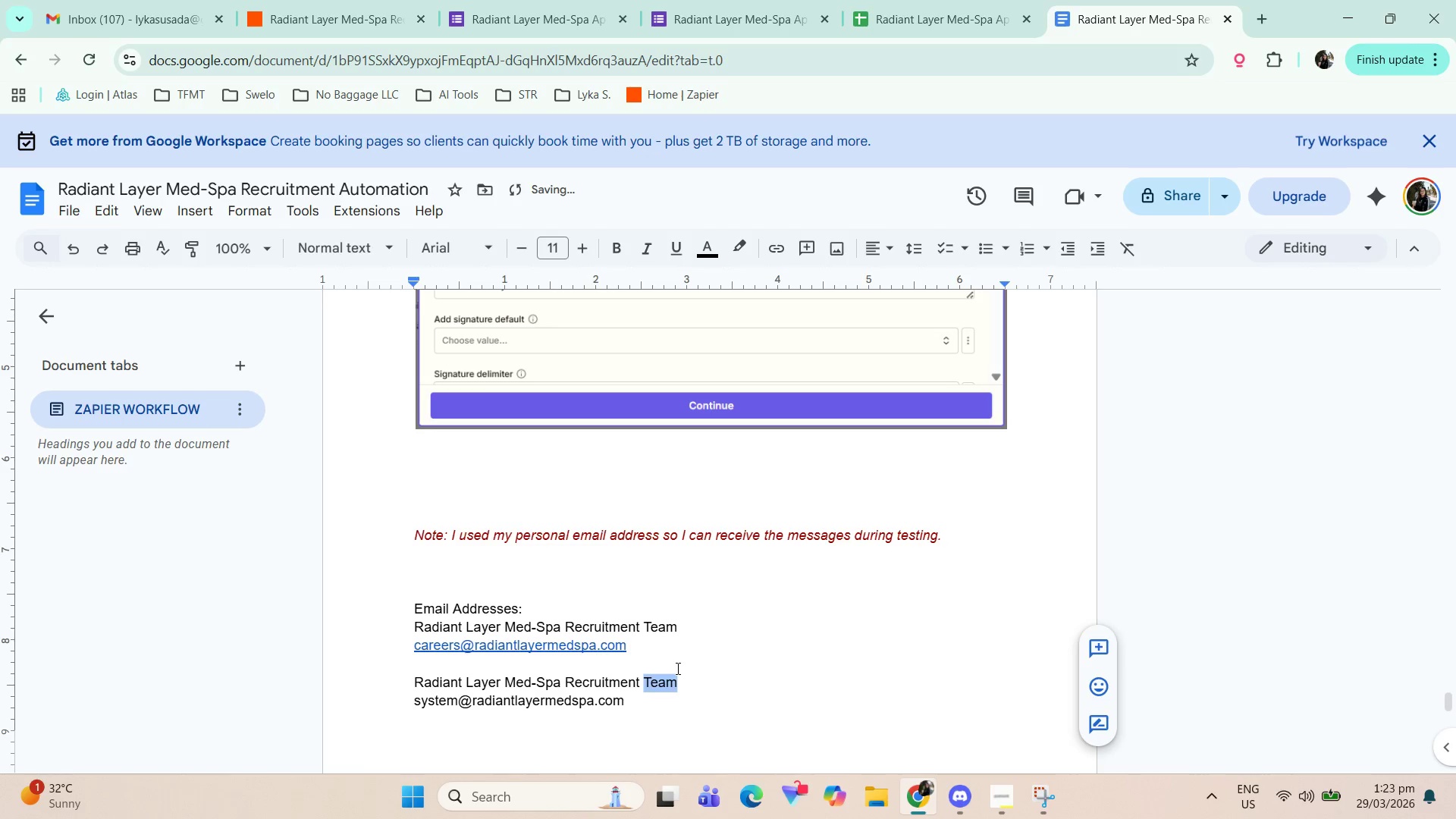 
type(System)
 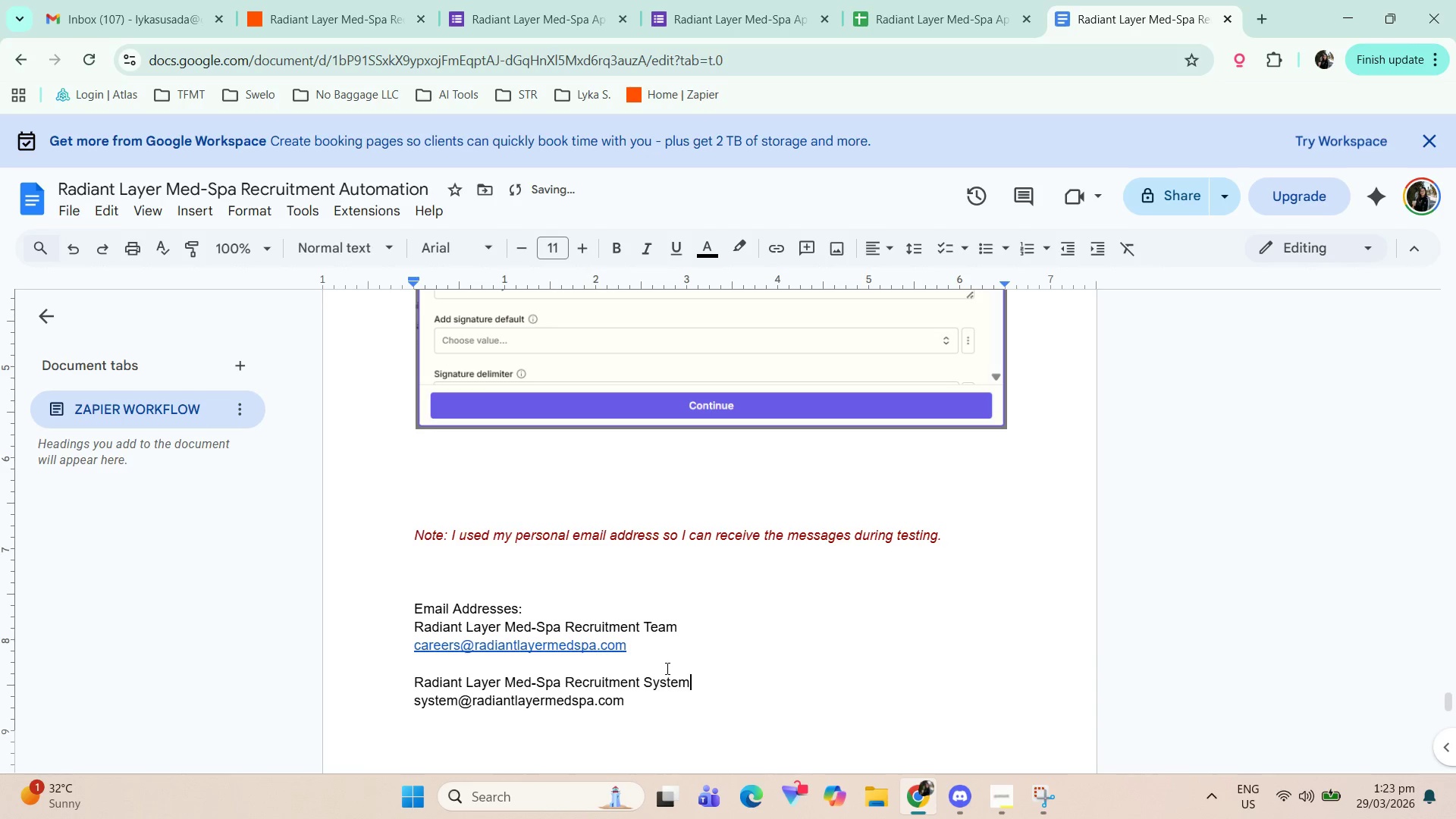 
left_click([656, 708])
 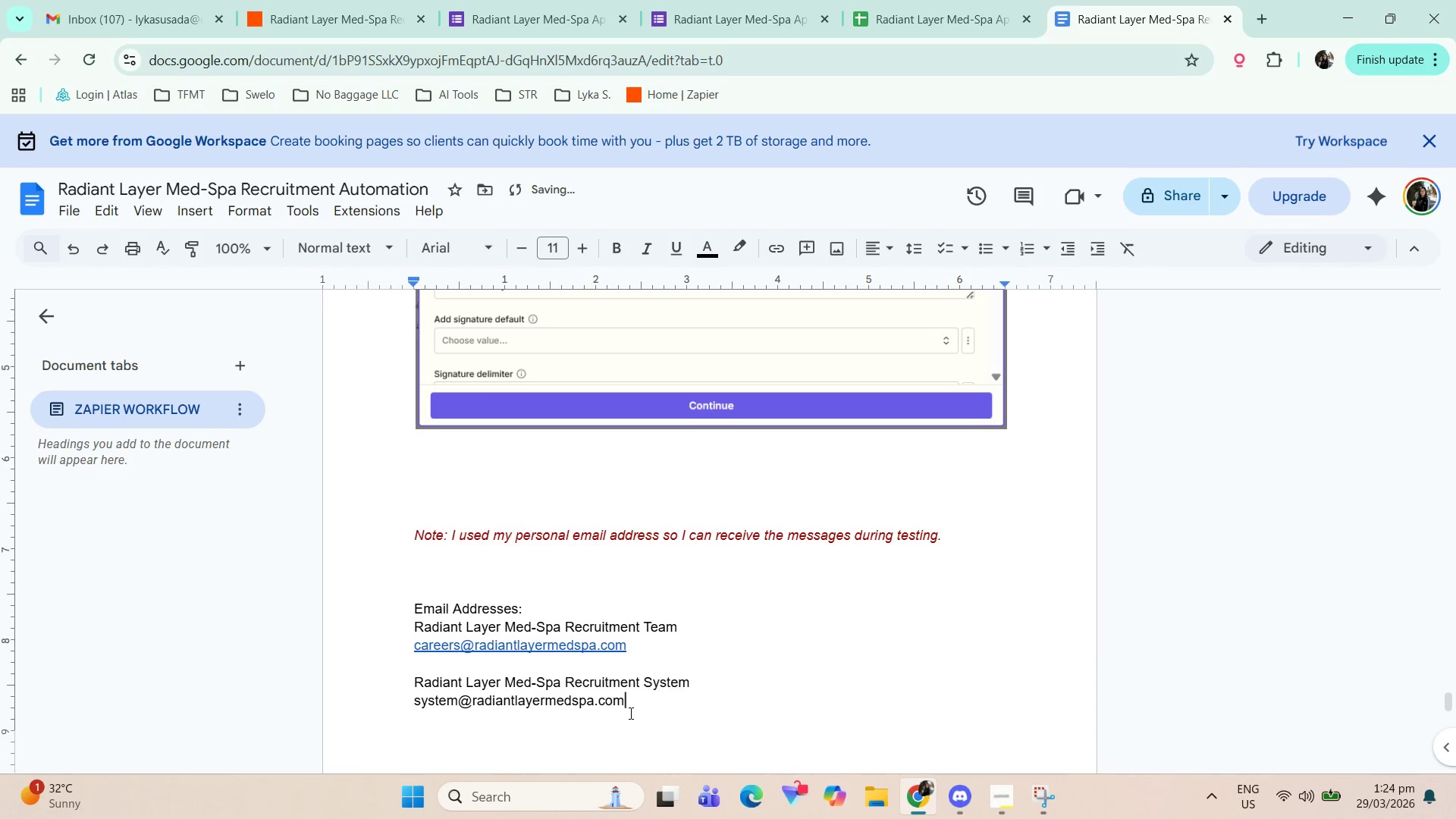 
key(Enter)
 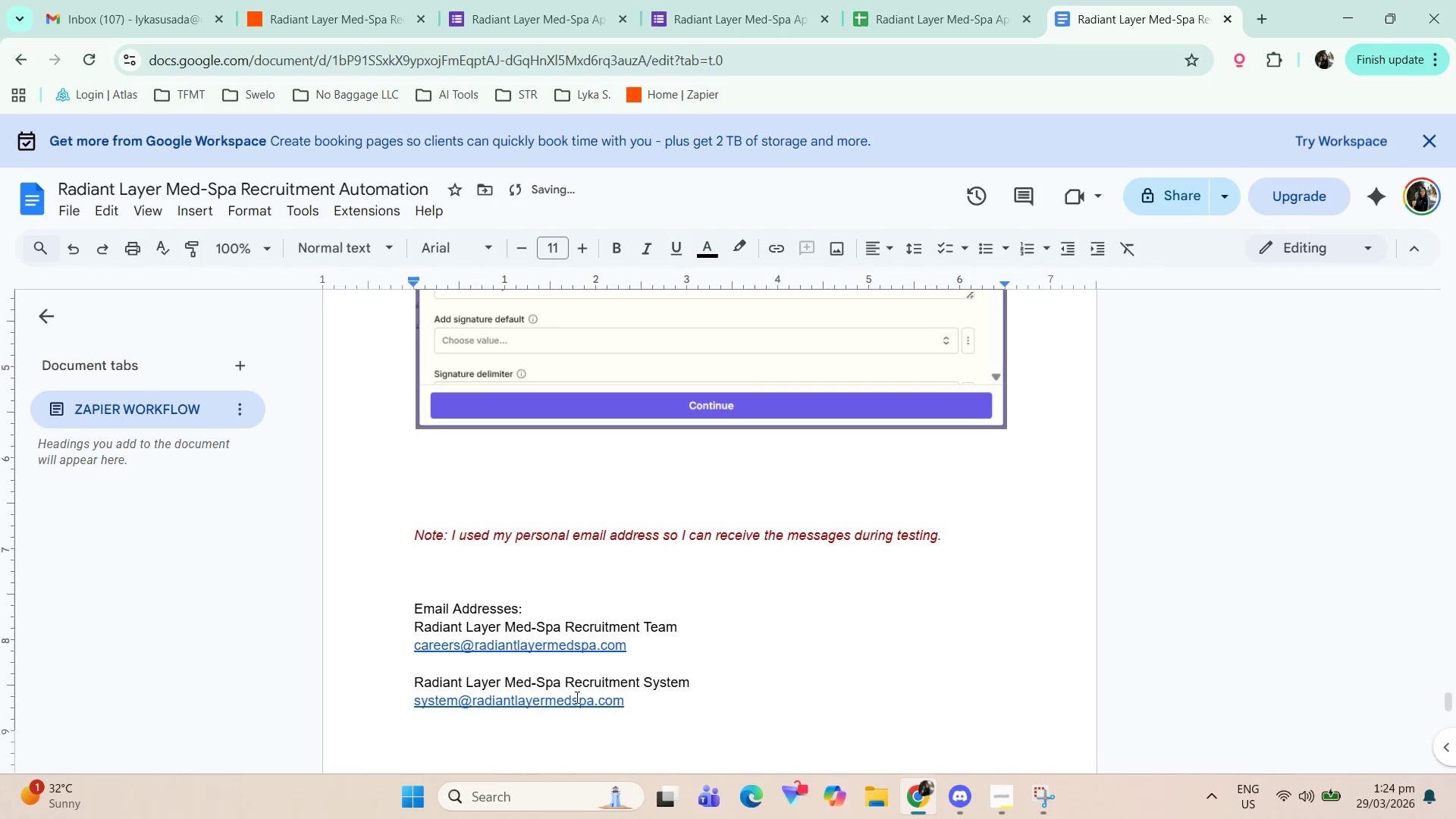 
left_click([519, 610])
 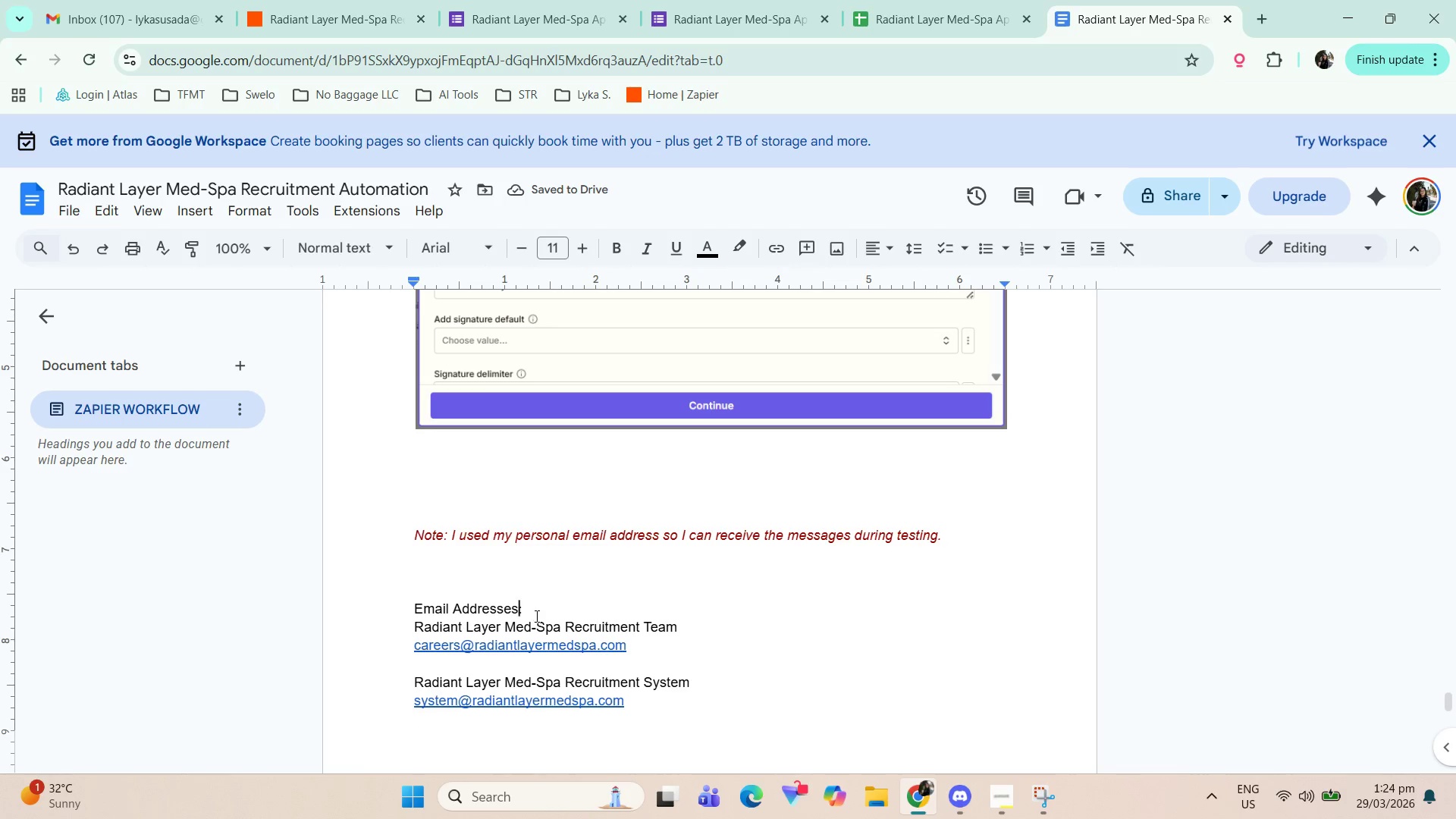 
key(Backspace)
 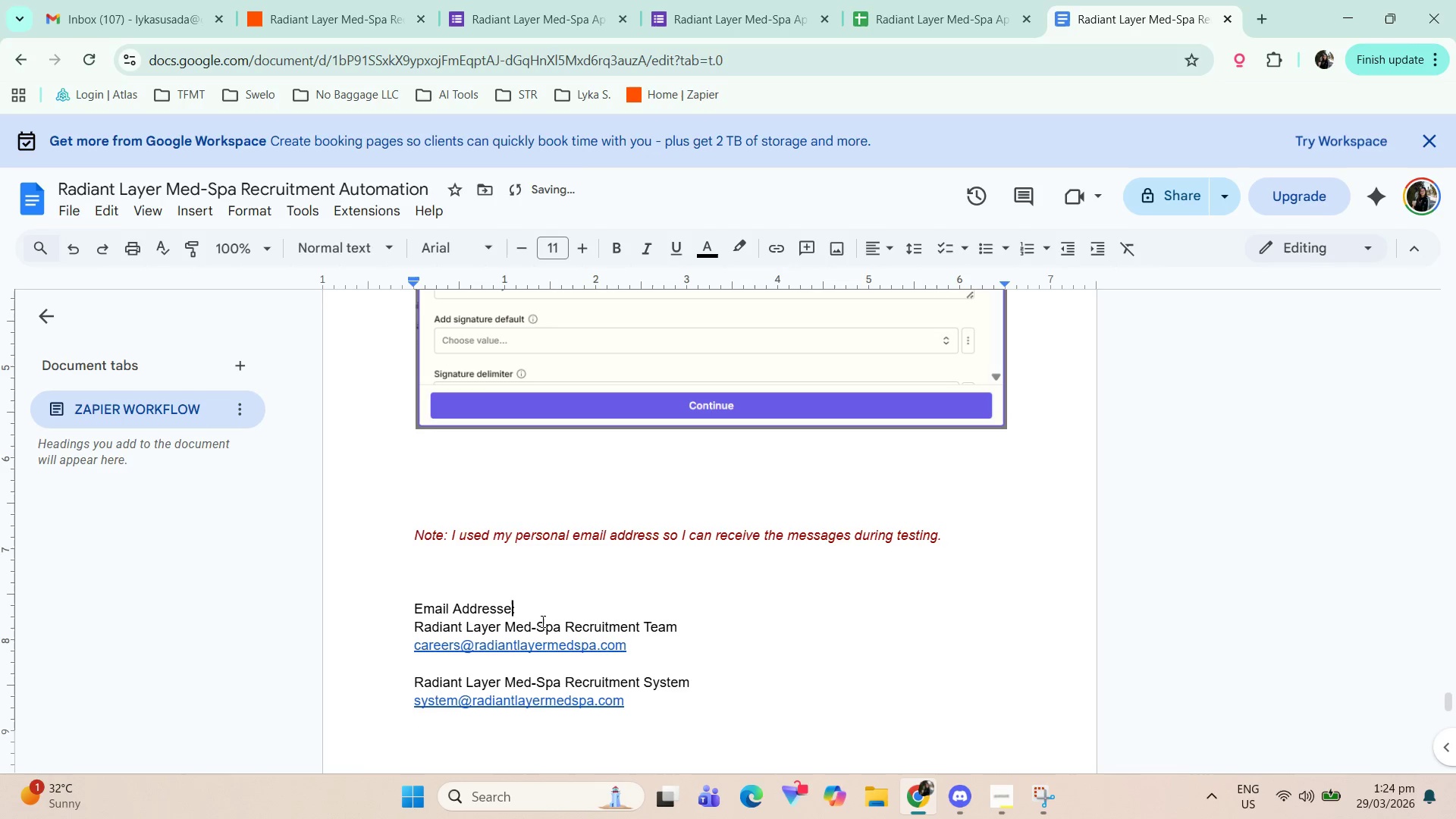 
key(Backspace)
 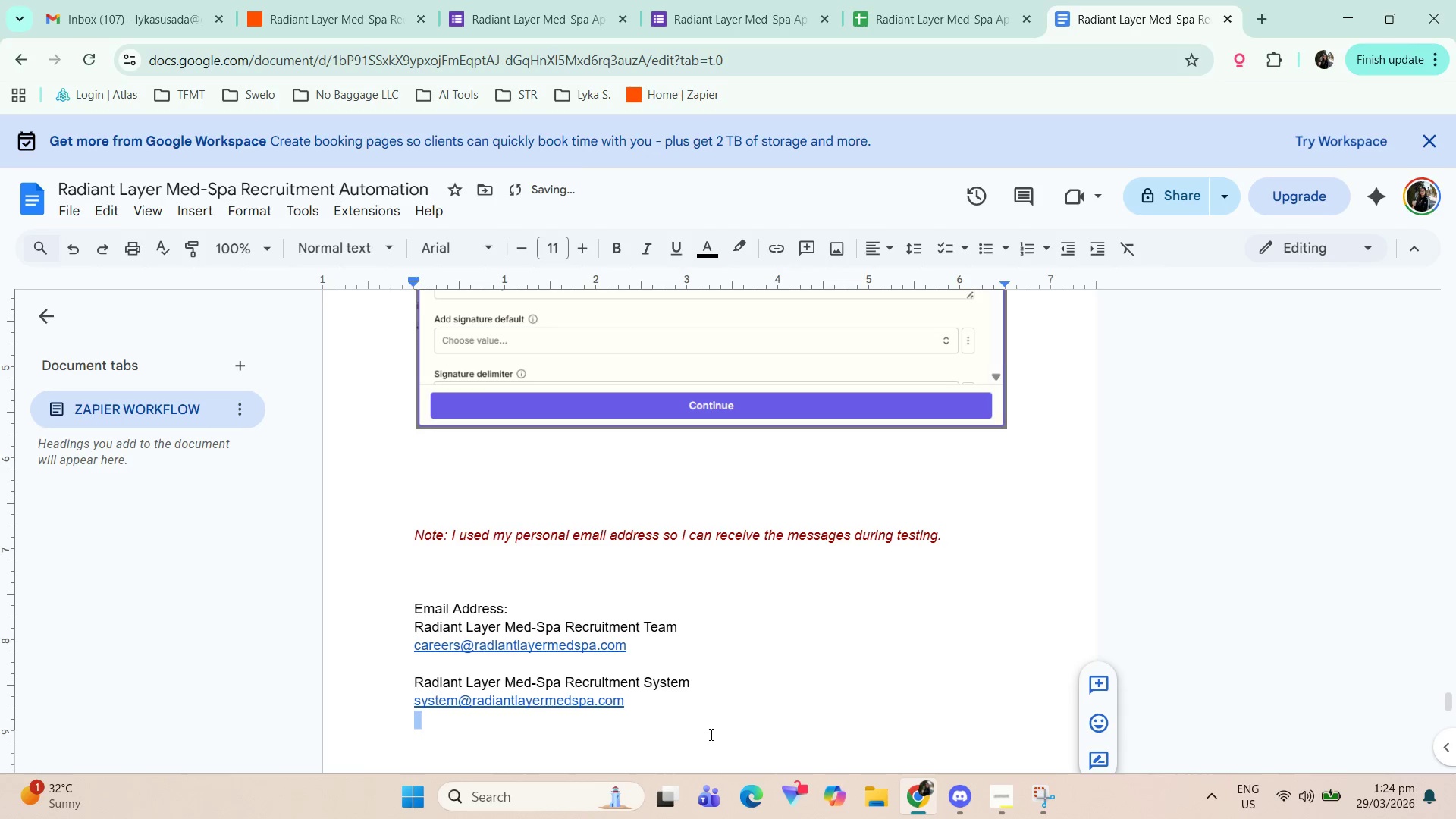 
left_click([686, 733])
 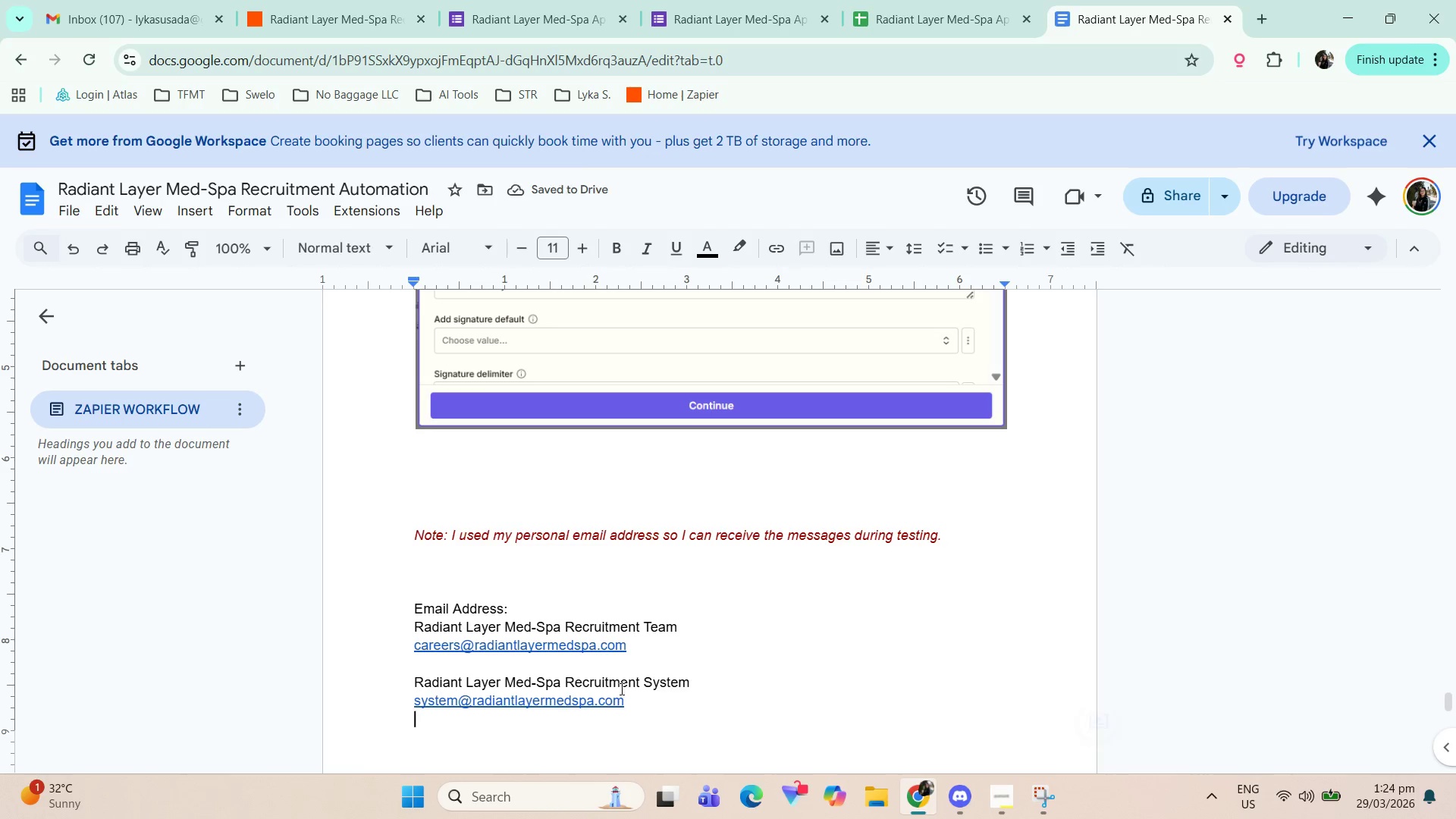 
scroll: coordinate [620, 698], scroll_direction: down, amount: 1.0
 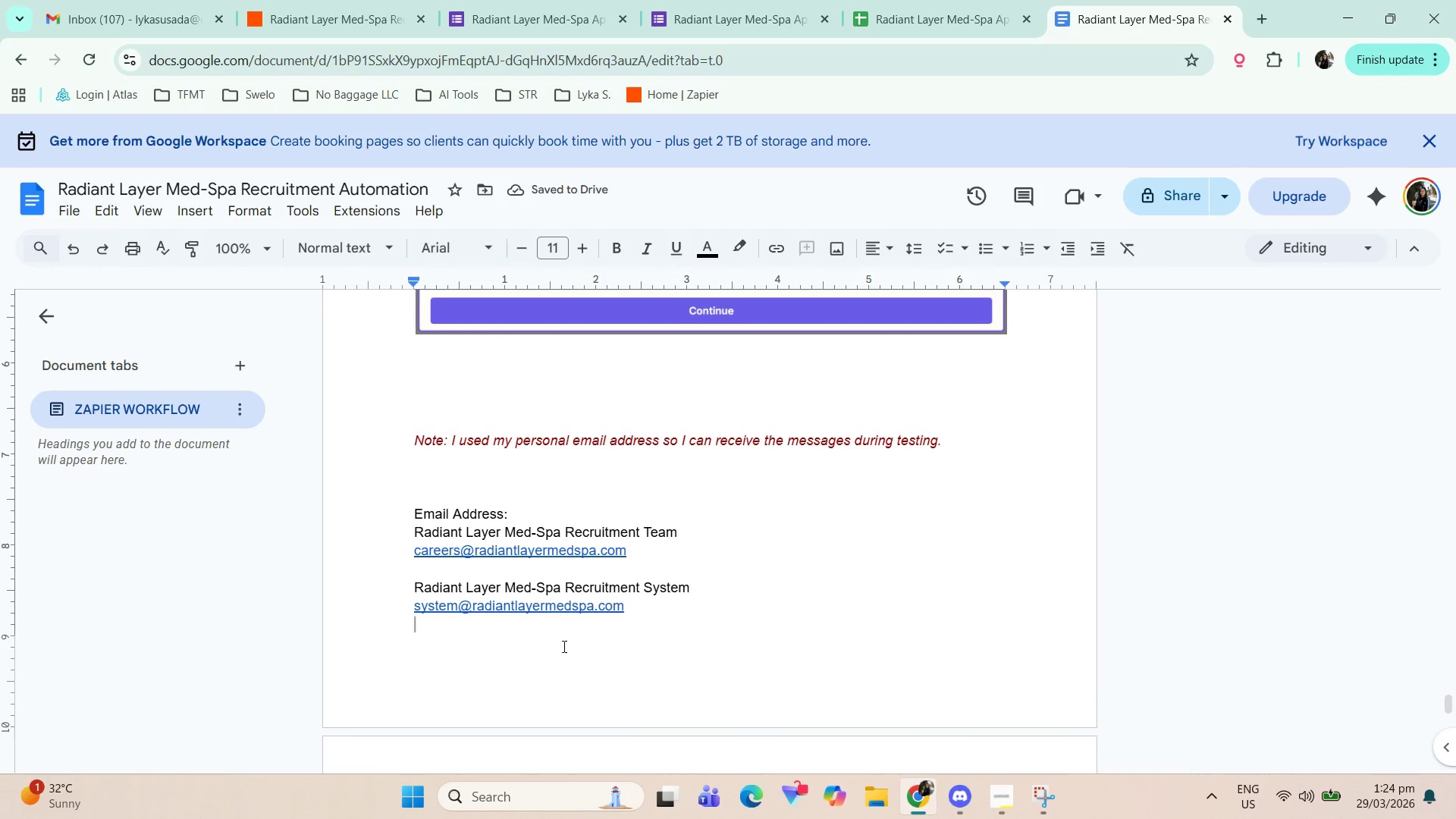 
left_click_drag(start_coordinate=[654, 554], to_coordinate=[403, 553])
 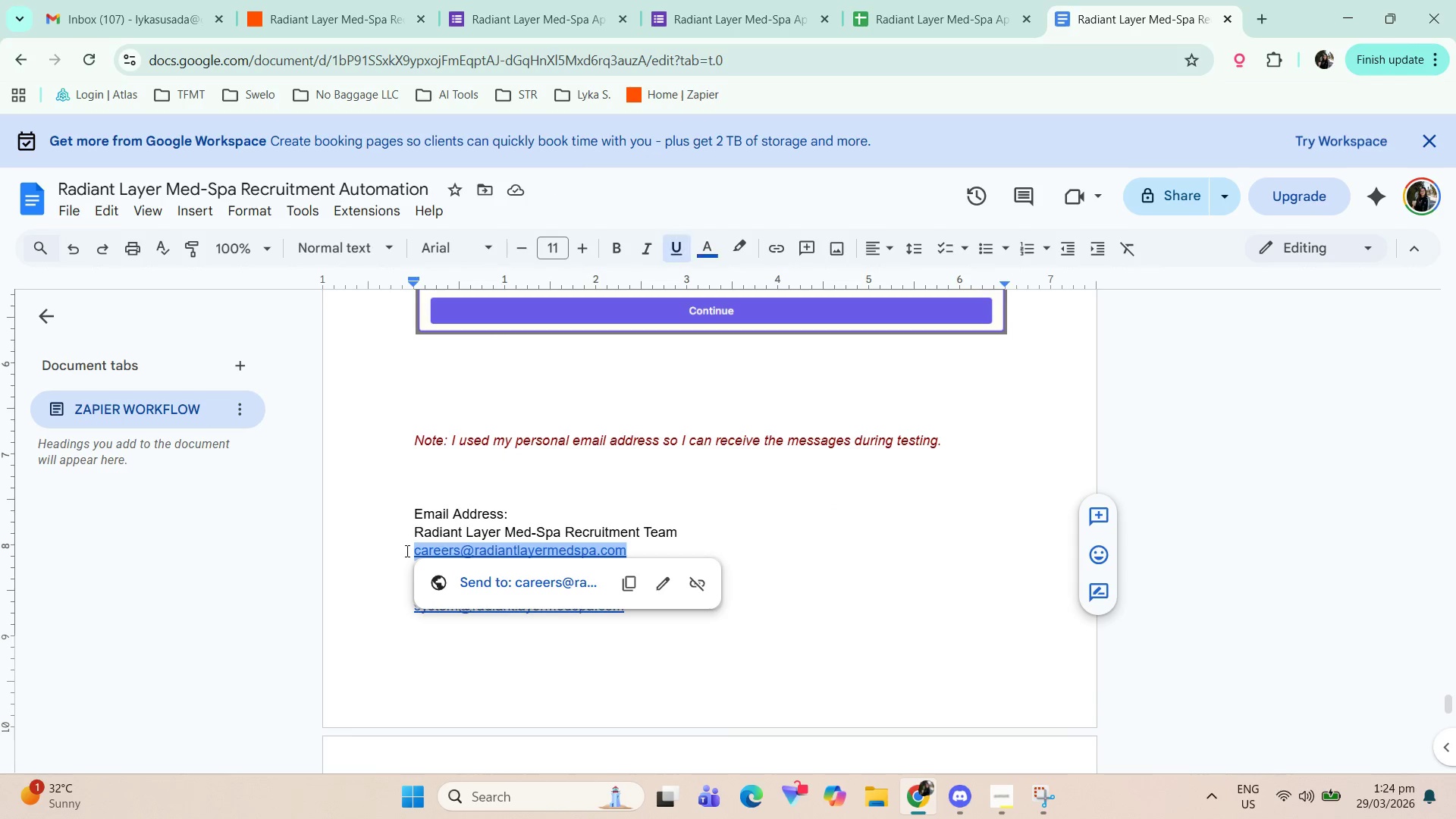 
key(Control+C)
 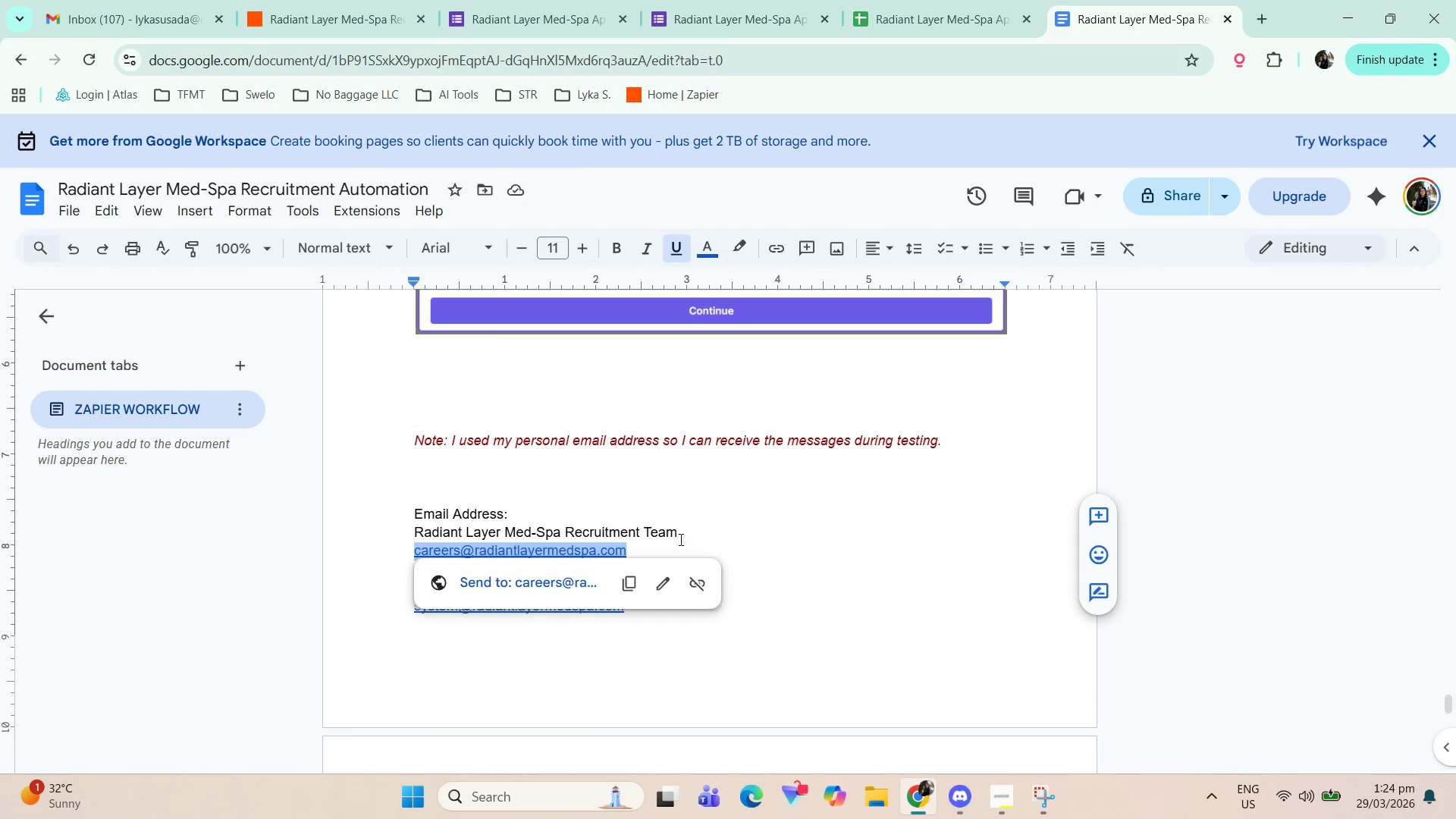 
key(Control+C)
 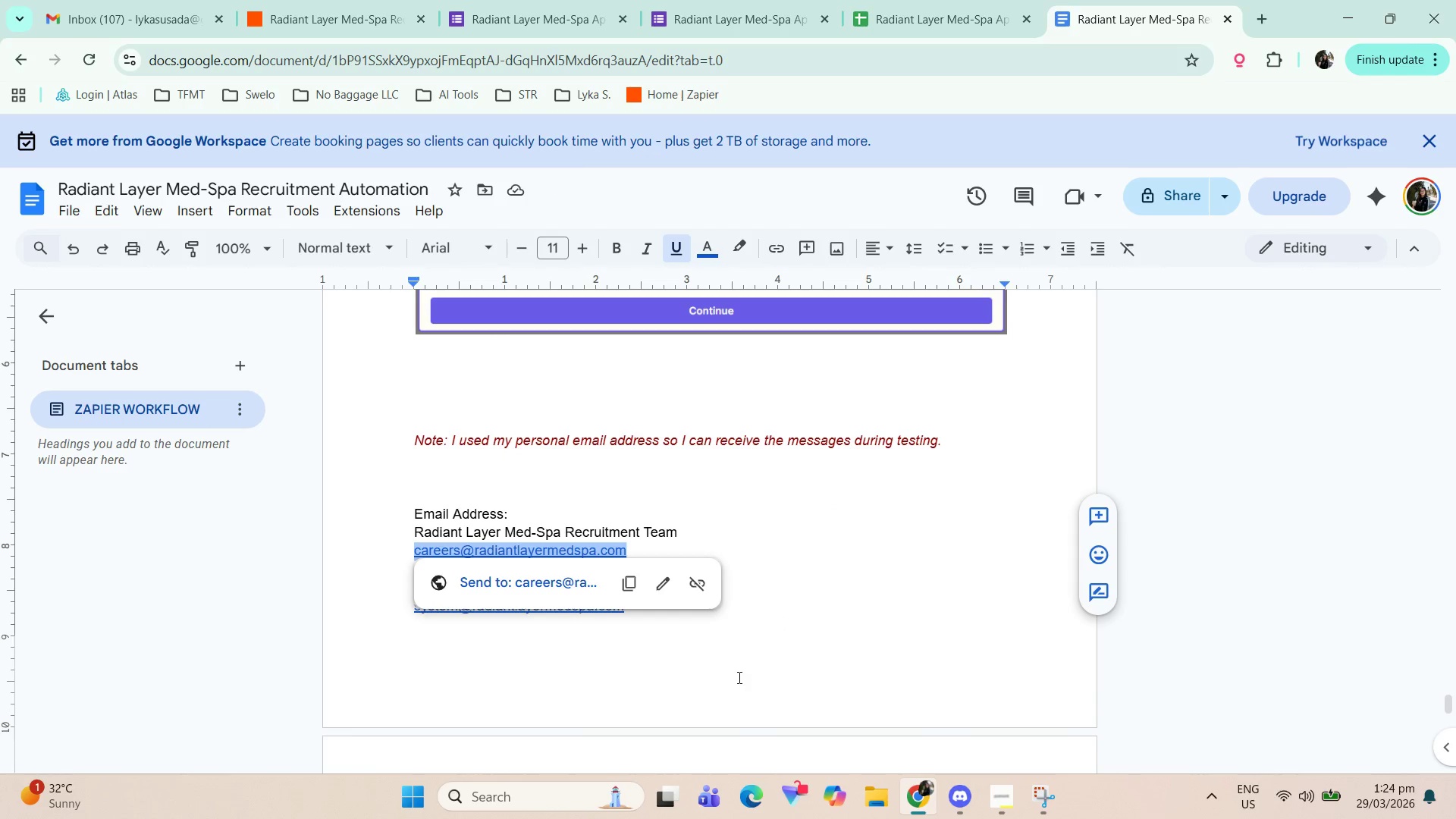 
left_click([667, 682])
 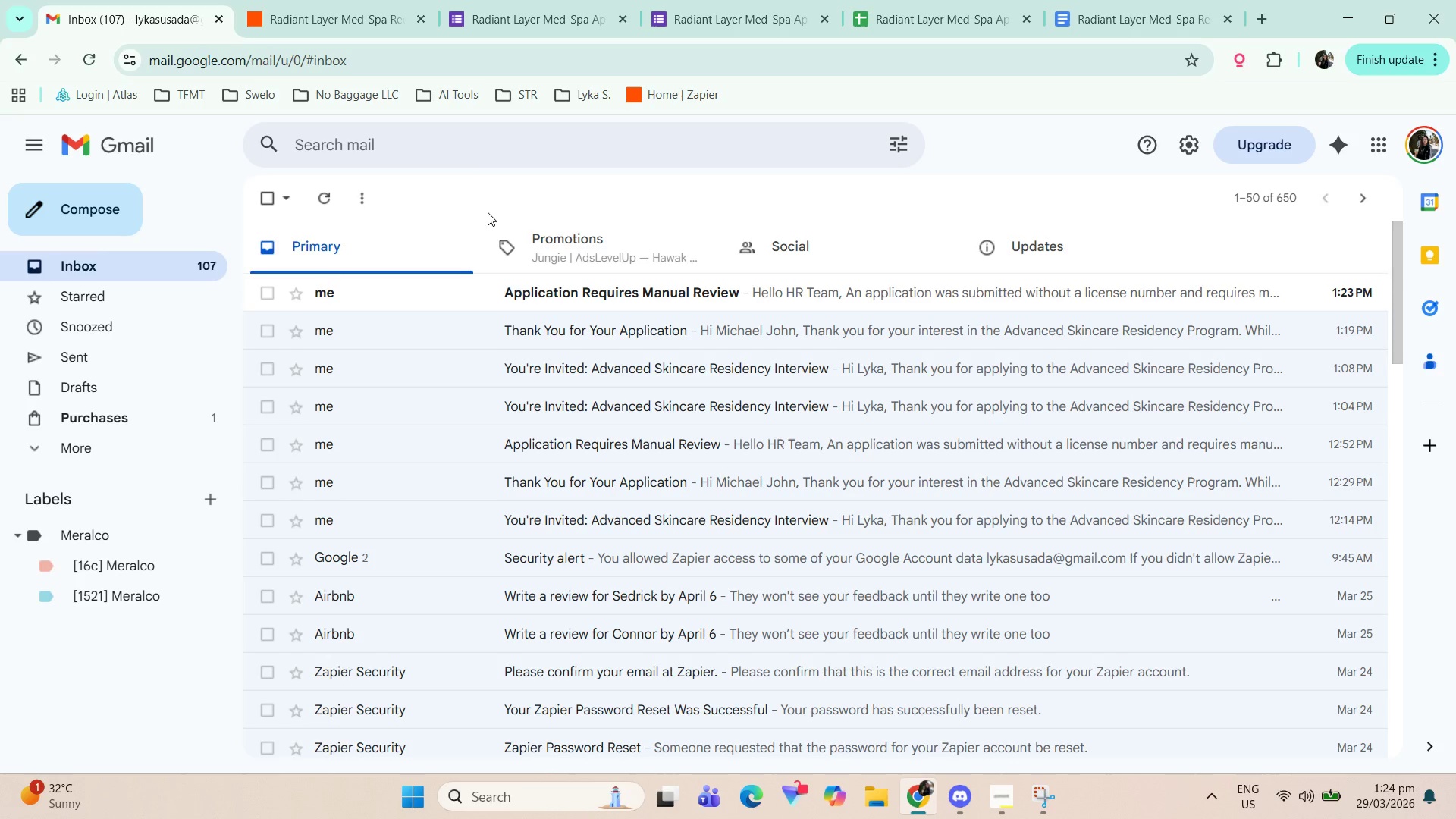 
left_click([438, 302])
 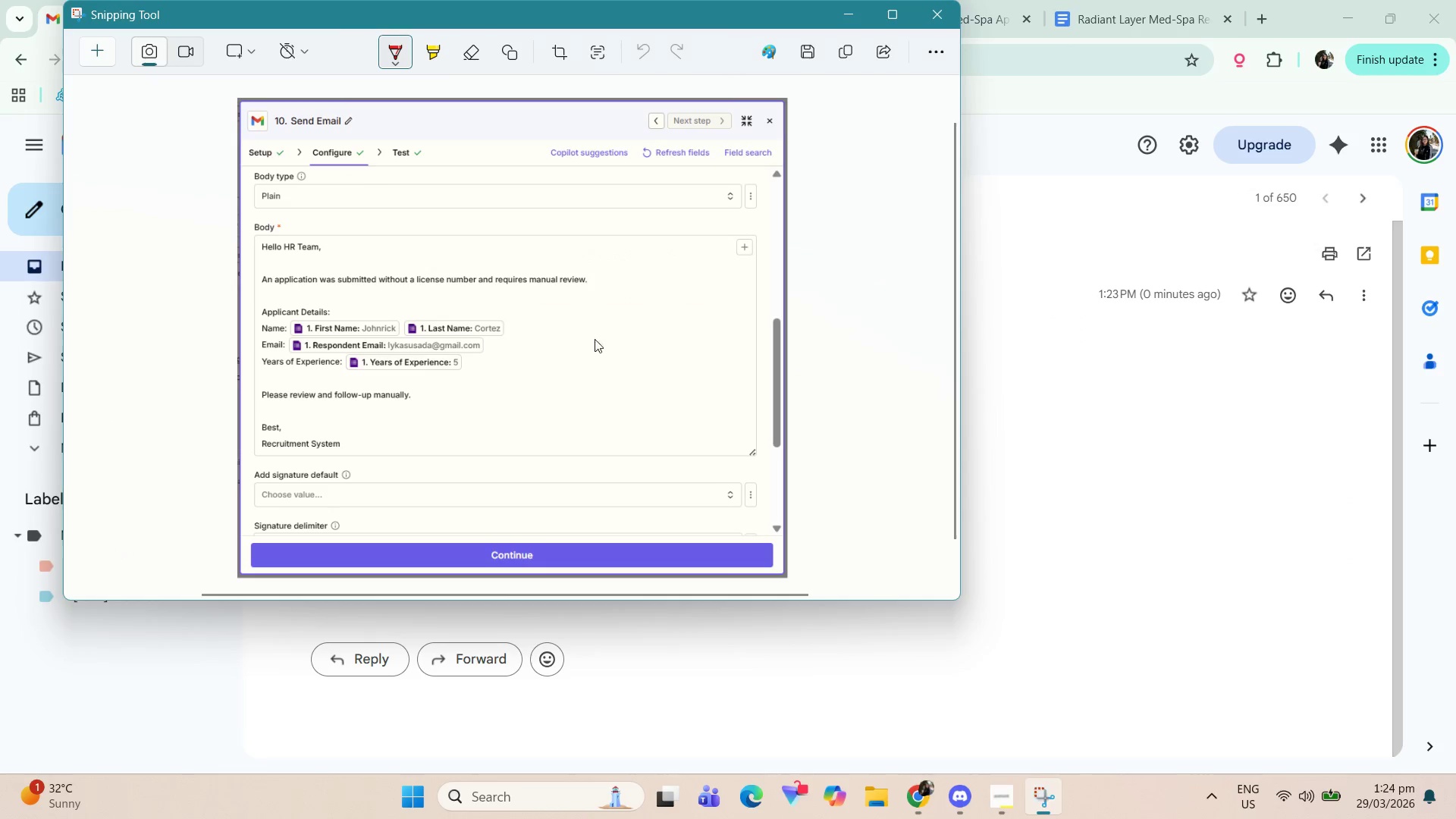 
left_click_drag(start_coordinate=[96, 57], to_coordinate=[99, 57])
 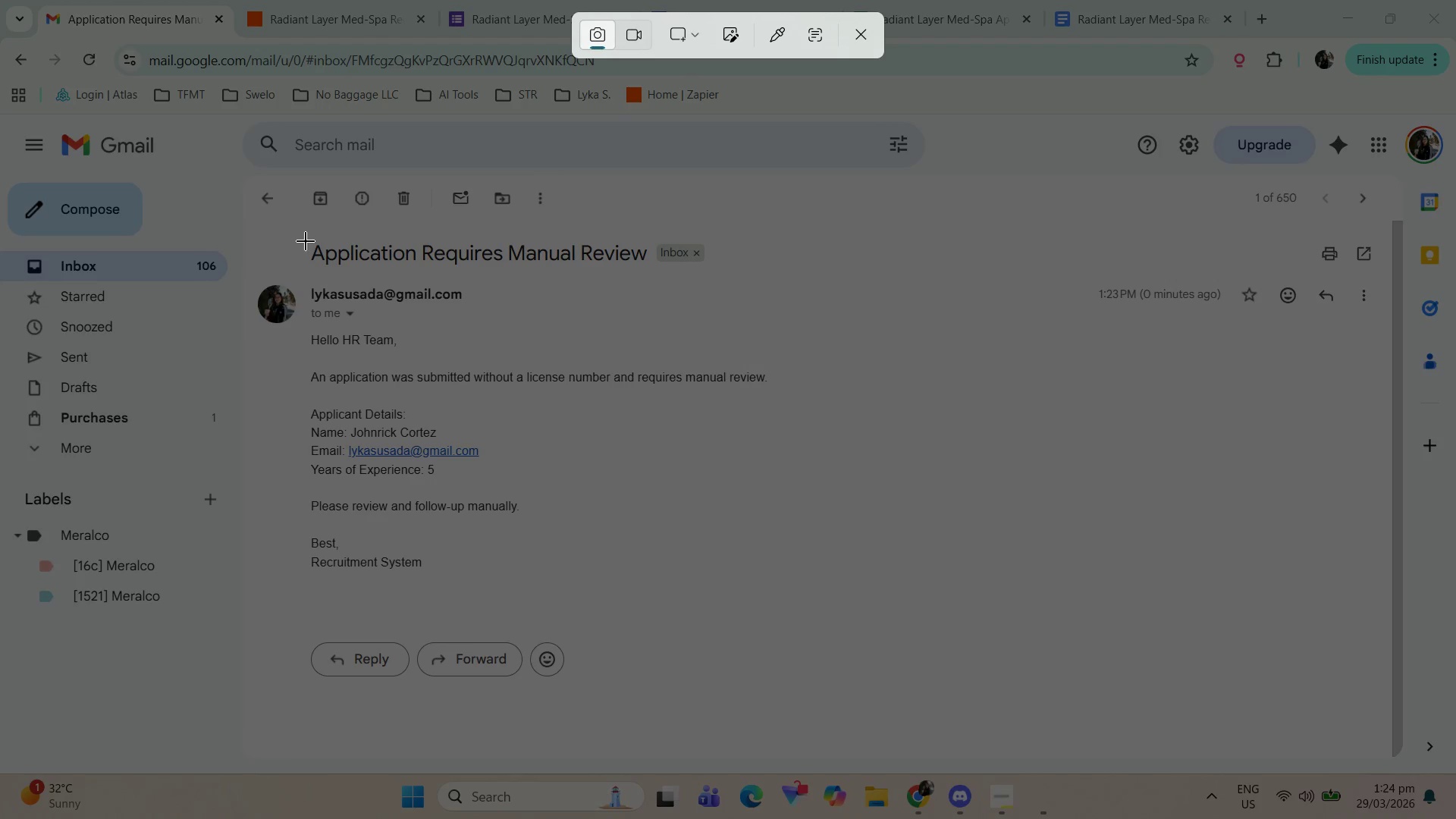 
left_click_drag(start_coordinate=[303, 240], to_coordinate=[858, 593])
 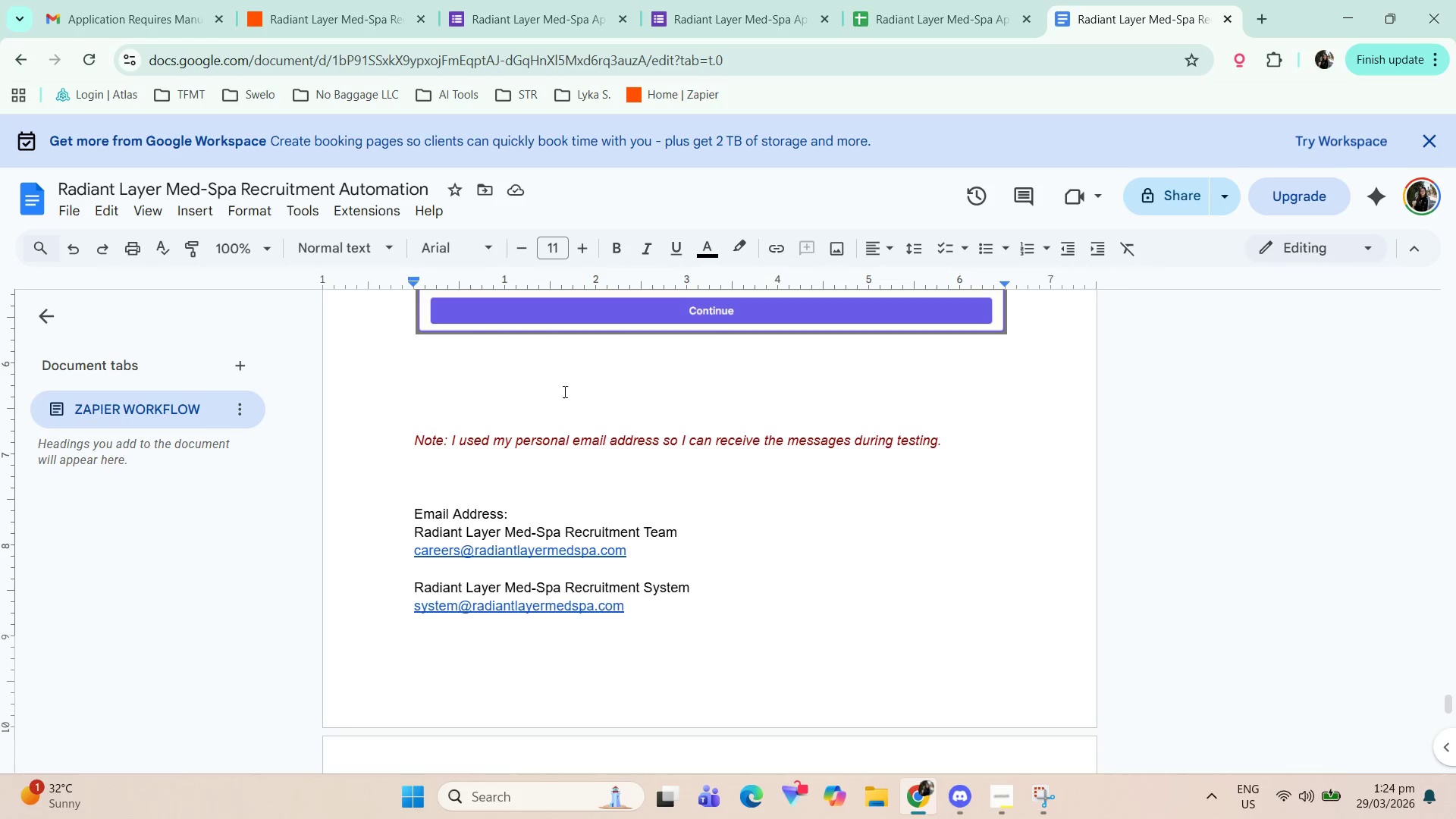 
double_click([544, 344])
 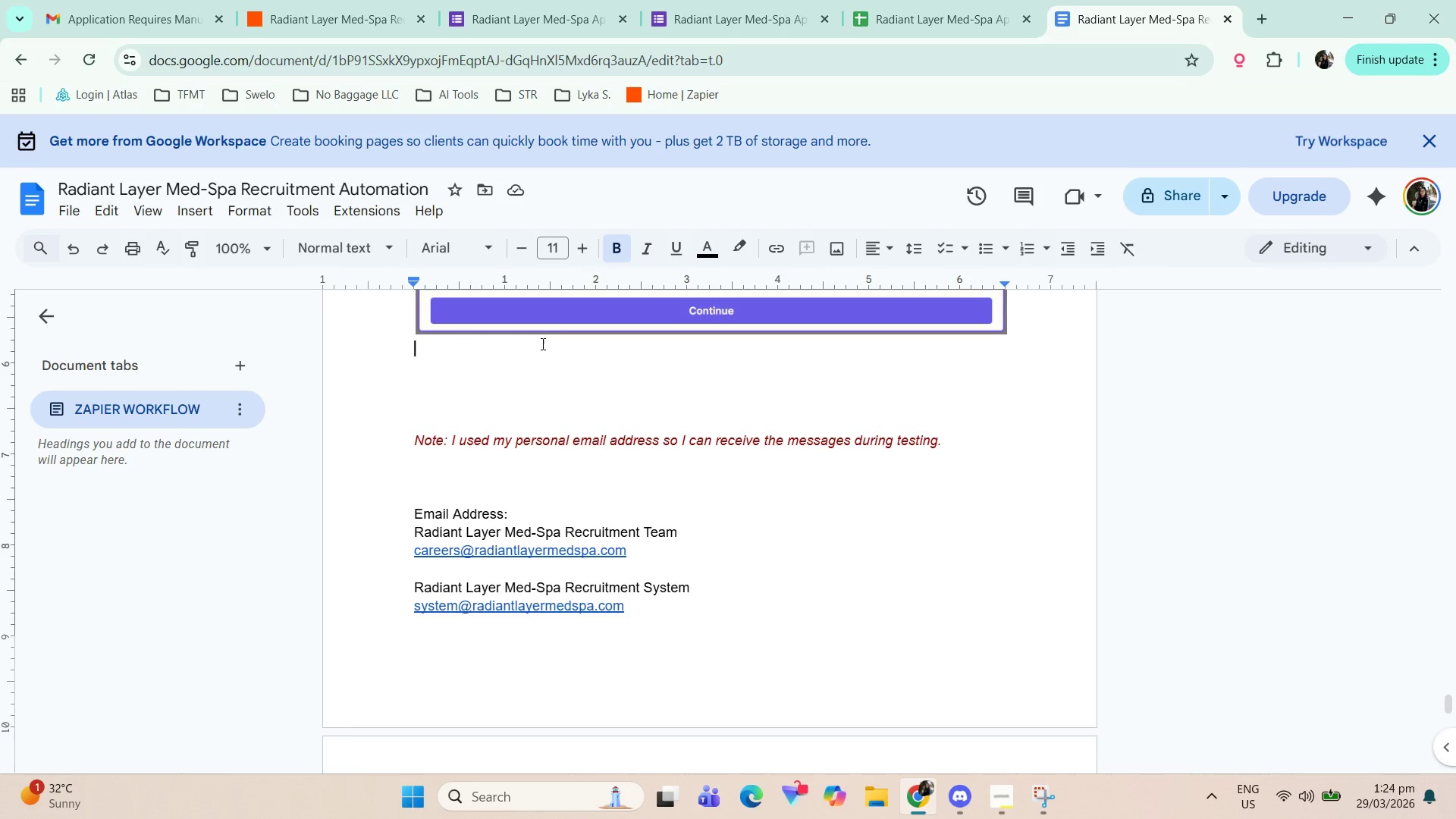 
key(Control+V)
 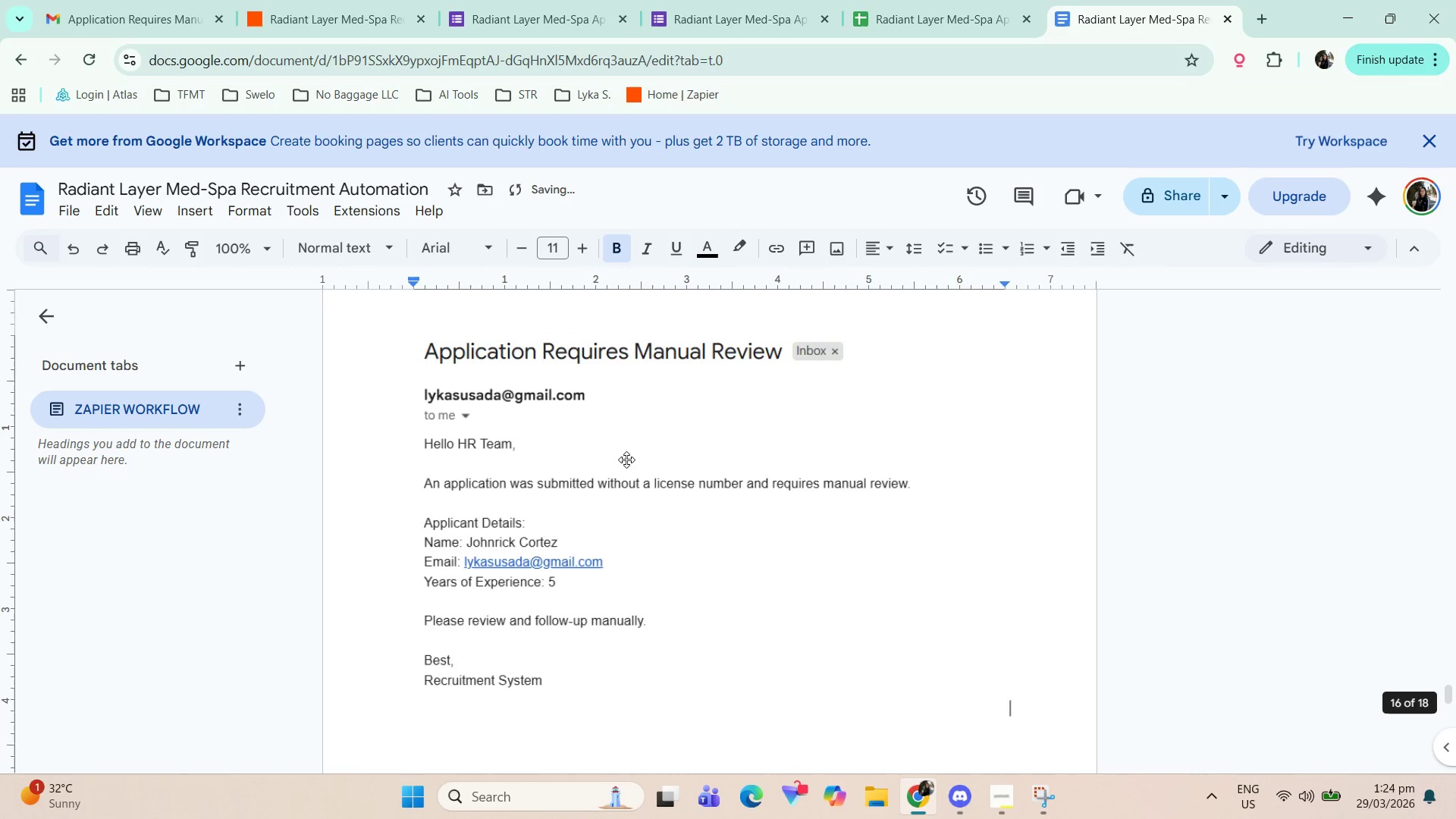 
scroll: coordinate [637, 483], scroll_direction: down, amount: 5.0
 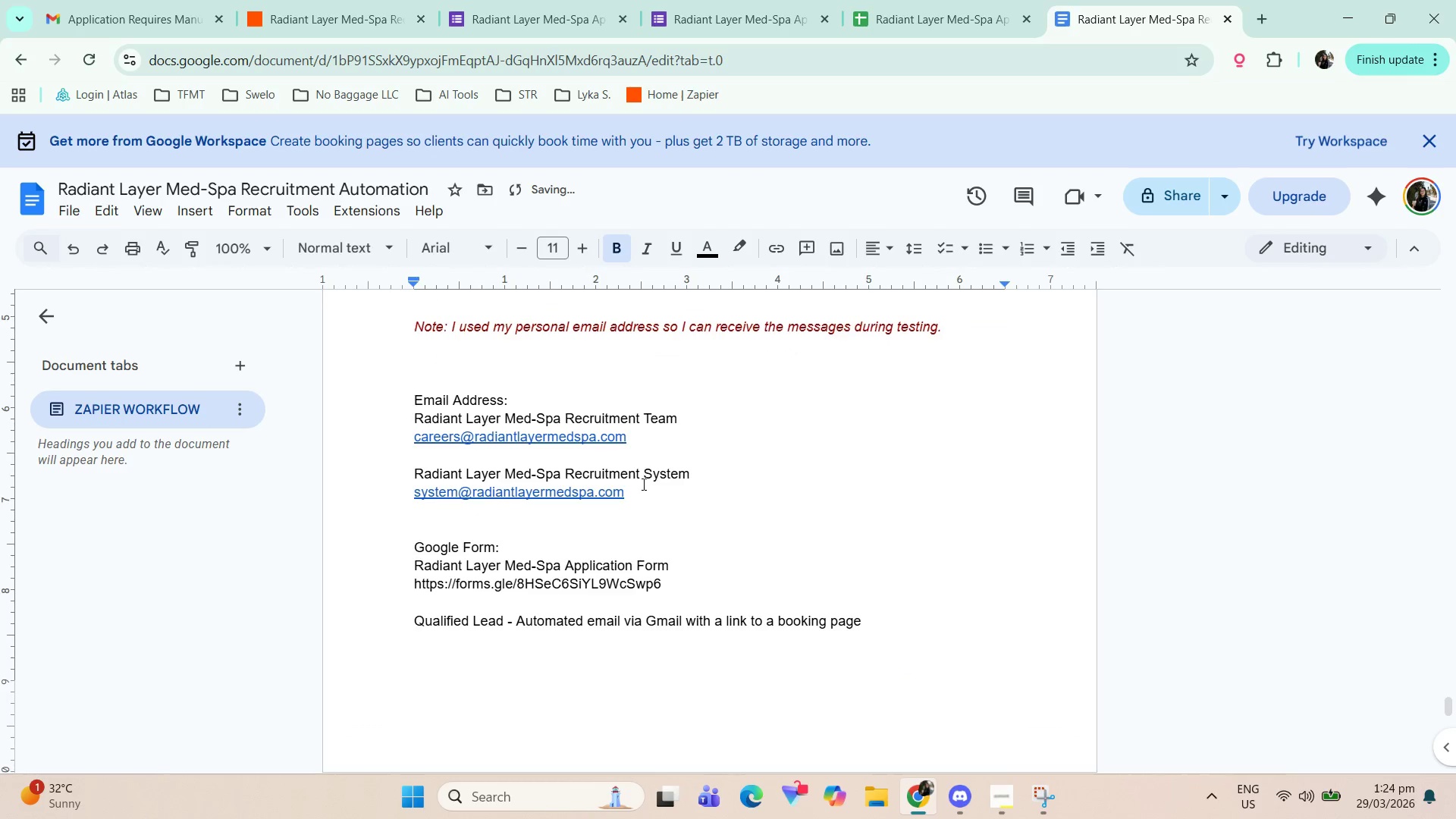 
scroll: coordinate [539, 492], scroll_direction: up, amount: 2.0
 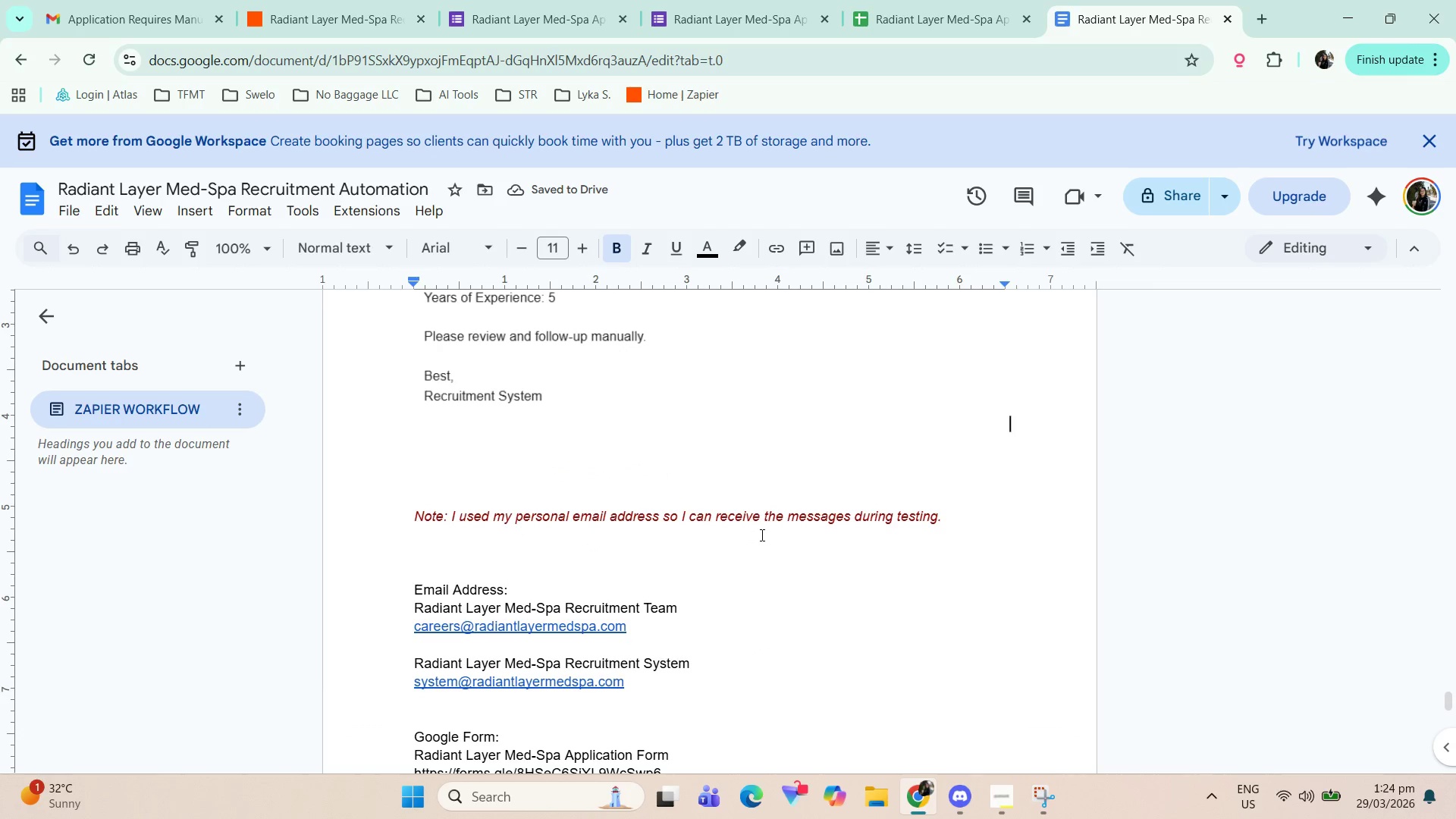 
wait(5.35)
 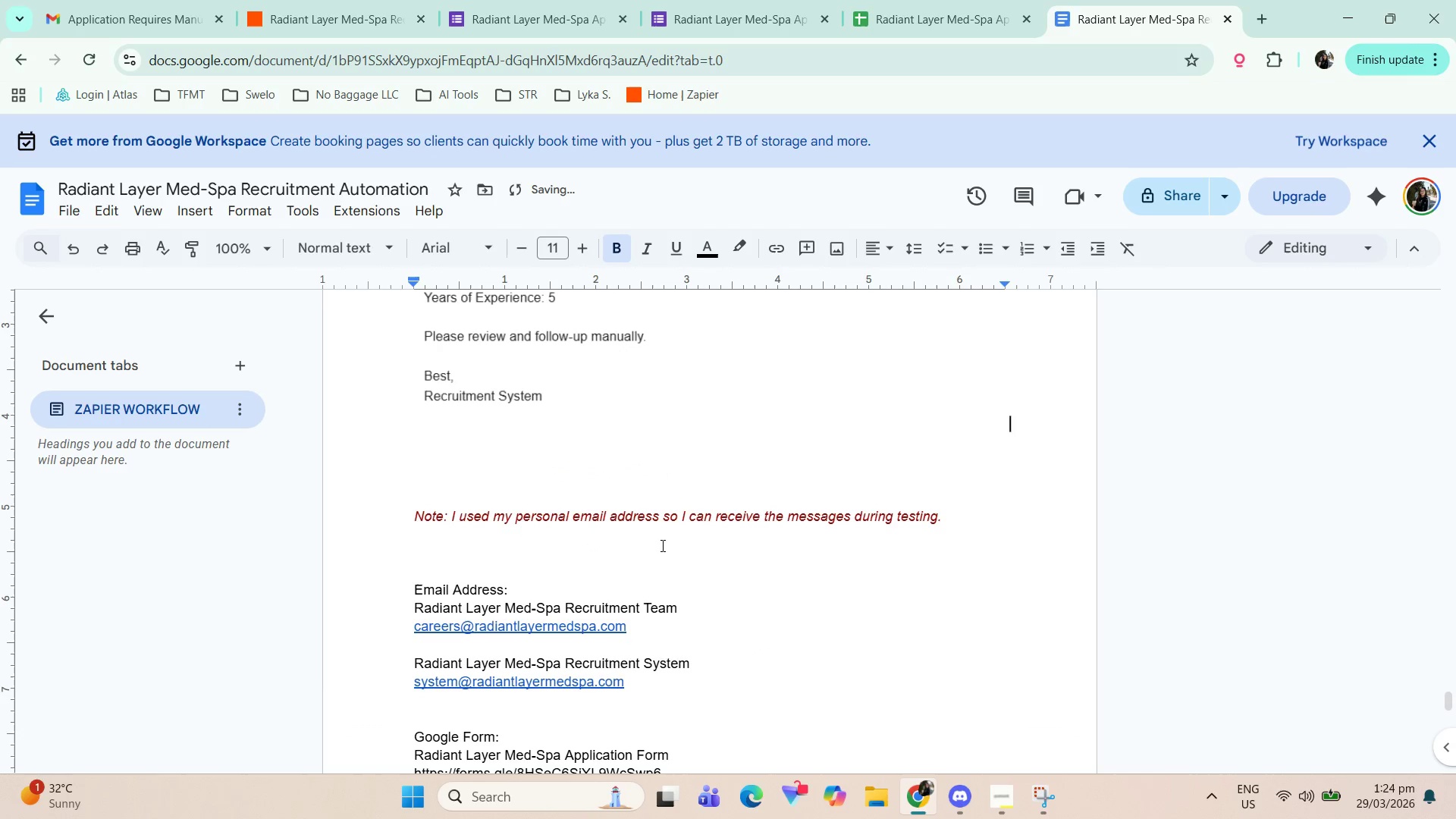 
left_click([979, 500])
 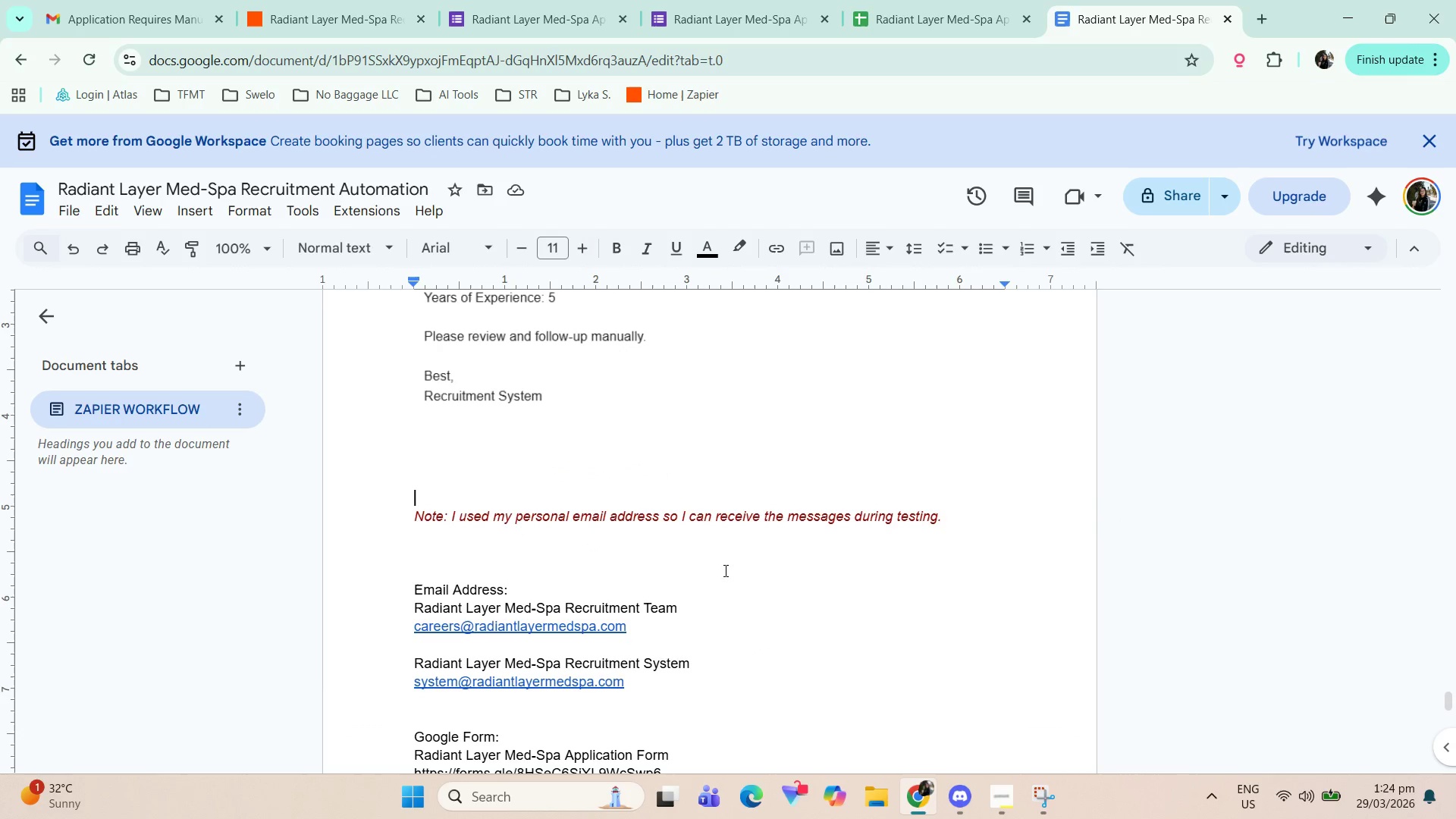 
left_click([669, 564])
 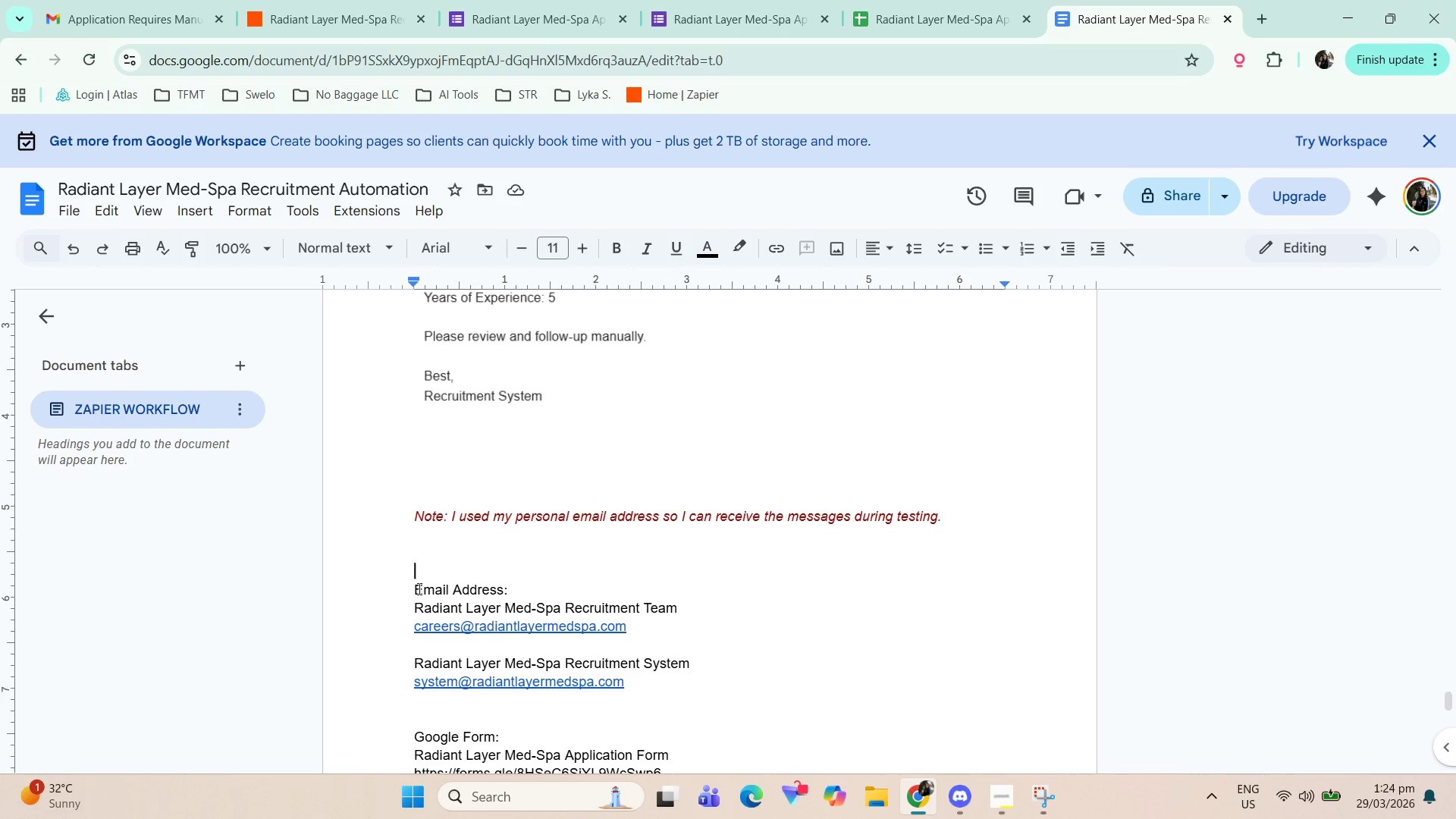 
wait(5.83)
 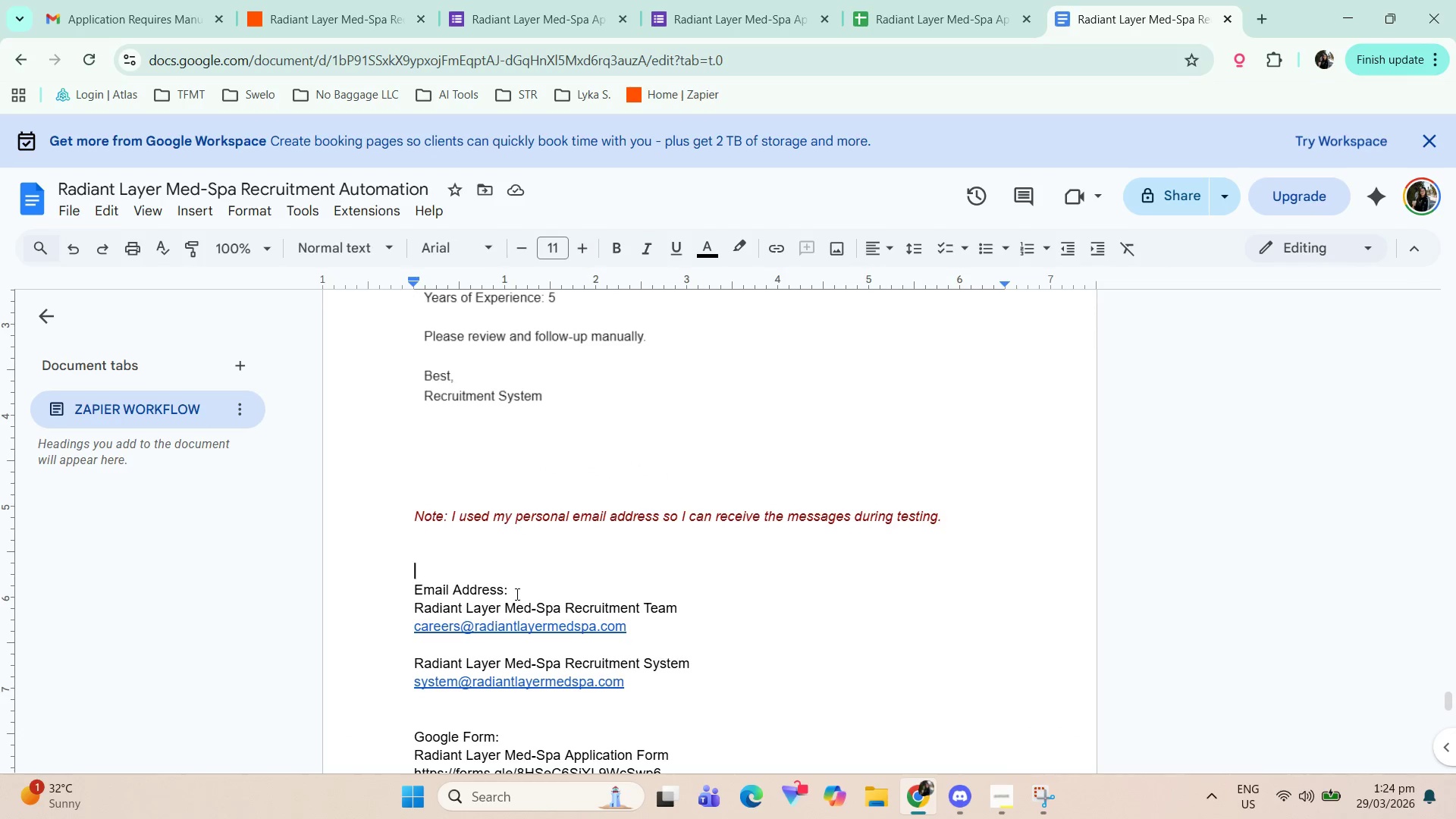 
left_click([410, 588])
 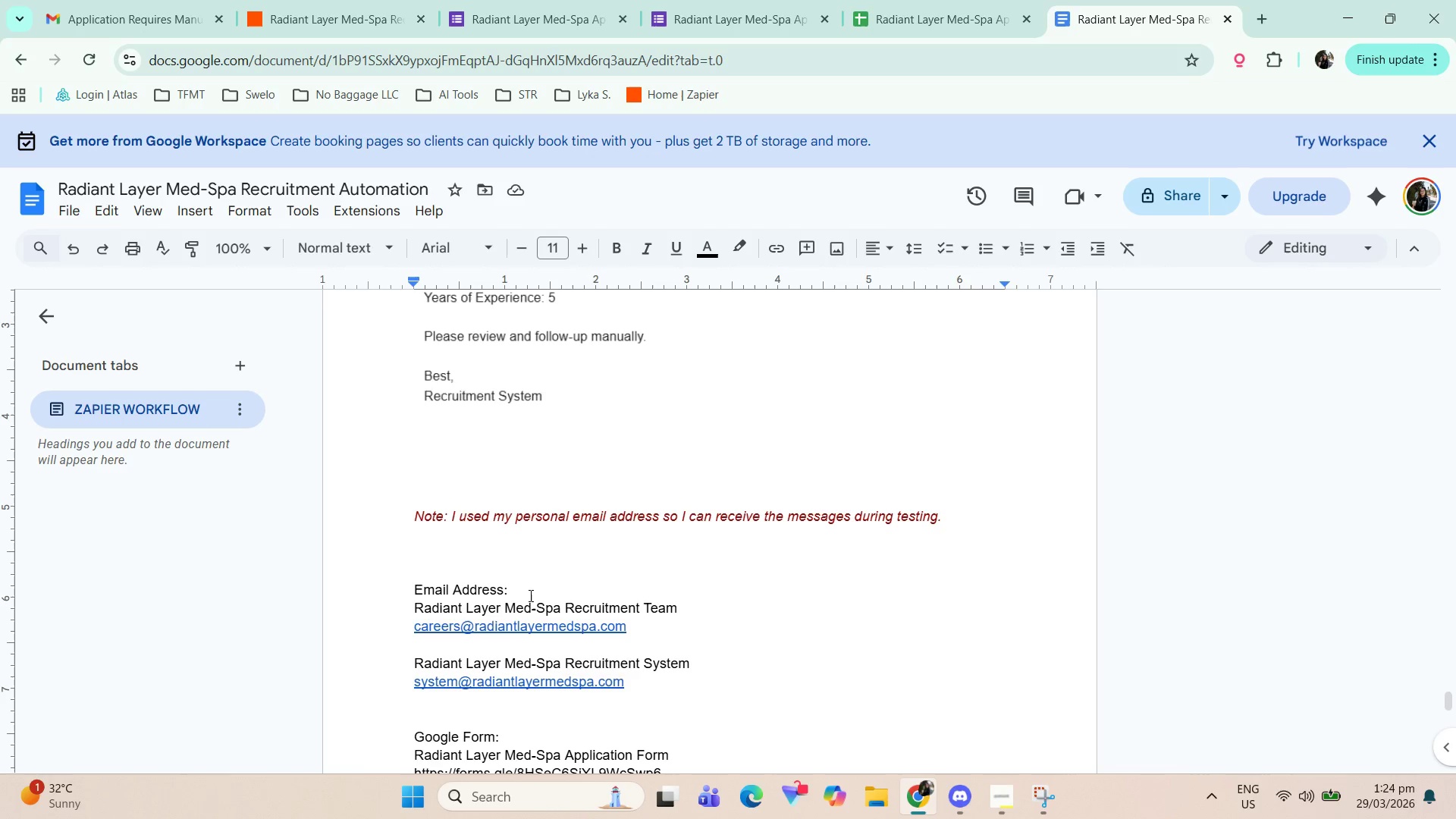 
type(REco=)
key(Backspace)
key(Backspace)
key(Backspace)
key(Backspace)
type(re)
key(Backspace)
key(Backspace)
key(Backspace)
type(REc)
key(Backspace)
key(Backspace)
type(ecommened)
key(Backspace)
key(Backspace)
type(e)
key(Backspace)
type(ded )
 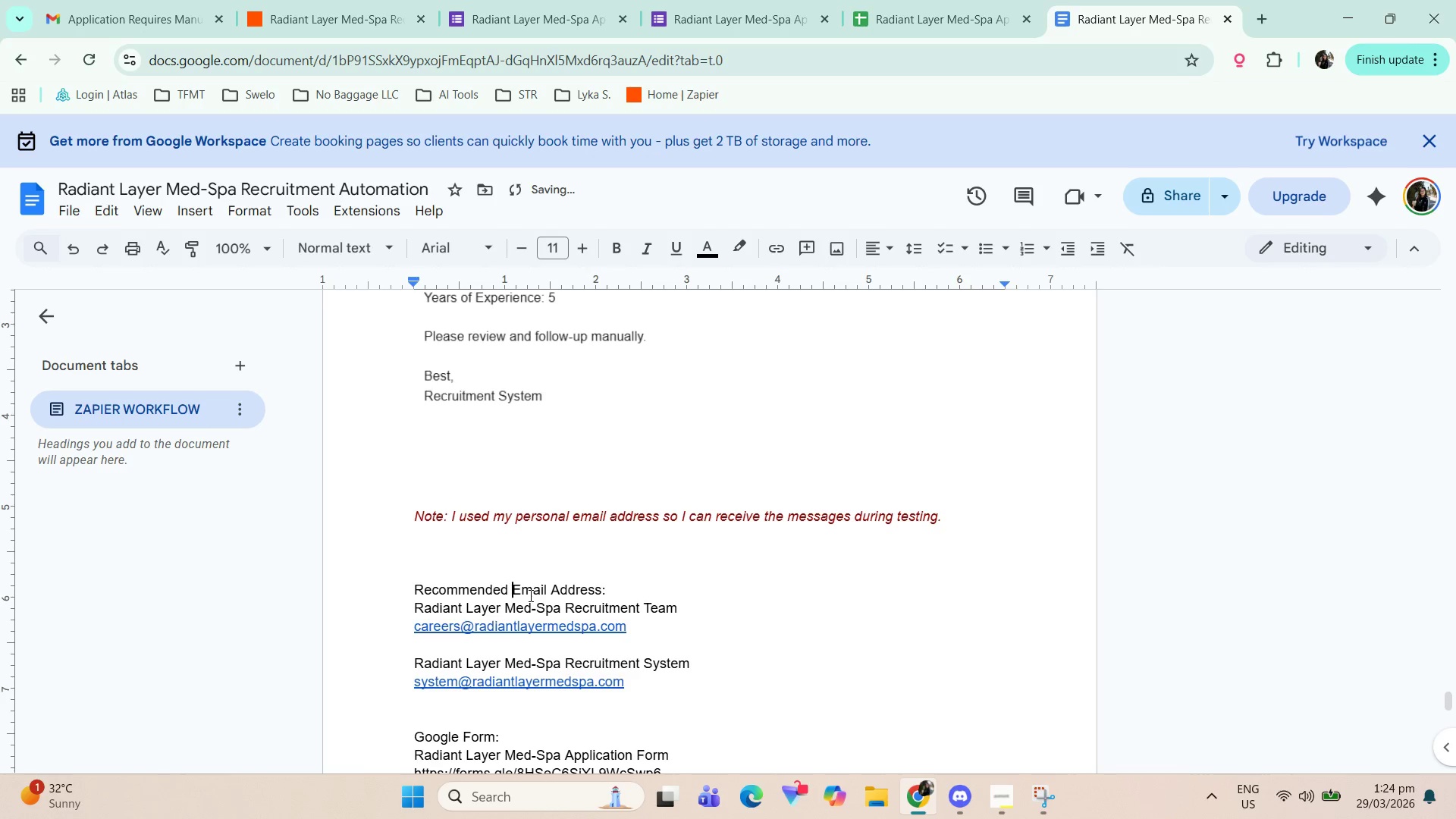 
left_click([617, 590])
 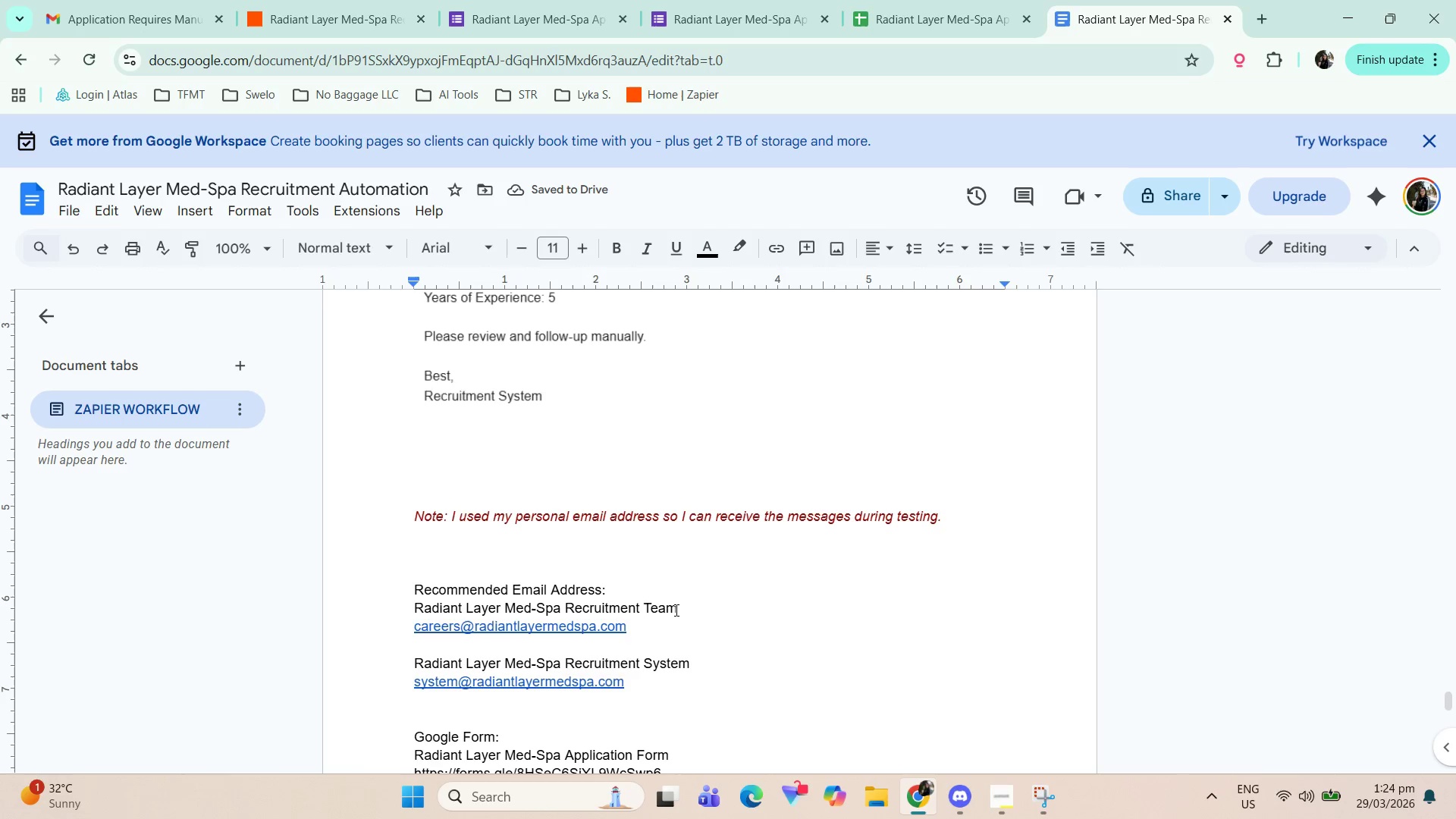 
left_click([701, 608])
 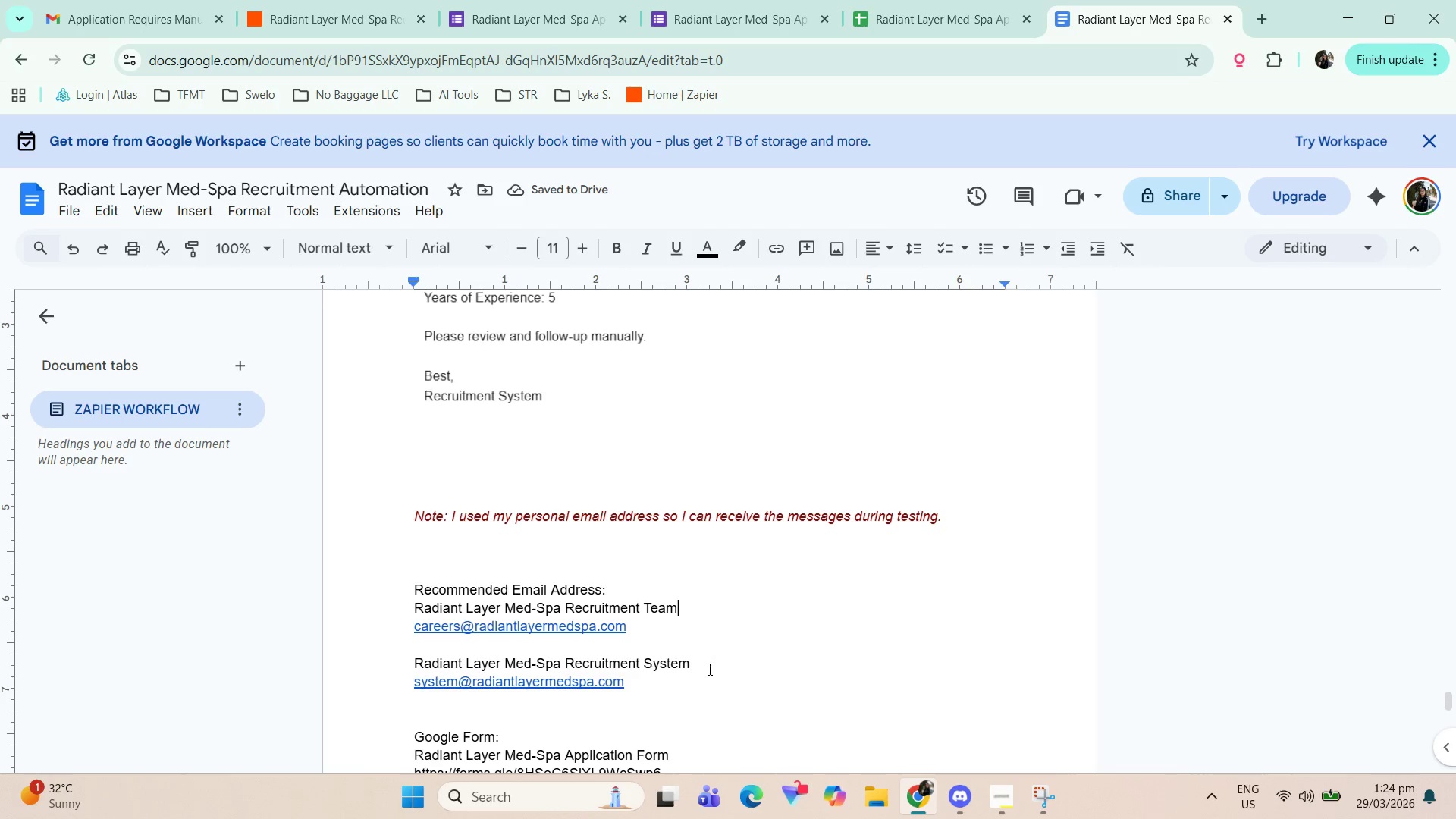 
left_click([715, 671])
 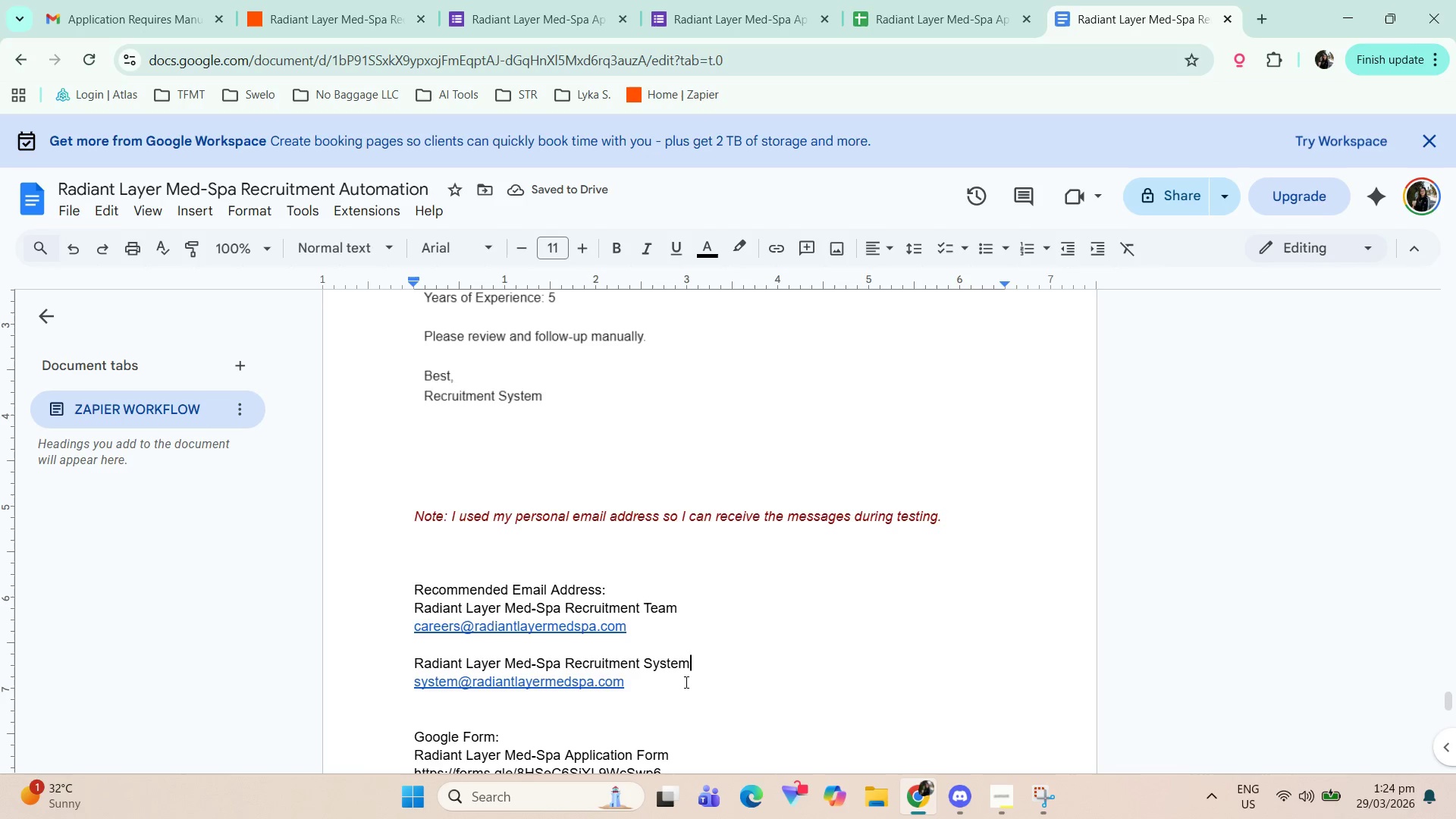 
scroll: coordinate [686, 677], scroll_direction: down, amount: 1.0
 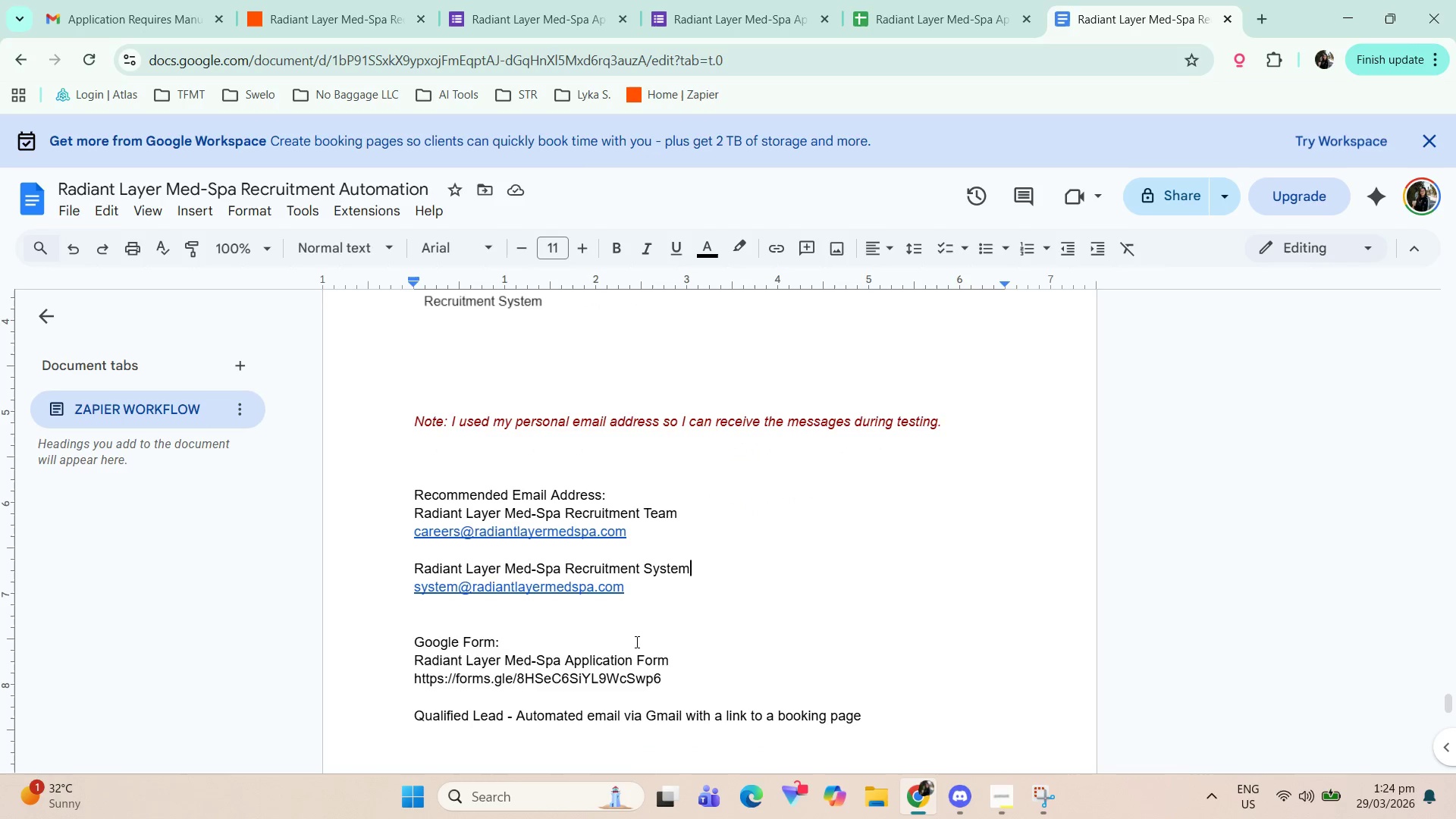 
left_click([657, 620])
 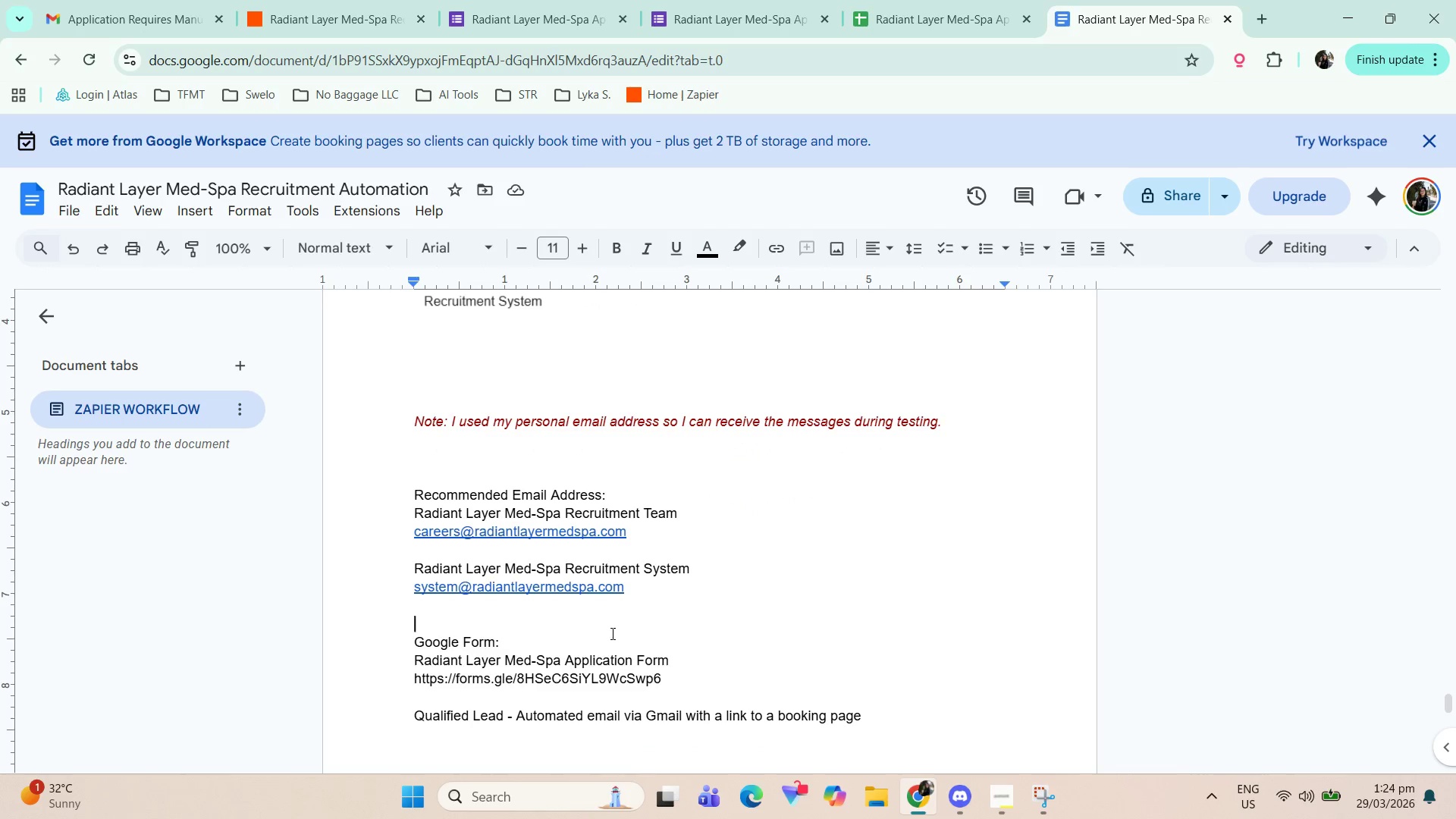 
scroll: coordinate [602, 639], scroll_direction: down, amount: 1.0
 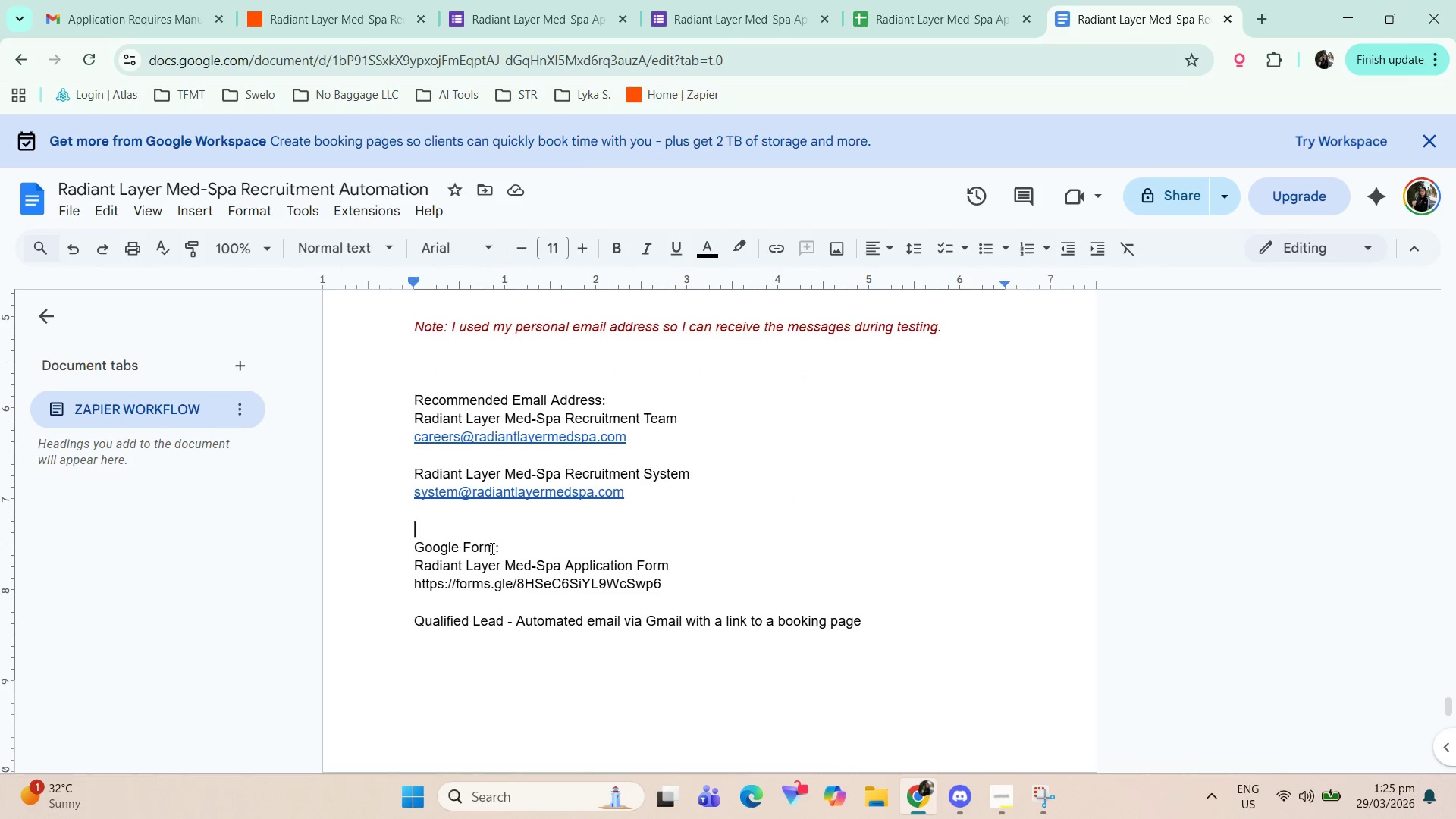 
left_click([492, 548])
 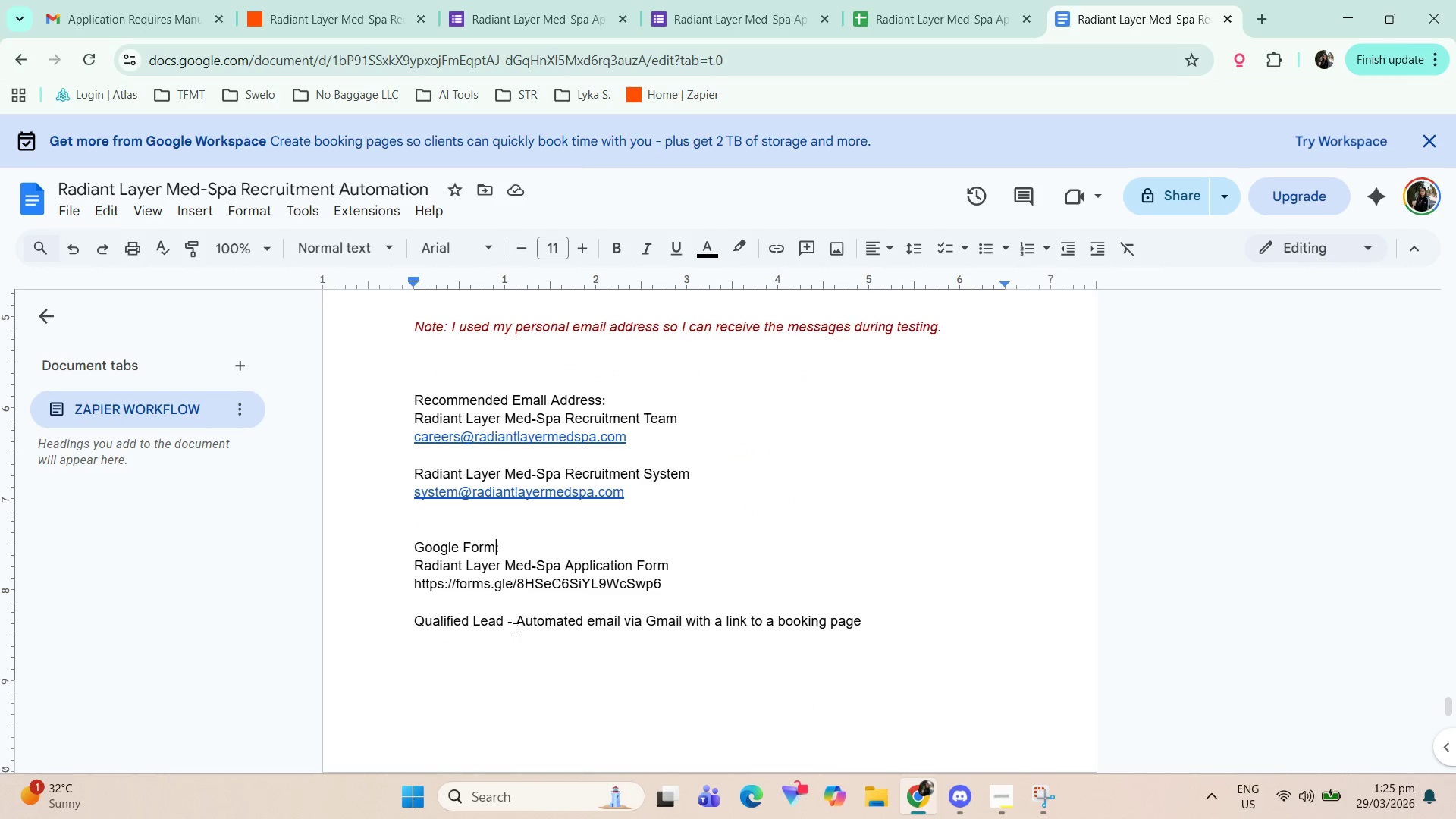 
type( Link)
 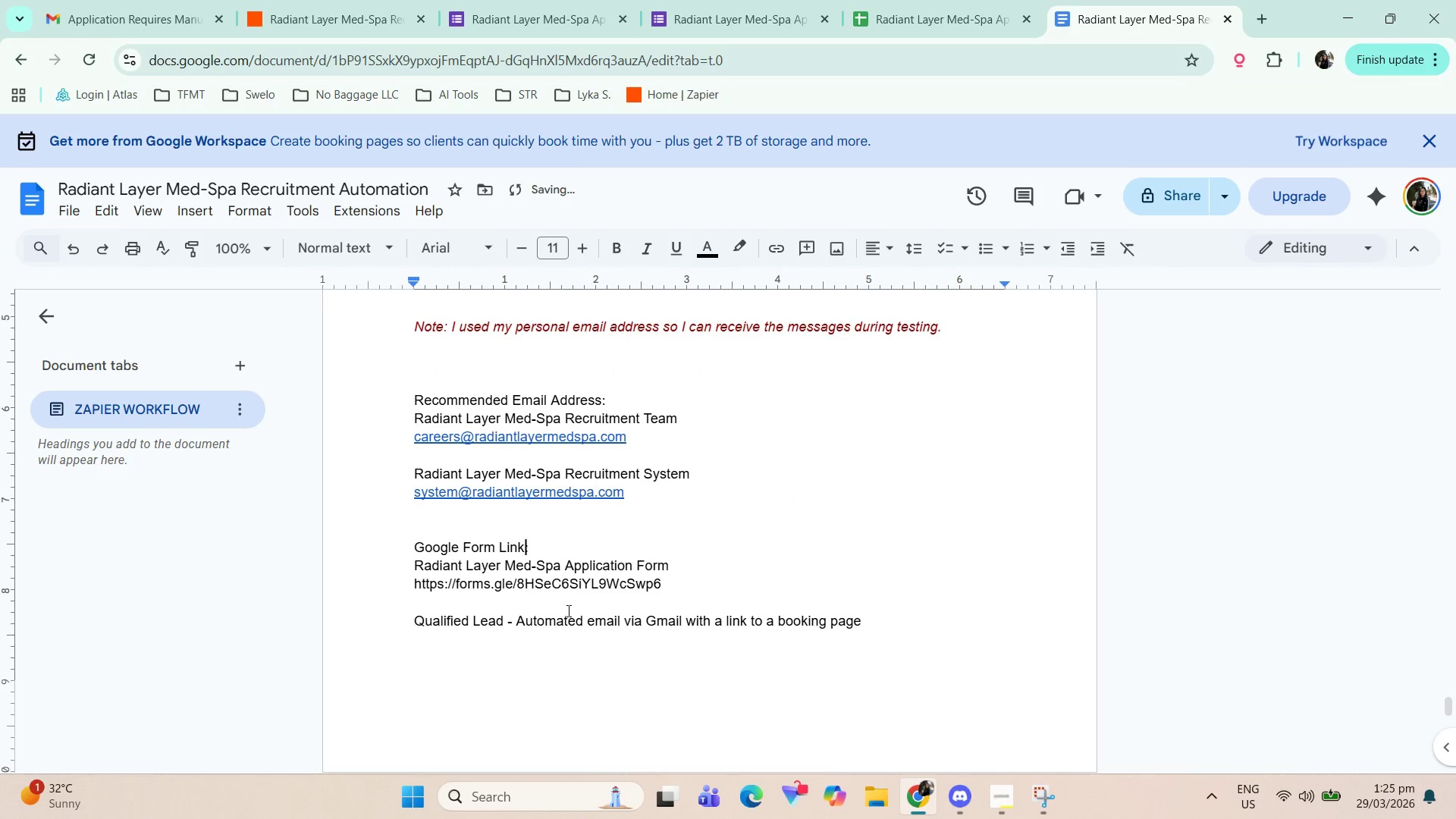 
left_click([570, 553])
 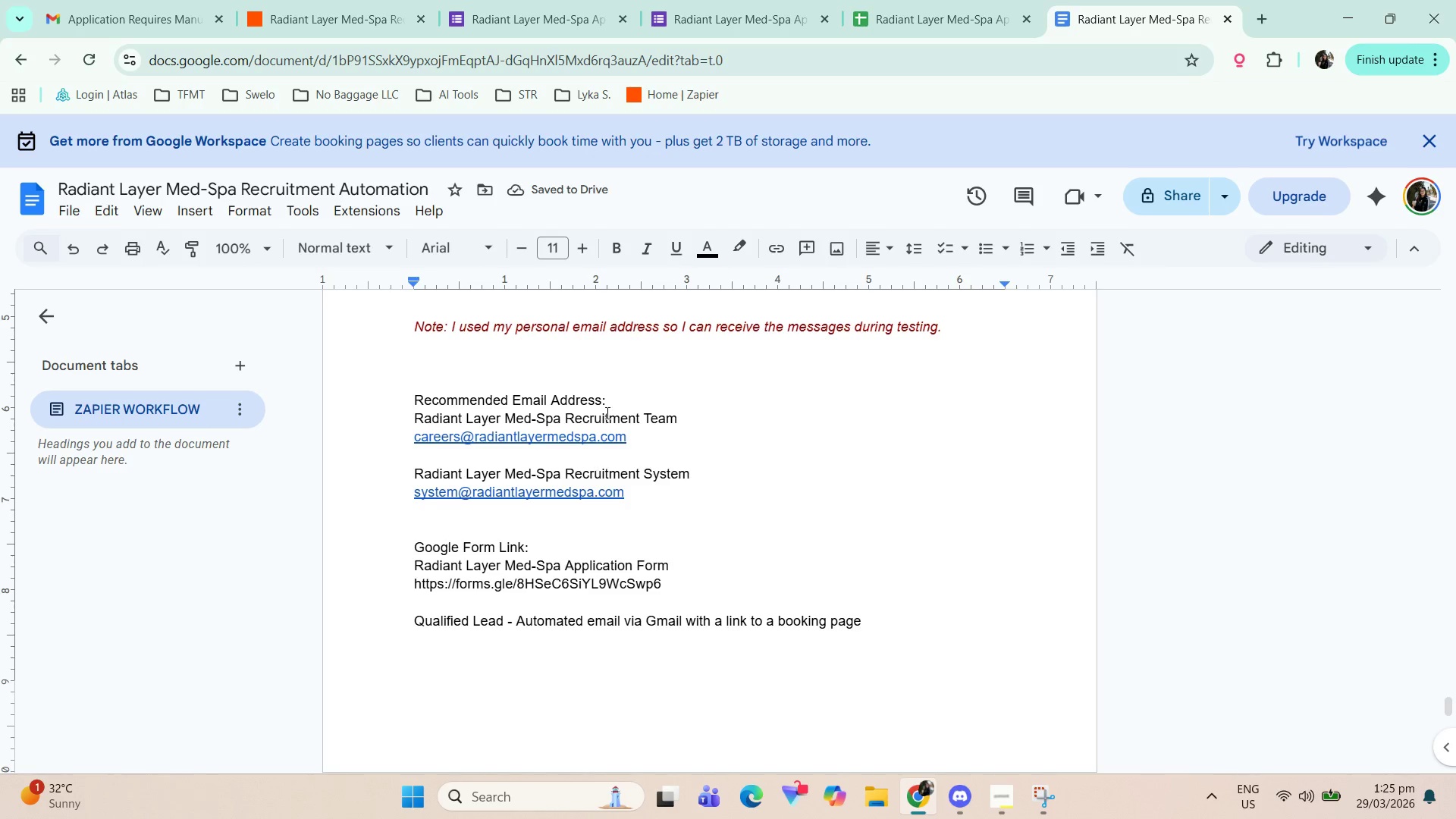 
left_click_drag(start_coordinate=[615, 400], to_coordinate=[359, 396])
 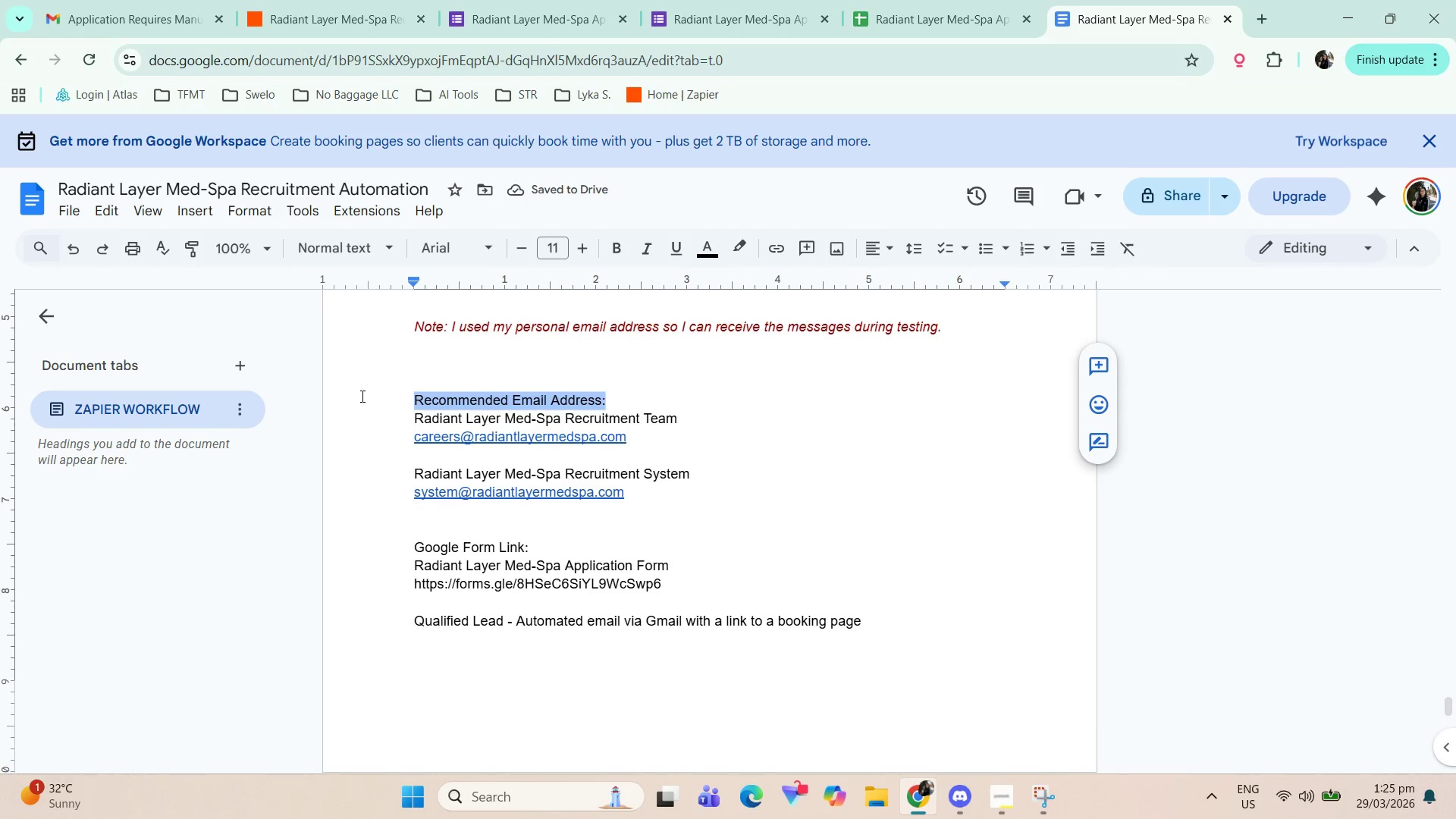 
key(Control+B)
 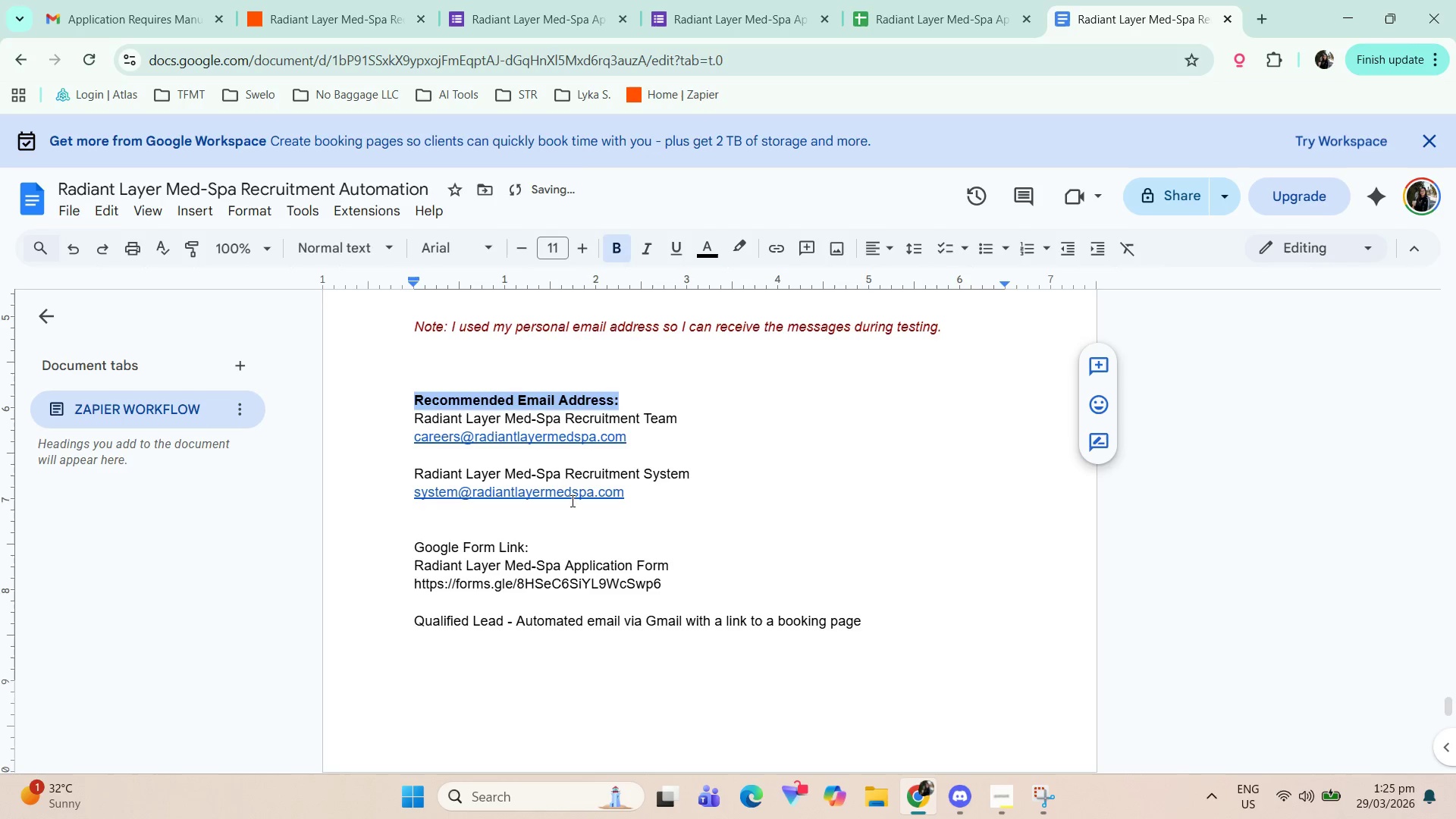 
left_click([571, 500])
 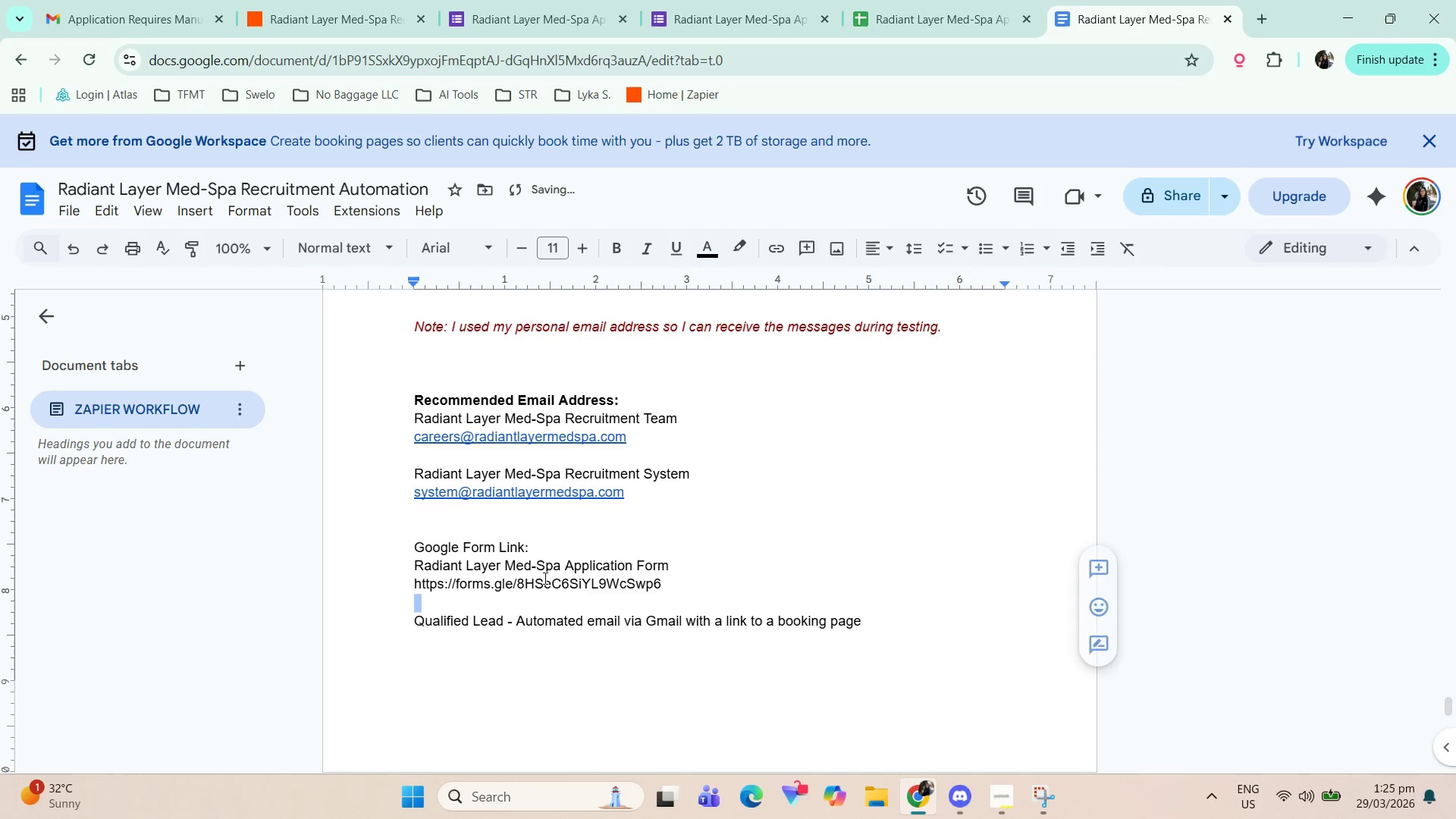 
left_click_drag(start_coordinate=[554, 541], to_coordinate=[394, 548])
 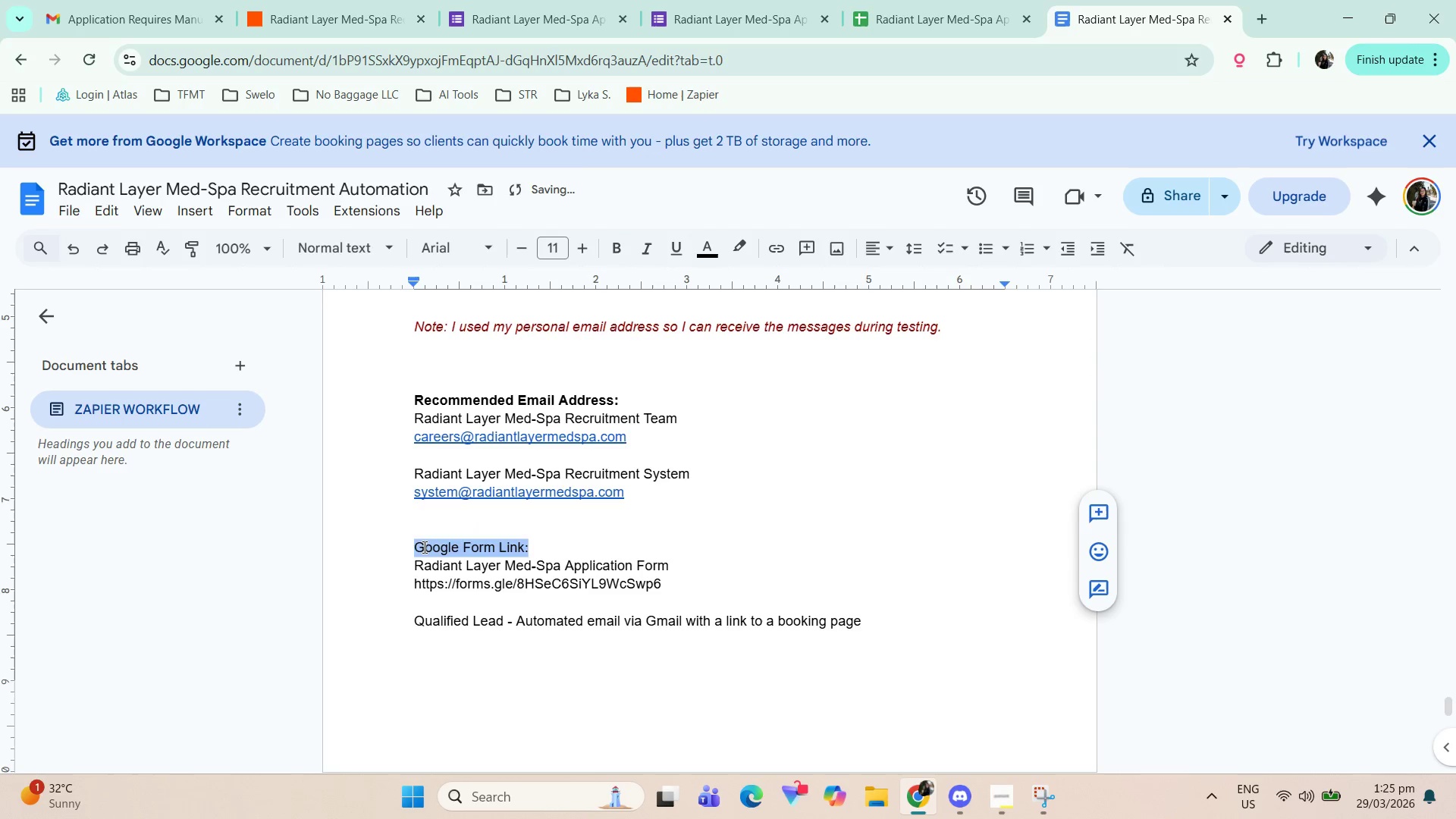 
key(Control+B)
 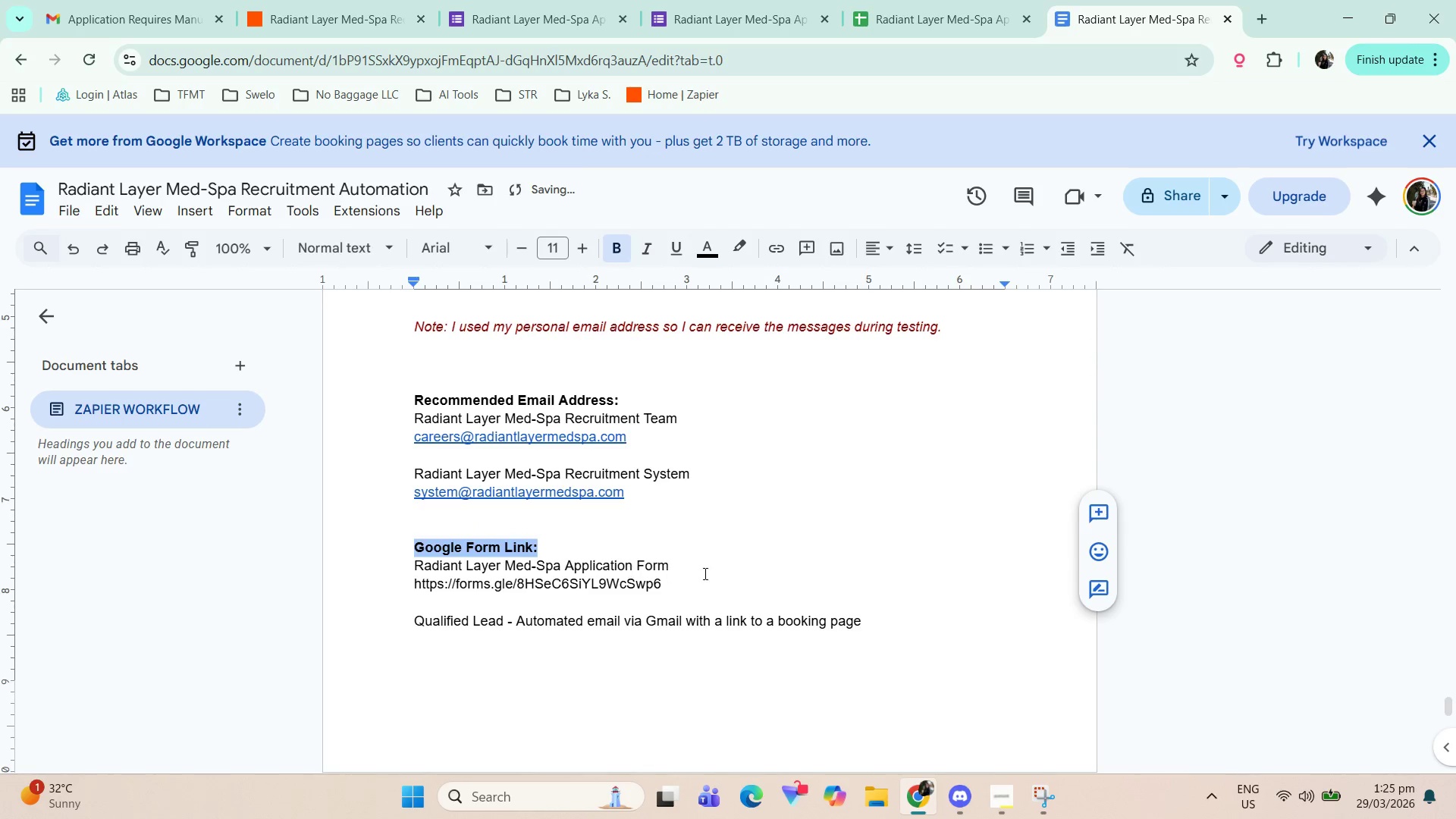 
left_click([709, 572])
 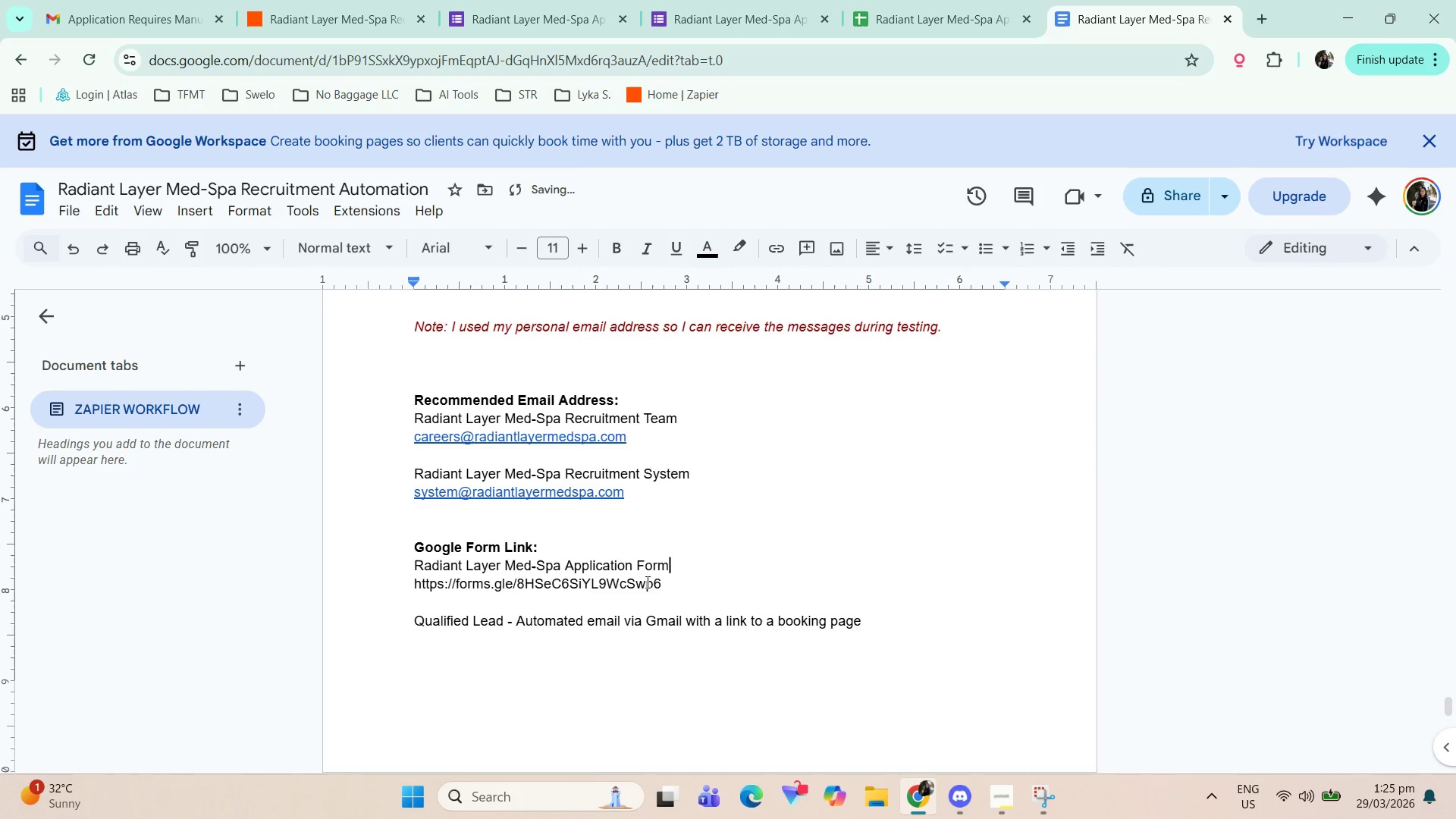 
left_click([667, 585])
 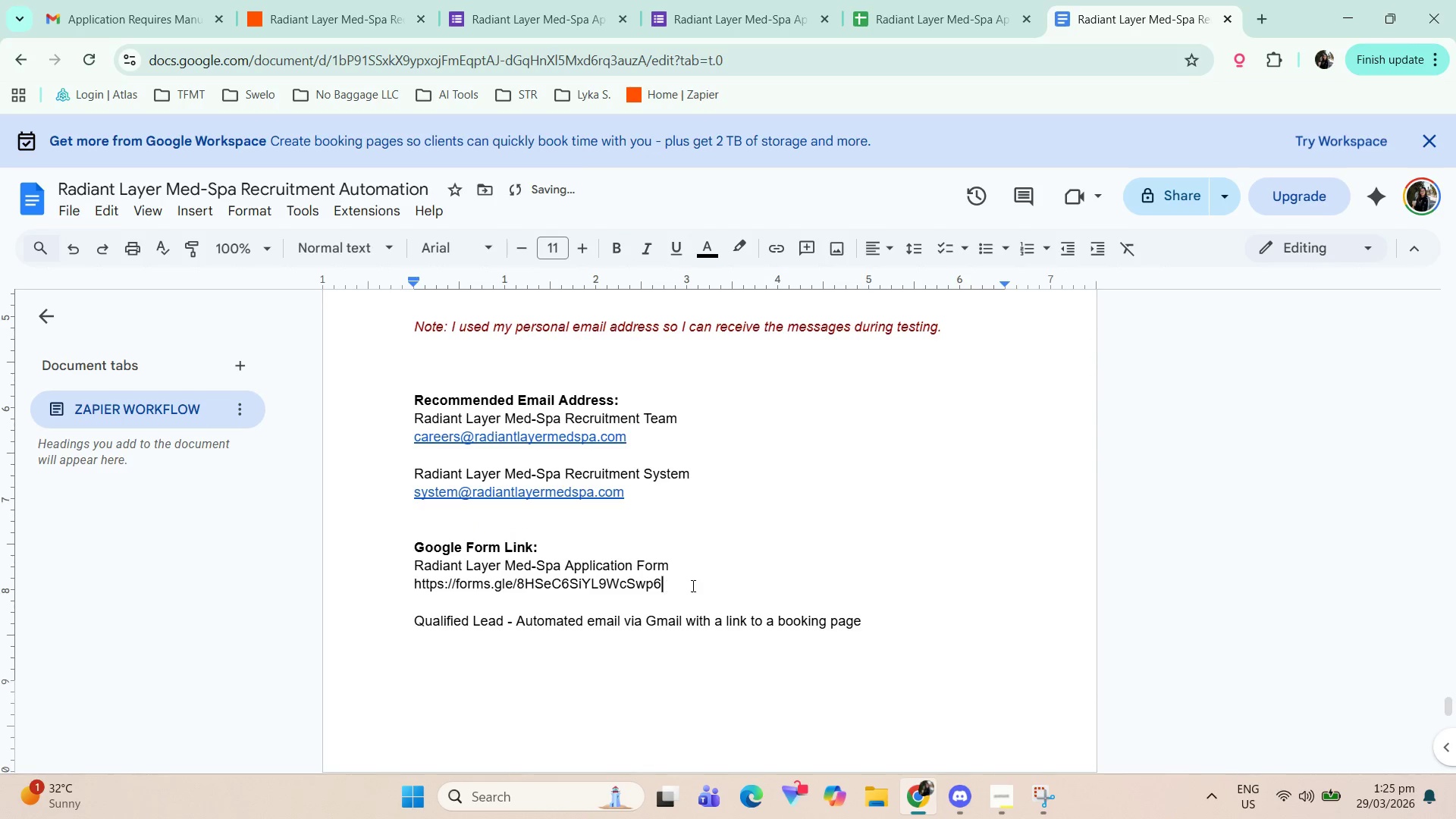 
left_click_drag(start_coordinate=[692, 585], to_coordinate=[391, 584])
 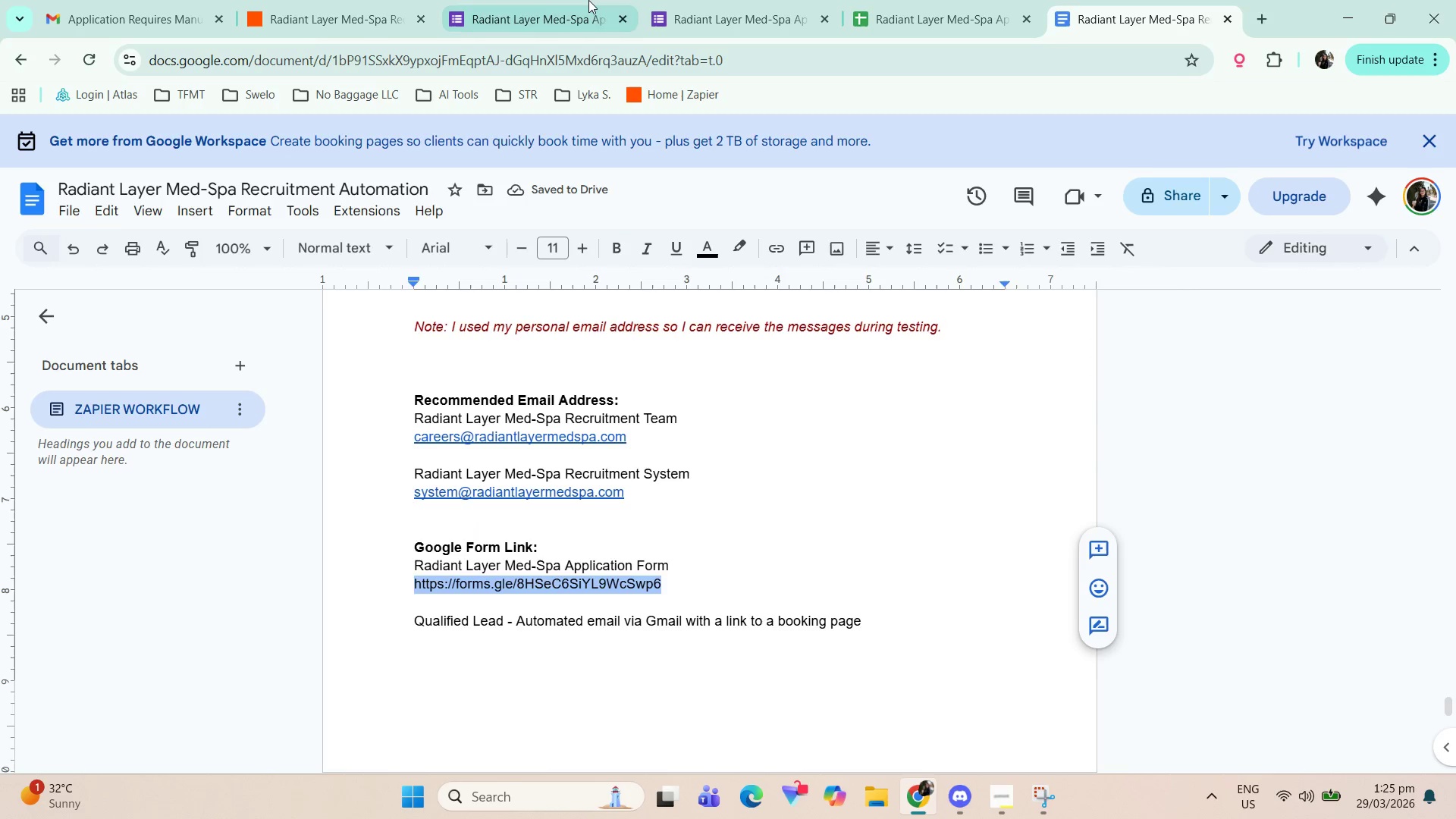 
left_click([588, 0])
 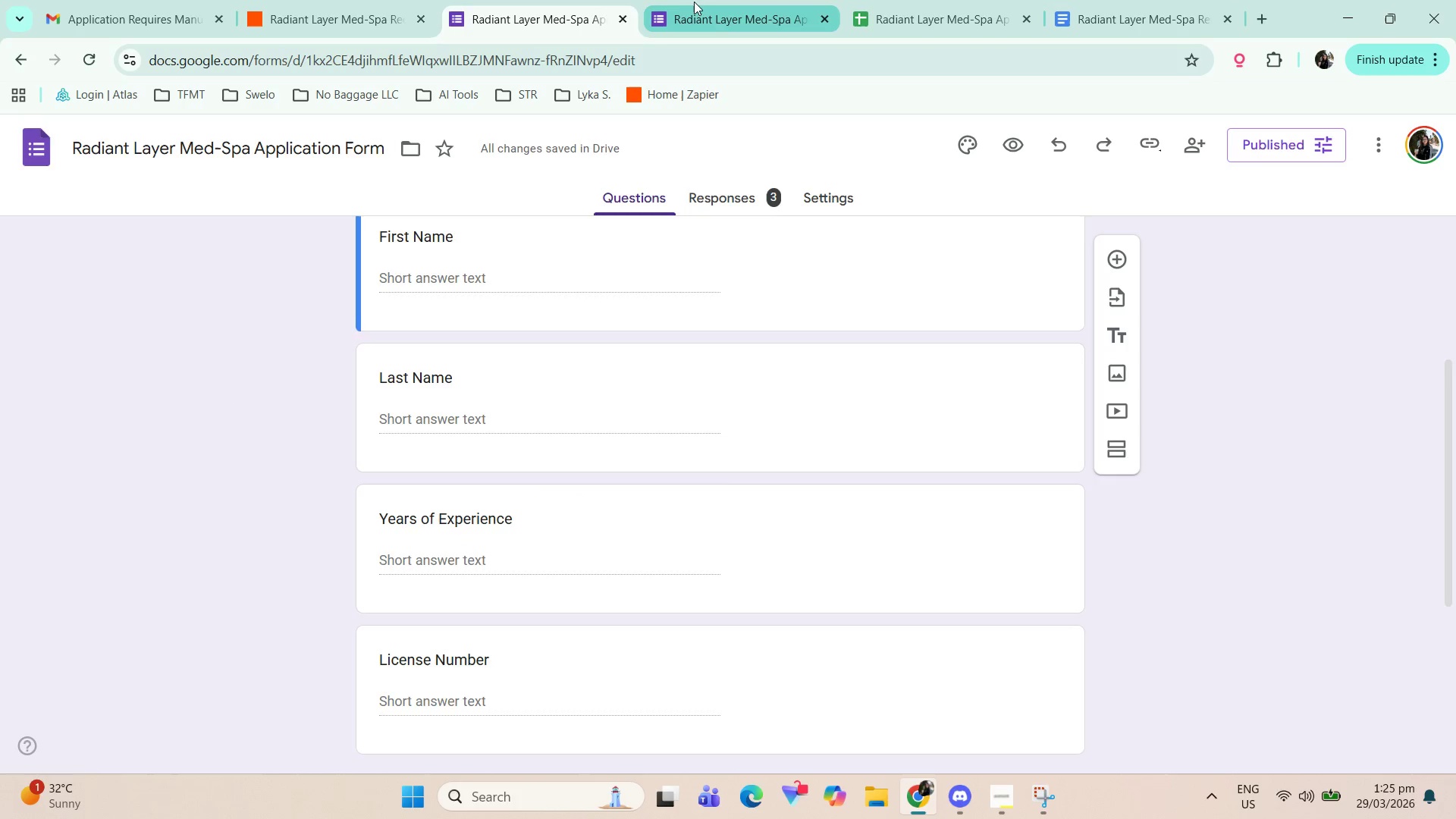 
left_click([695, 0])
 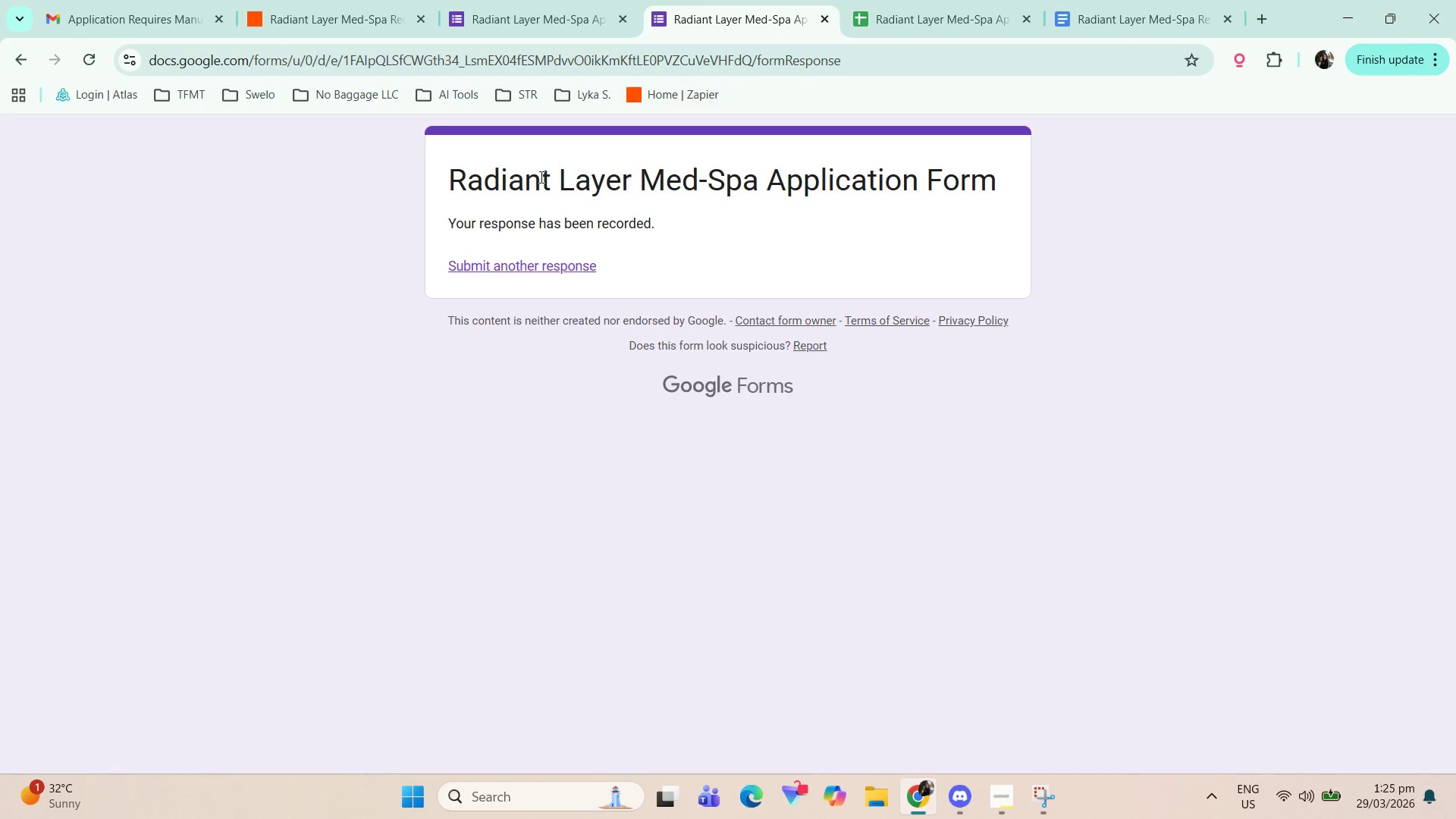 
left_click([551, 254])
 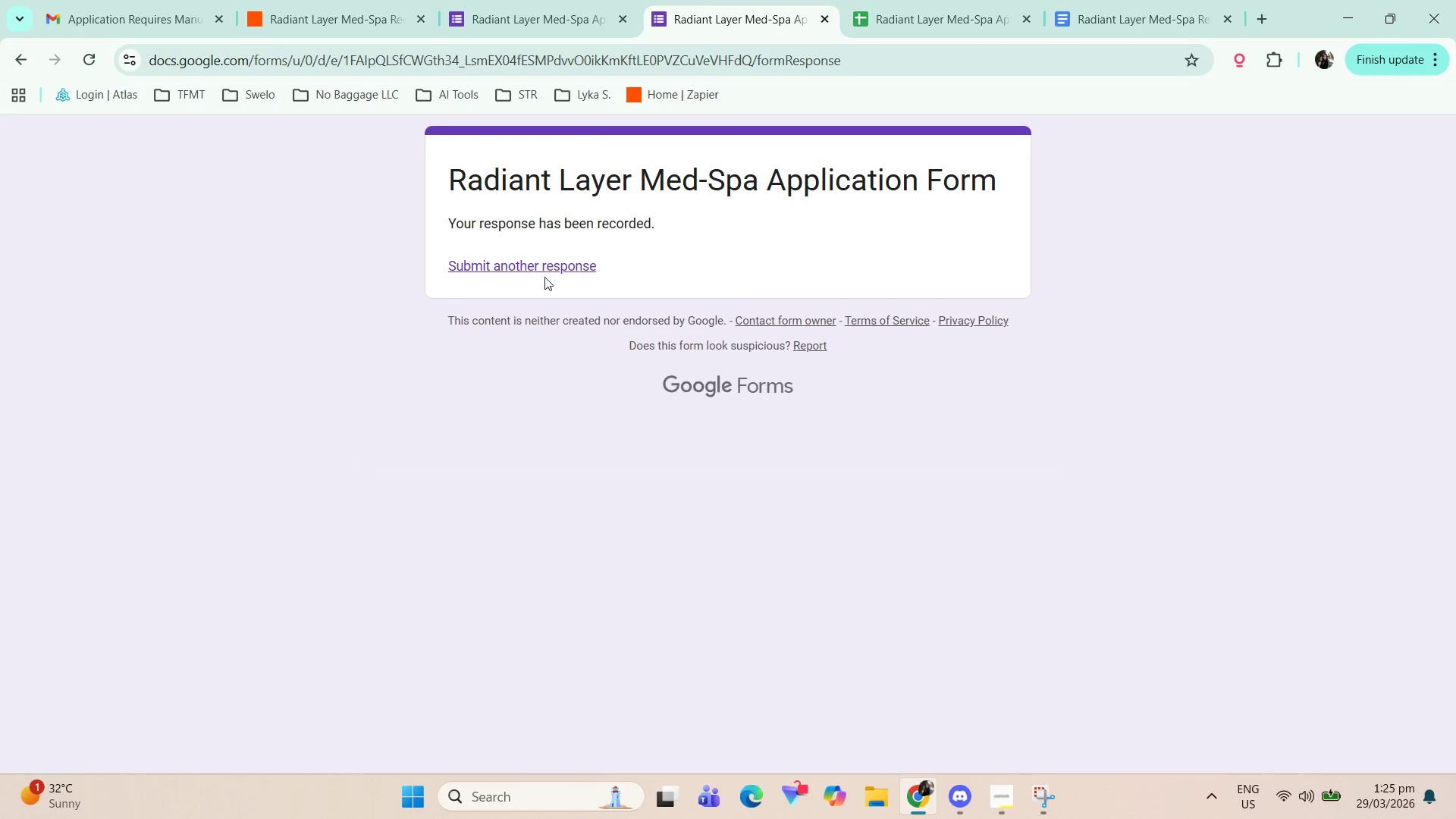 
left_click([557, 262])
 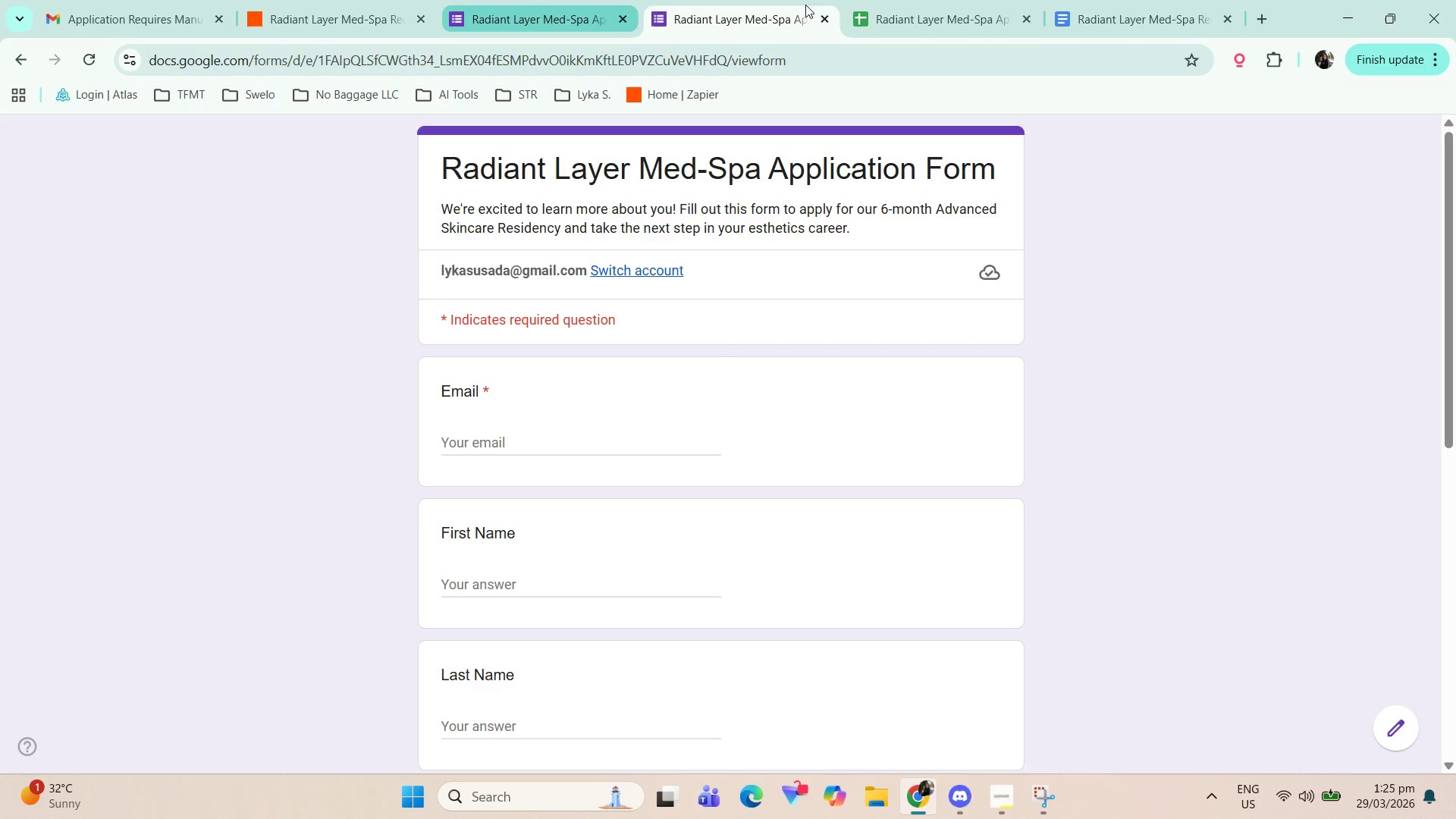 
left_click([1068, 0])
 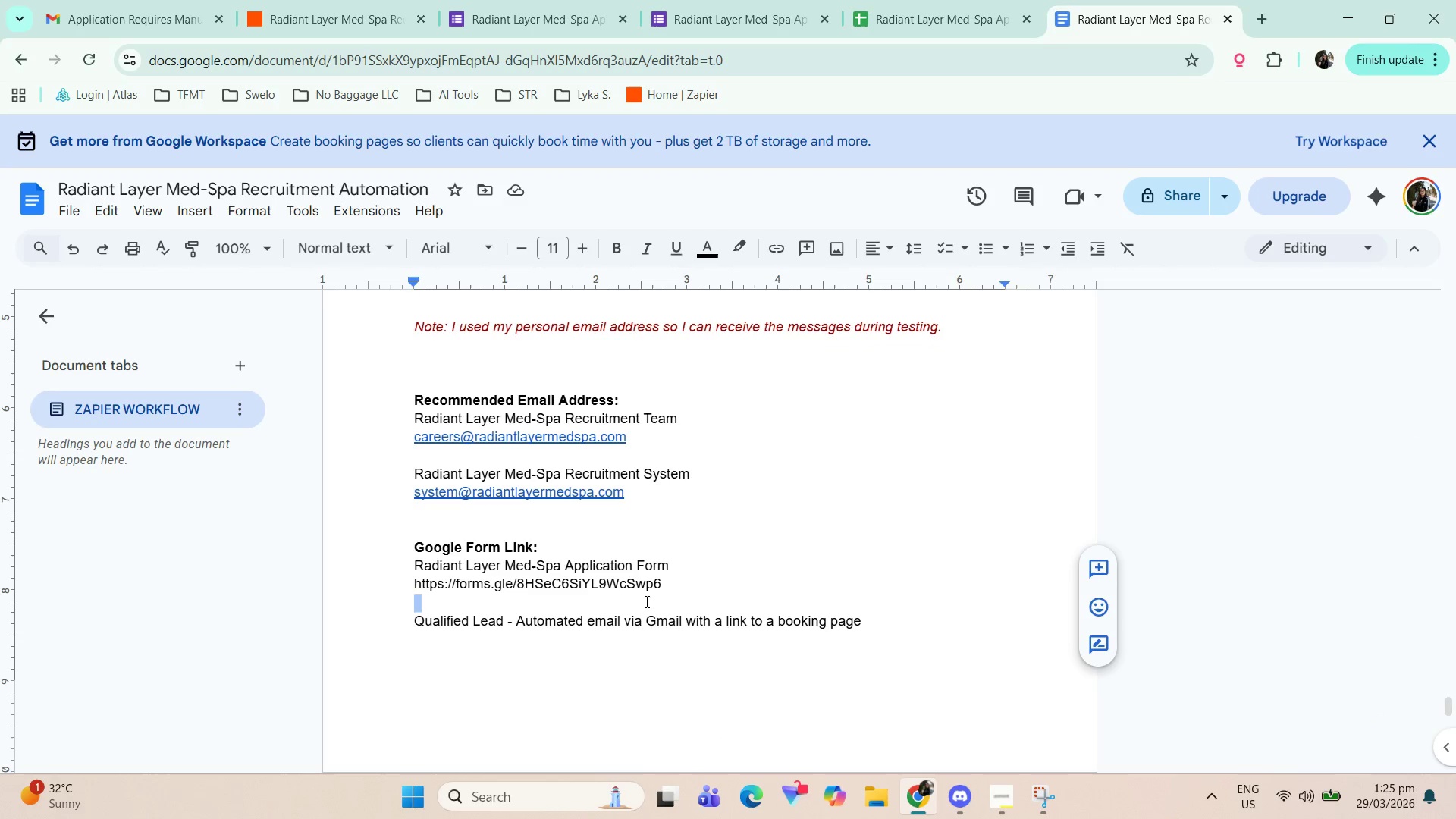 
left_click_drag(start_coordinate=[686, 592], to_coordinate=[403, 587])
 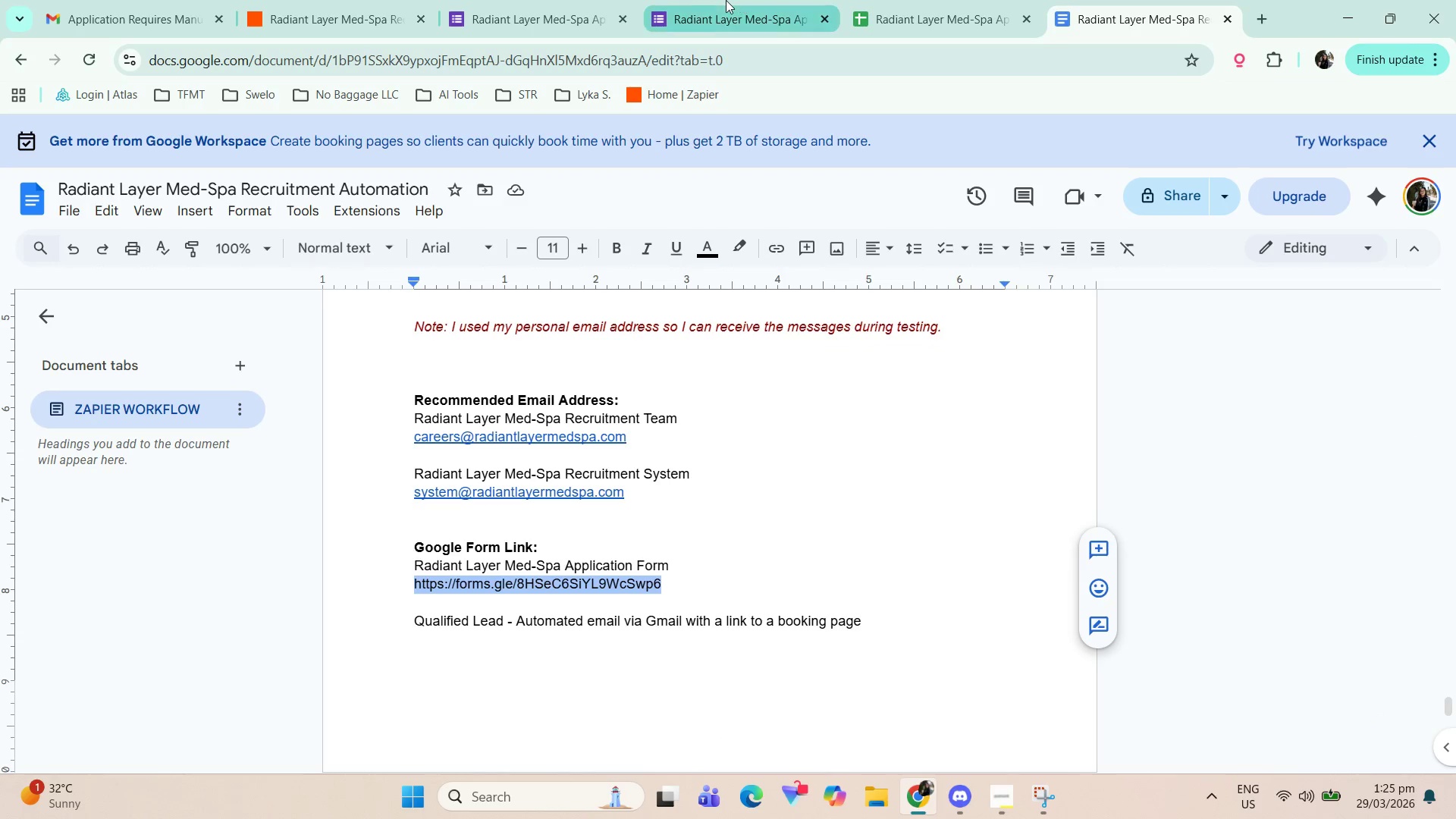 
left_click([682, 0])
 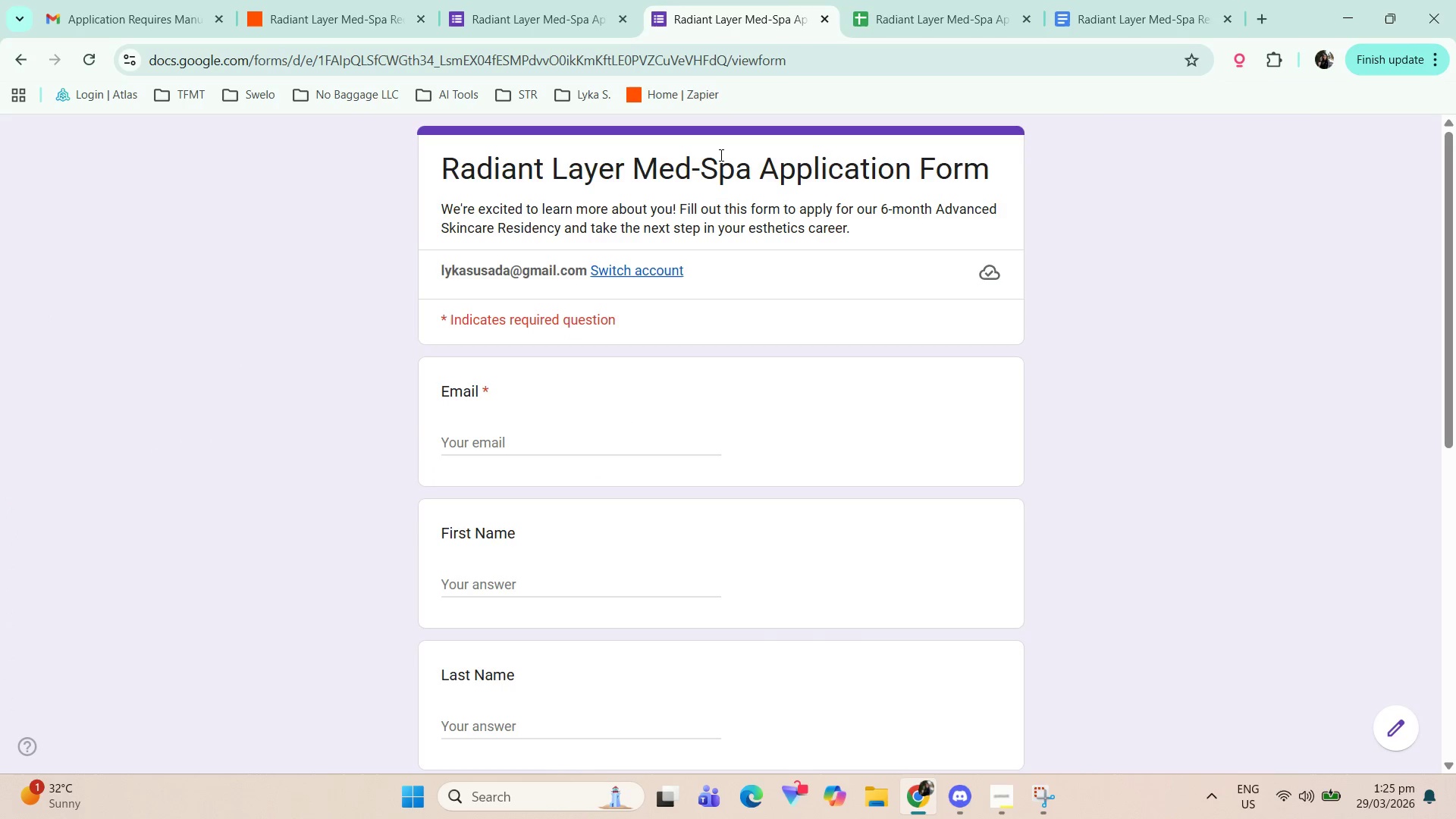 
double_click([720, 155])
 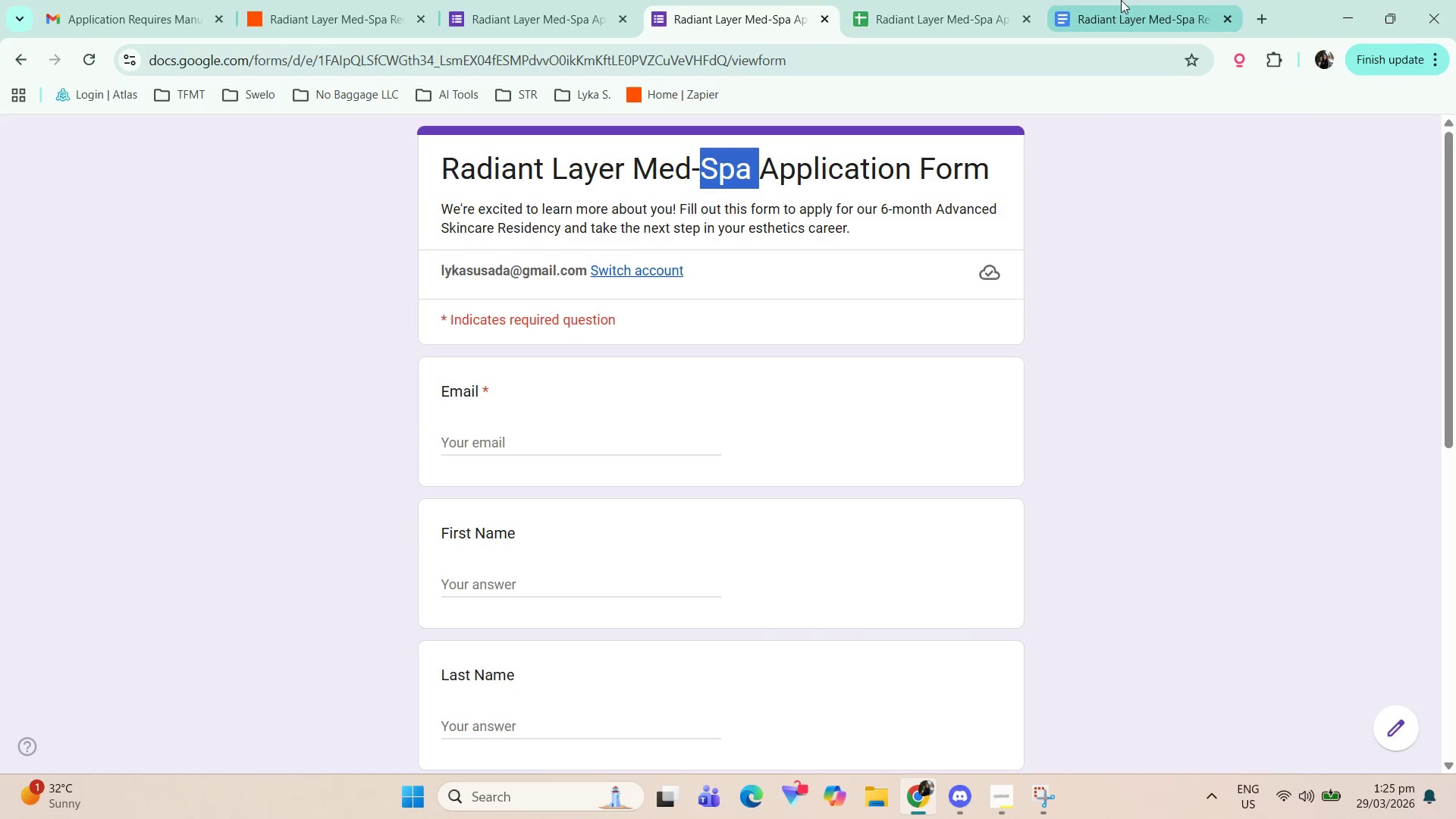 
left_click([1121, 0])
 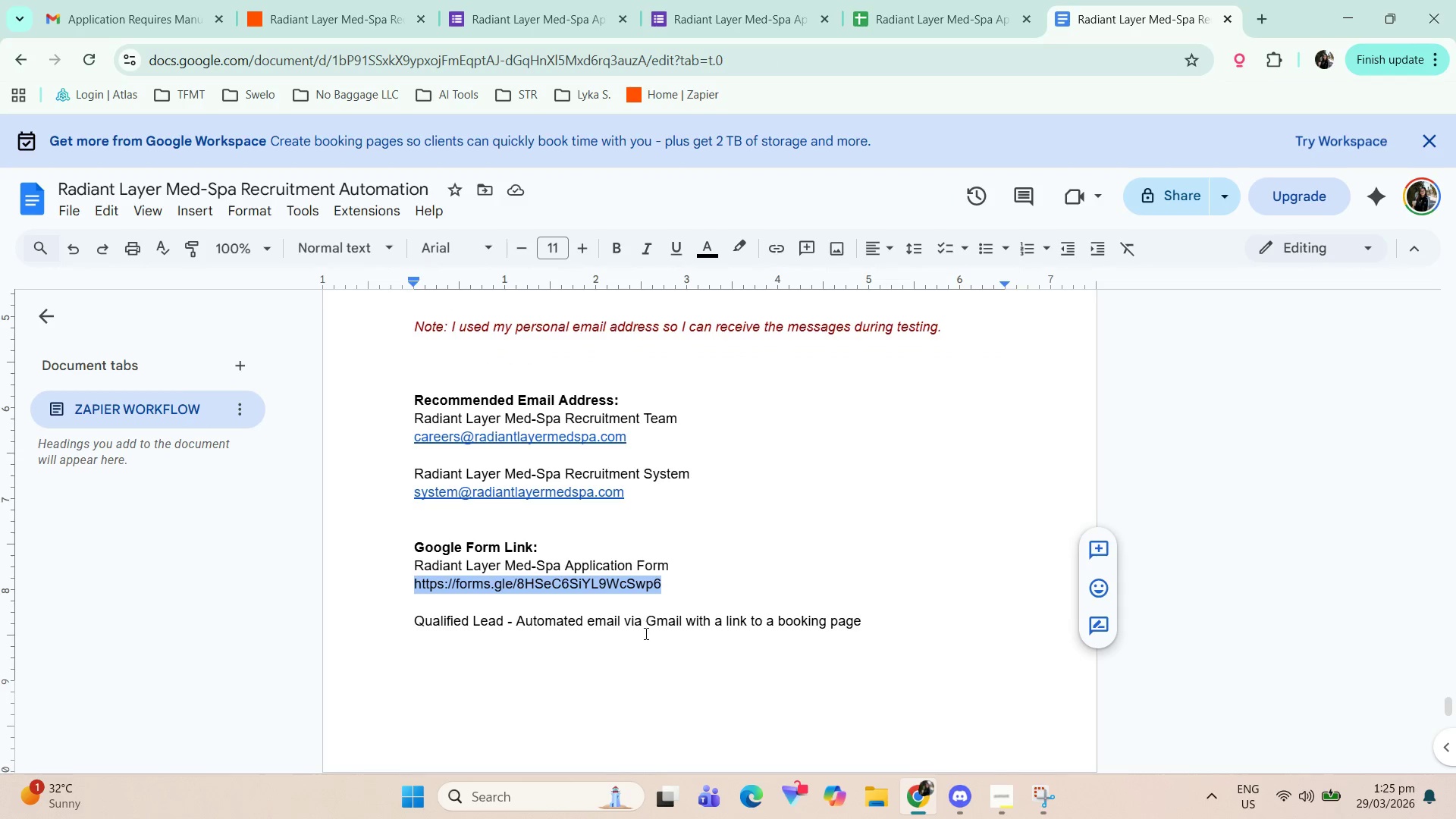 
left_click([679, 591])
 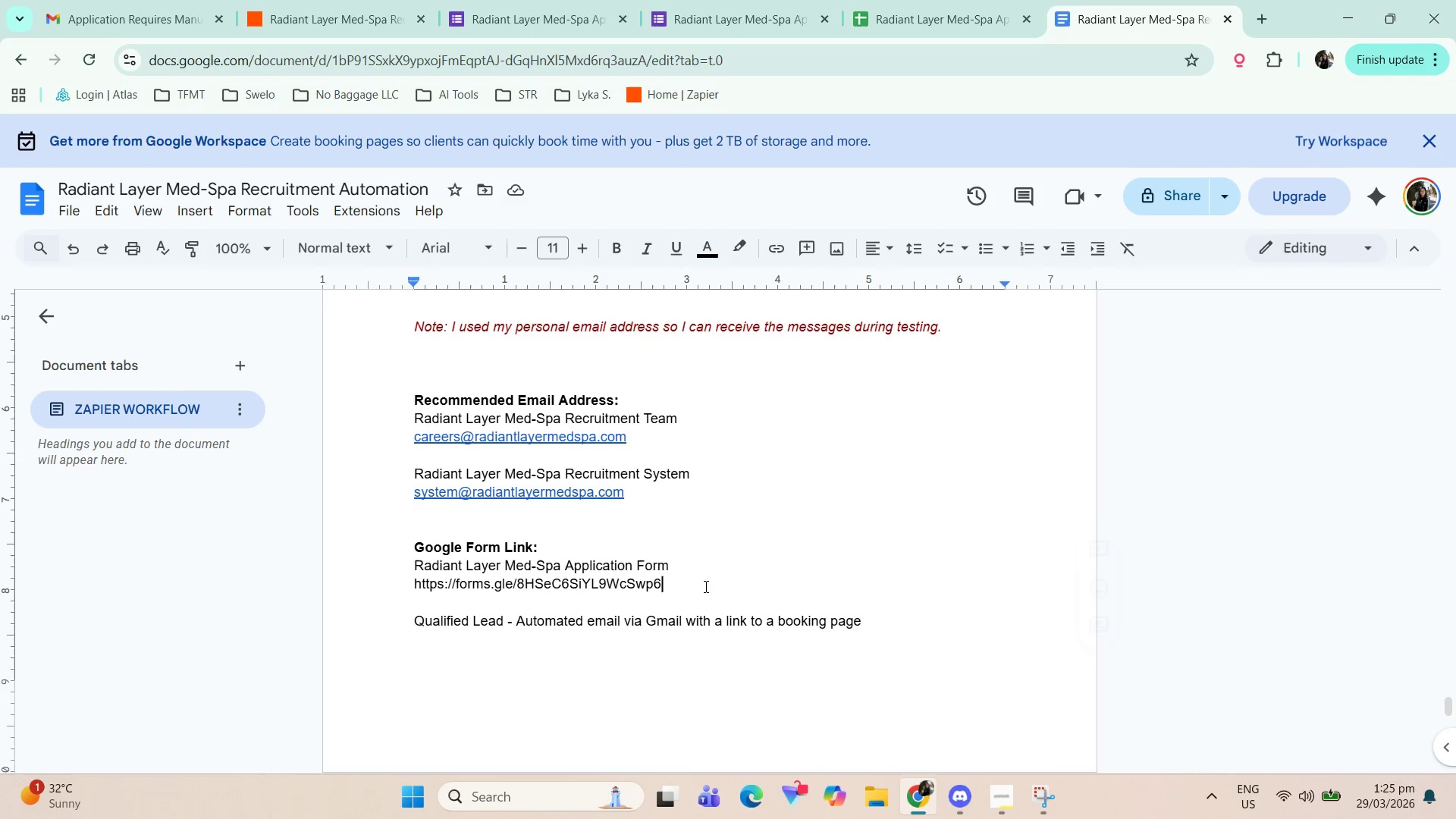 
left_click_drag(start_coordinate=[701, 588], to_coordinate=[410, 583])
 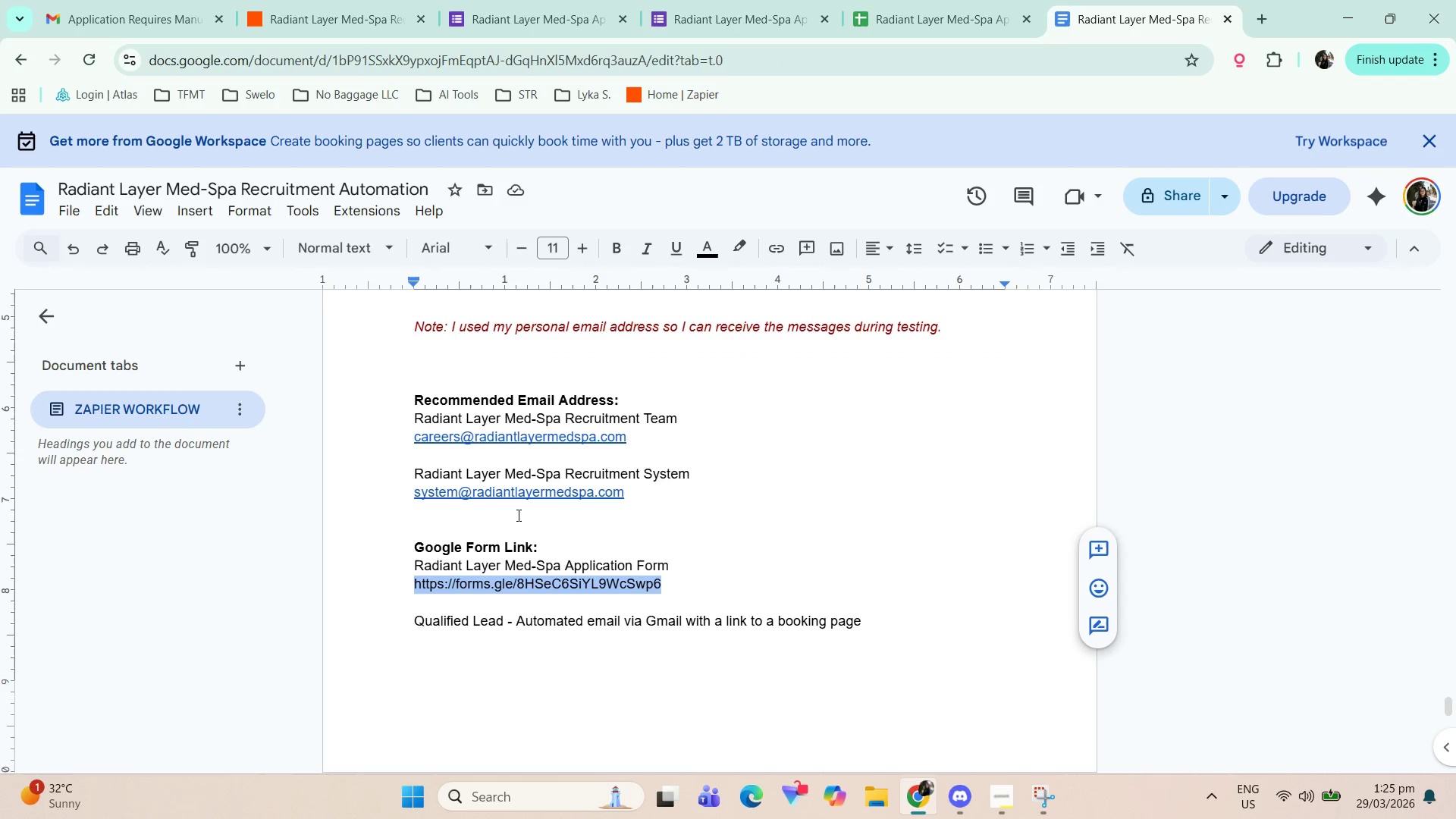 
key(Control+V)
 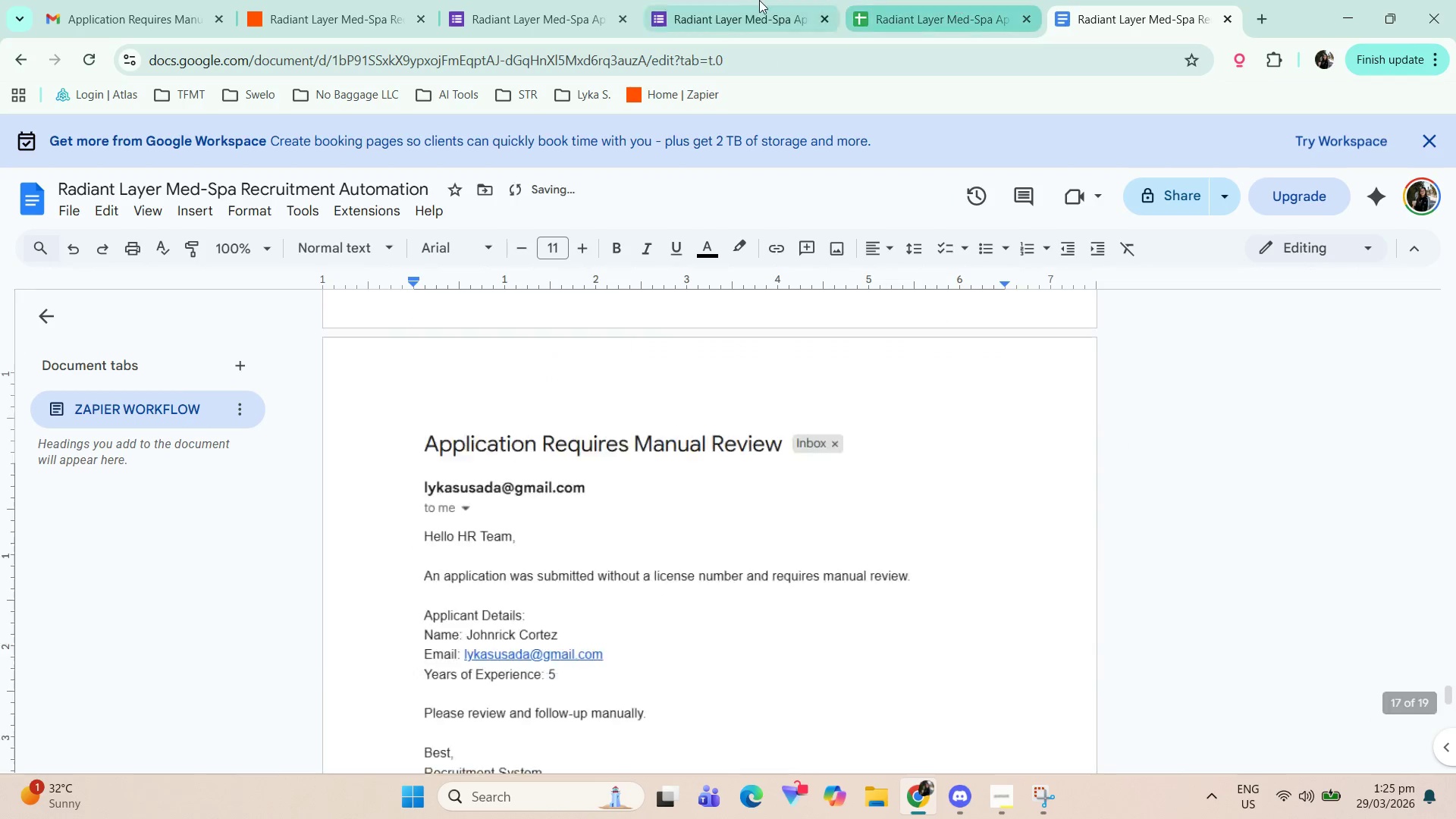 
left_click([750, 0])
 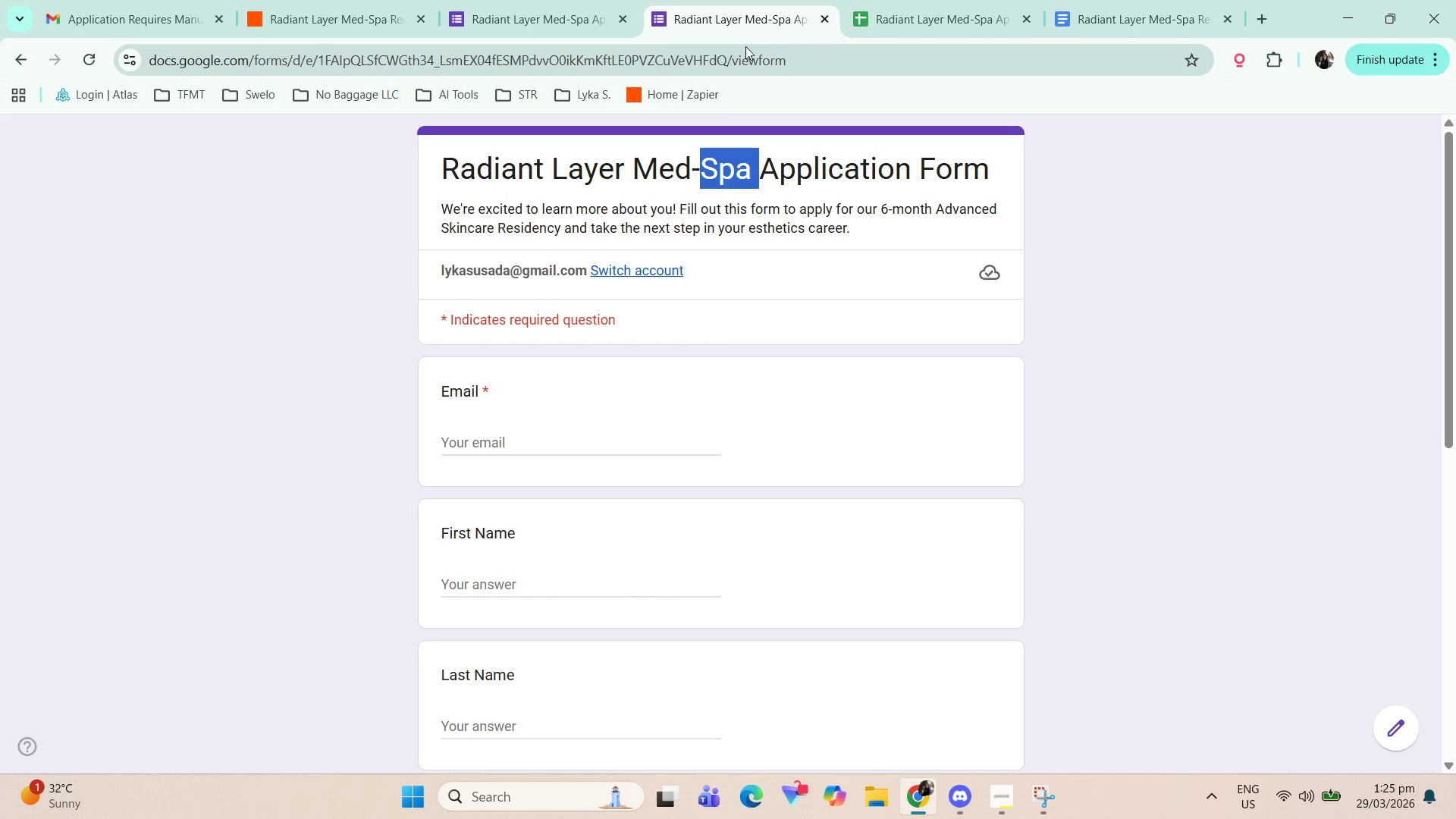 
left_click([749, 44])
 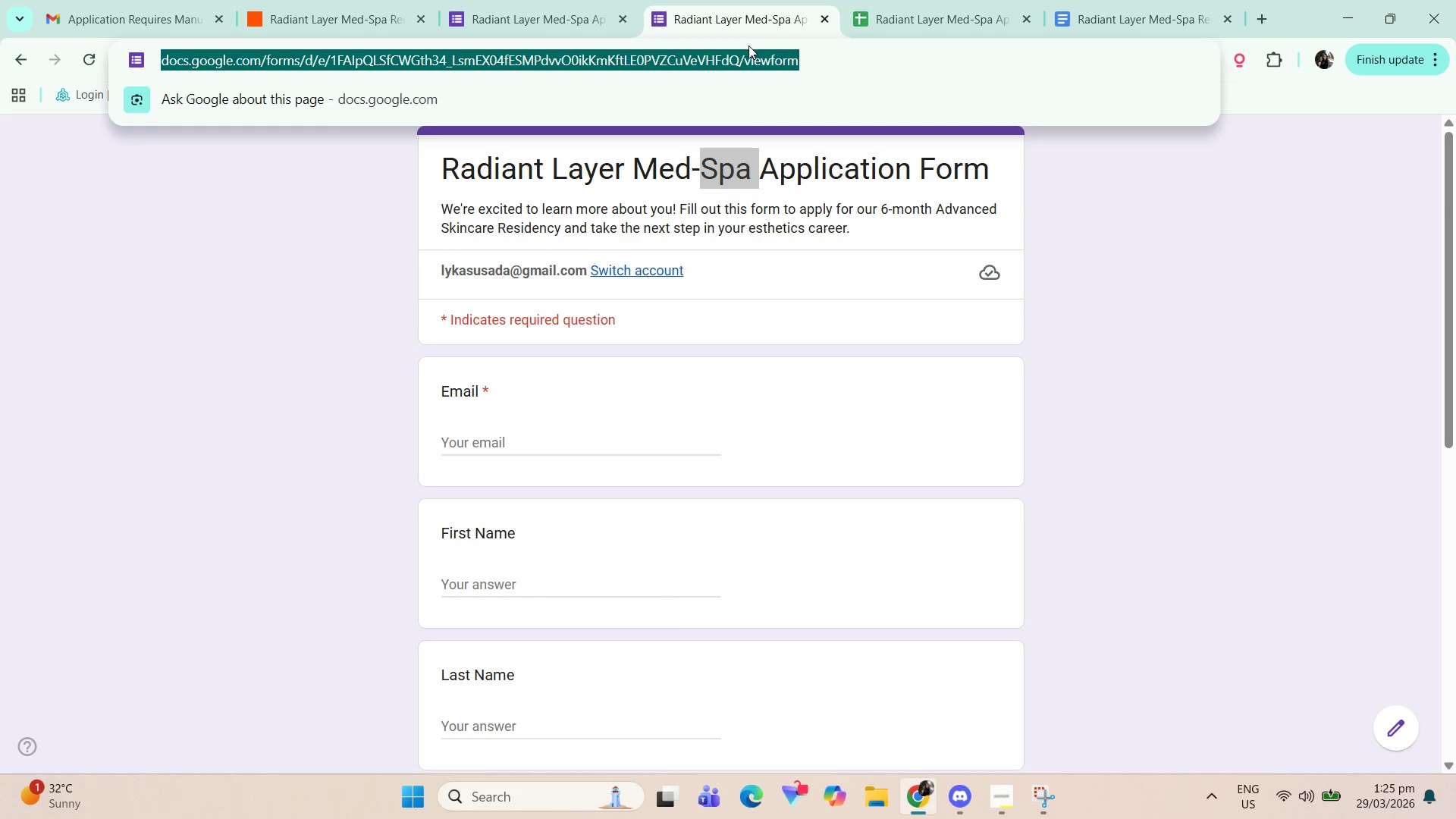 
key(Control+V)
 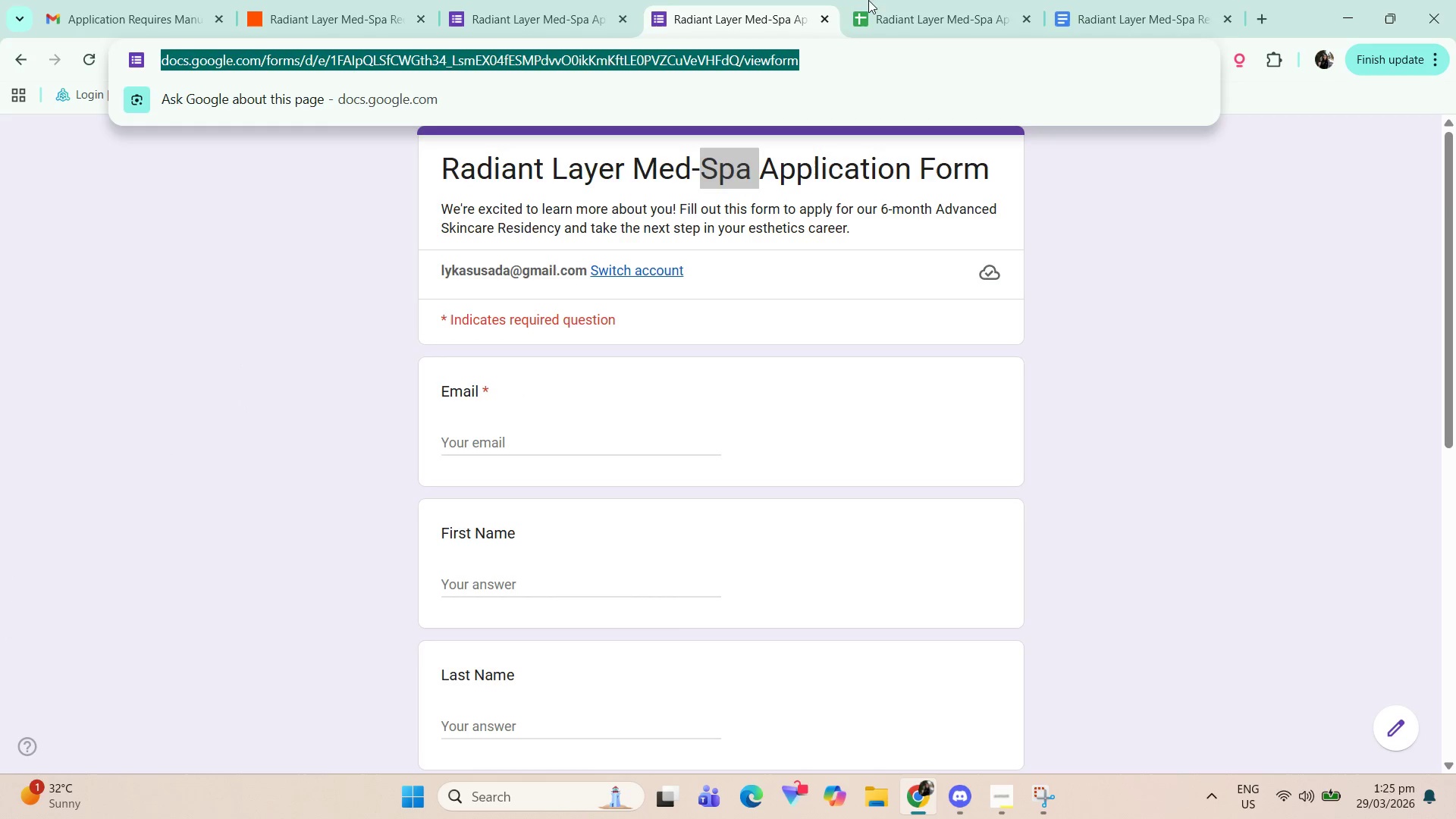 
left_click([1184, 0])
 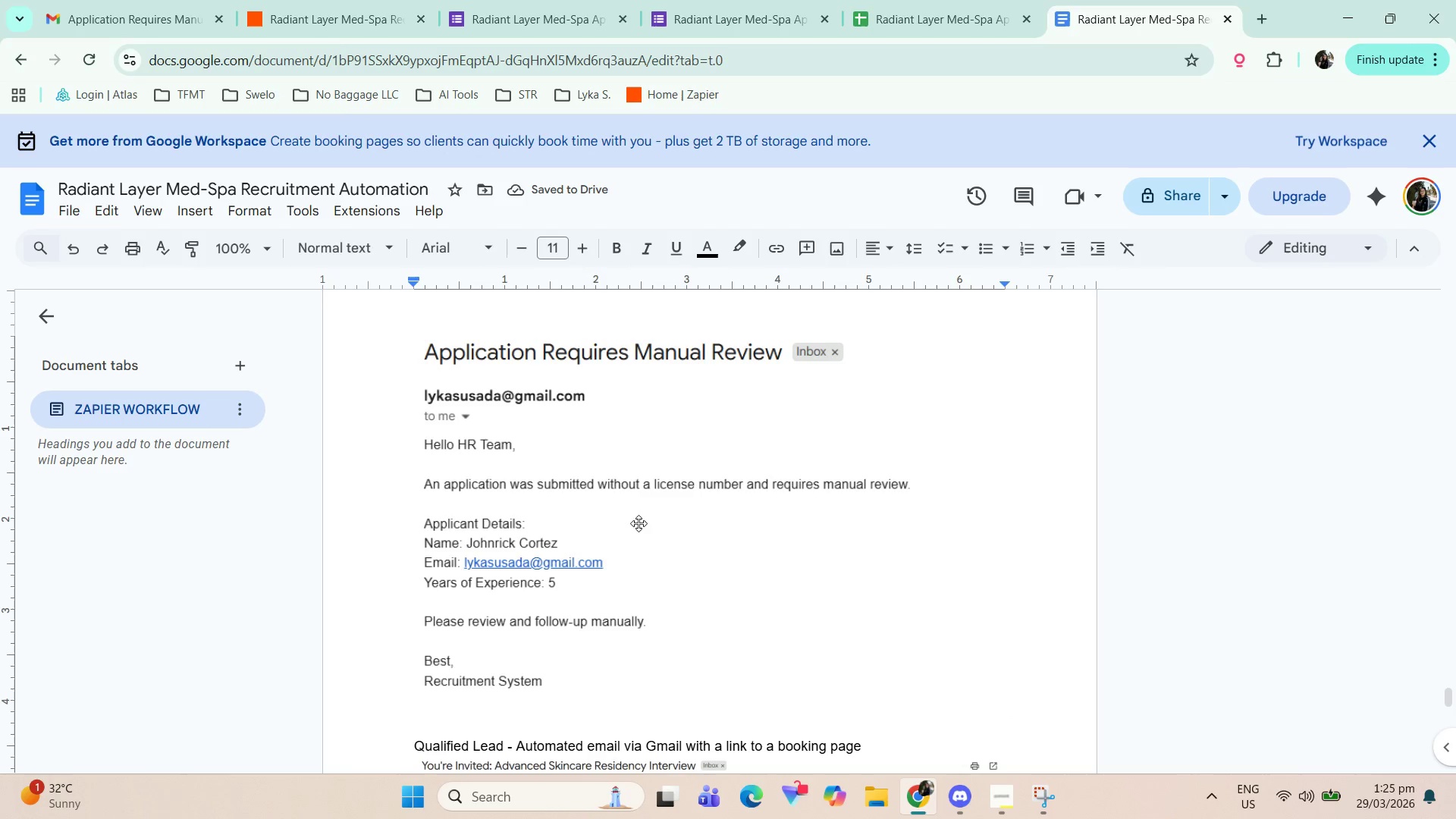 
scroll: coordinate [614, 523], scroll_direction: down, amount: 15.0
 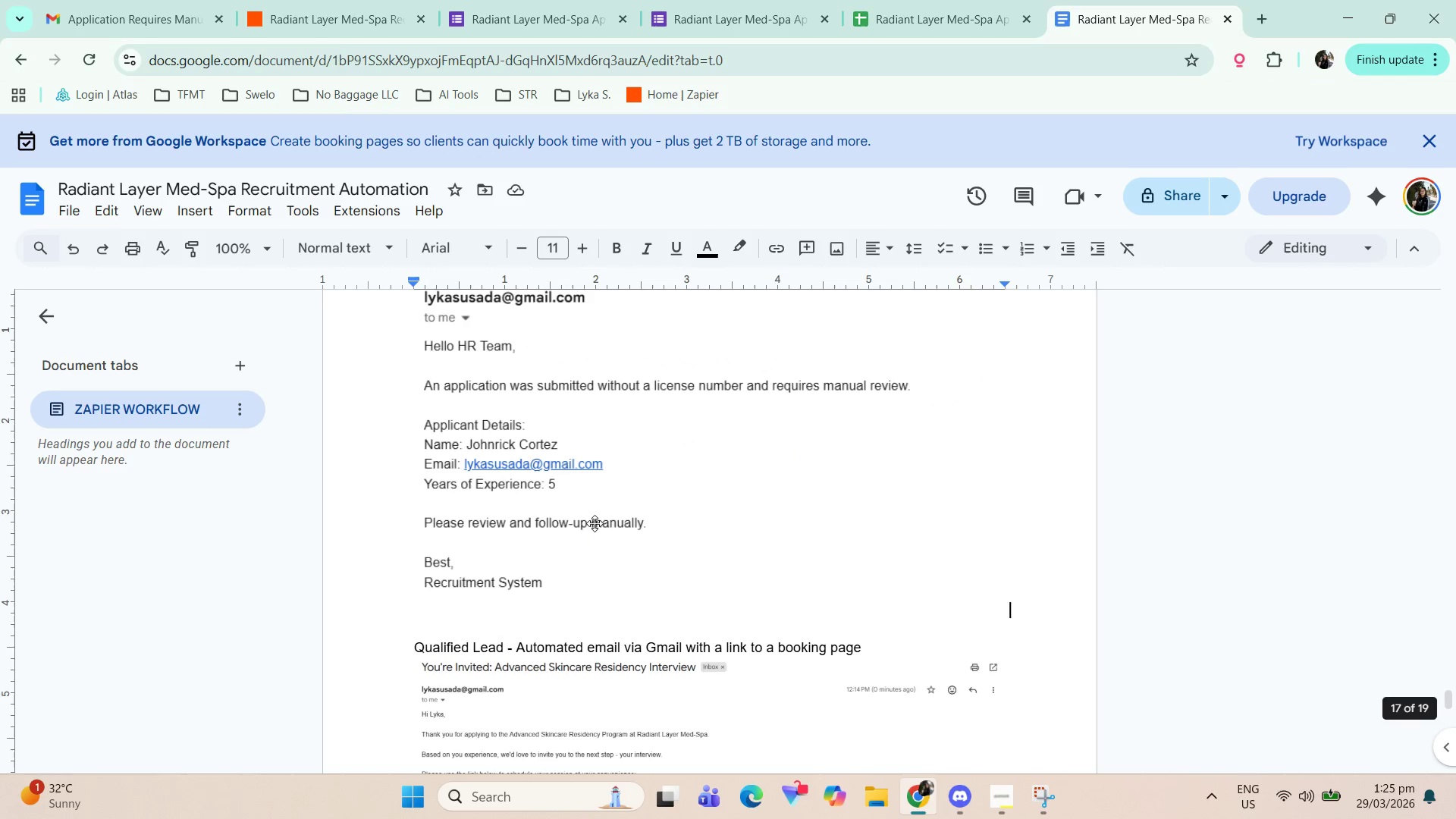 
scroll: coordinate [560, 588], scroll_direction: up, amount: 7.0
 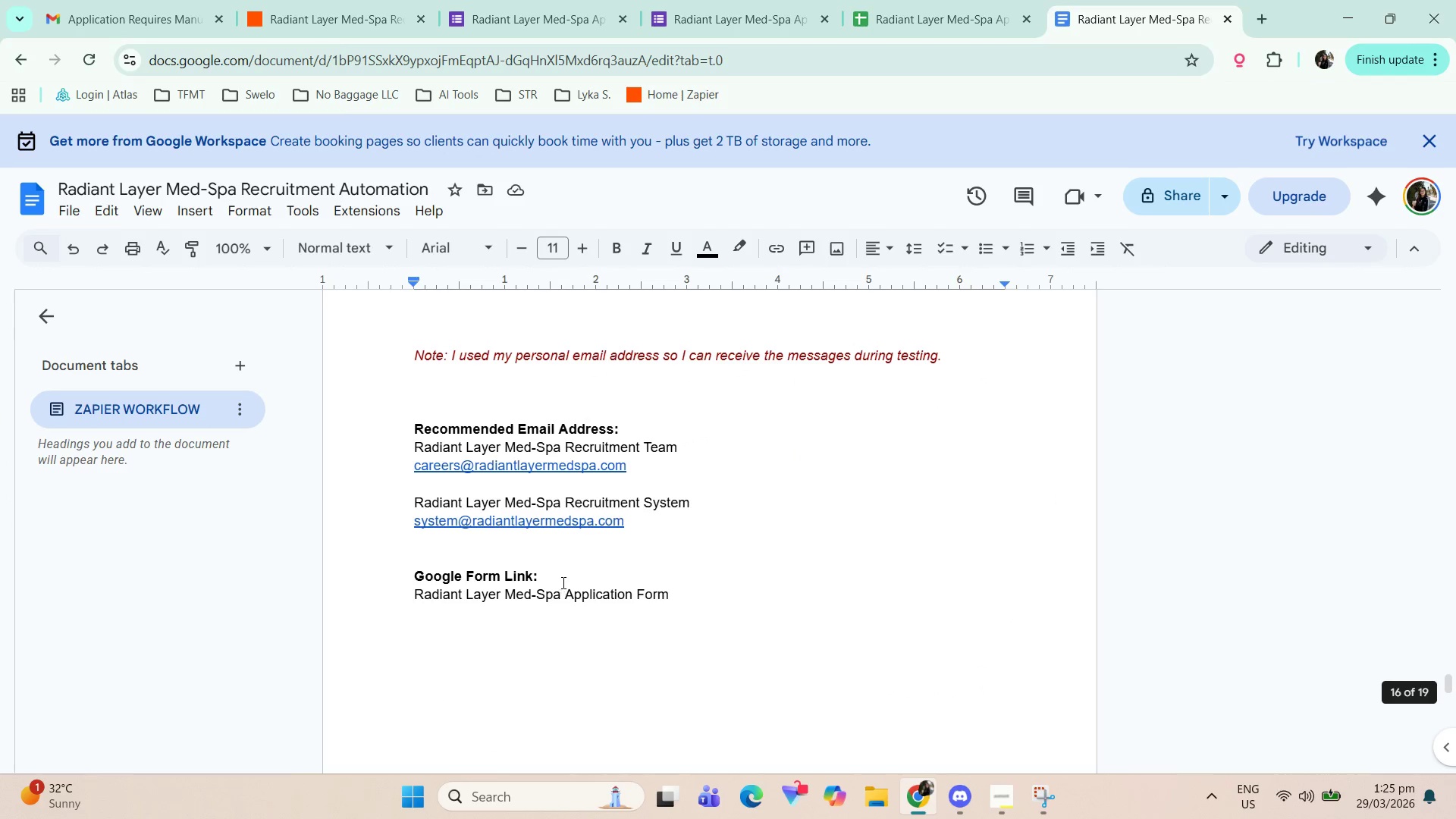 
left_click([634, 576])
 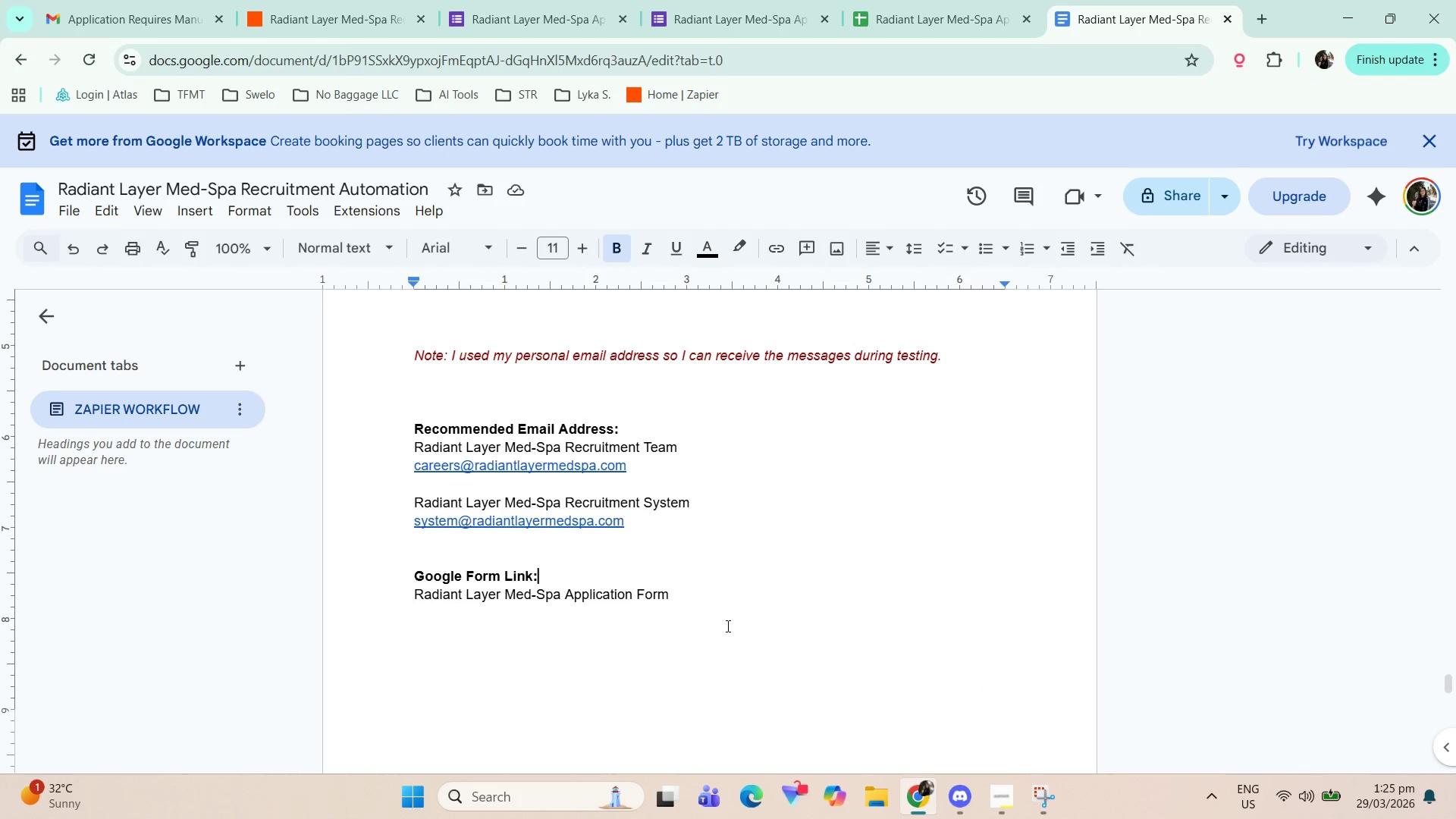 
key(Control+Z)
 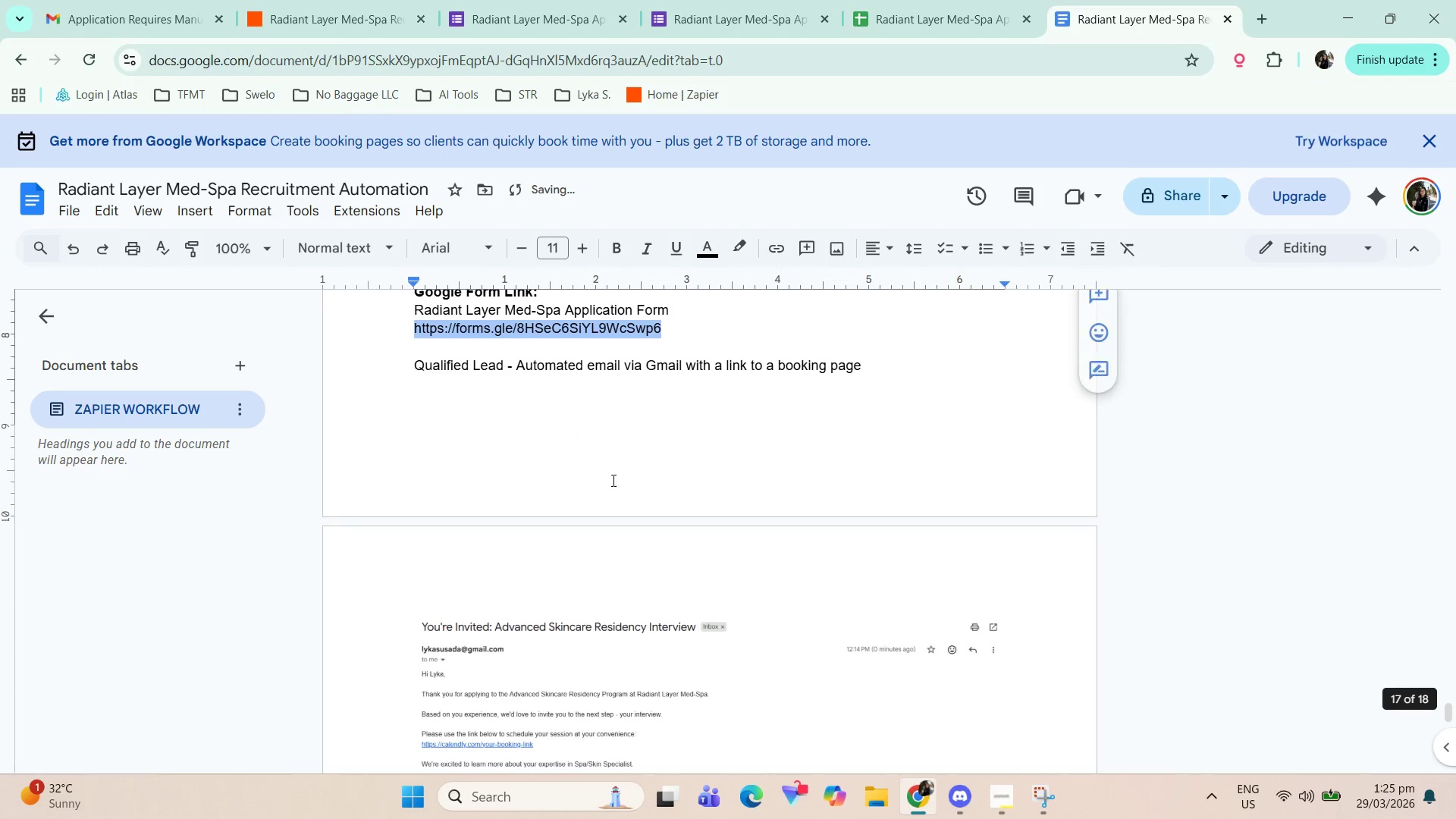 
scroll: coordinate [688, 620], scroll_direction: down, amount: 3.0
 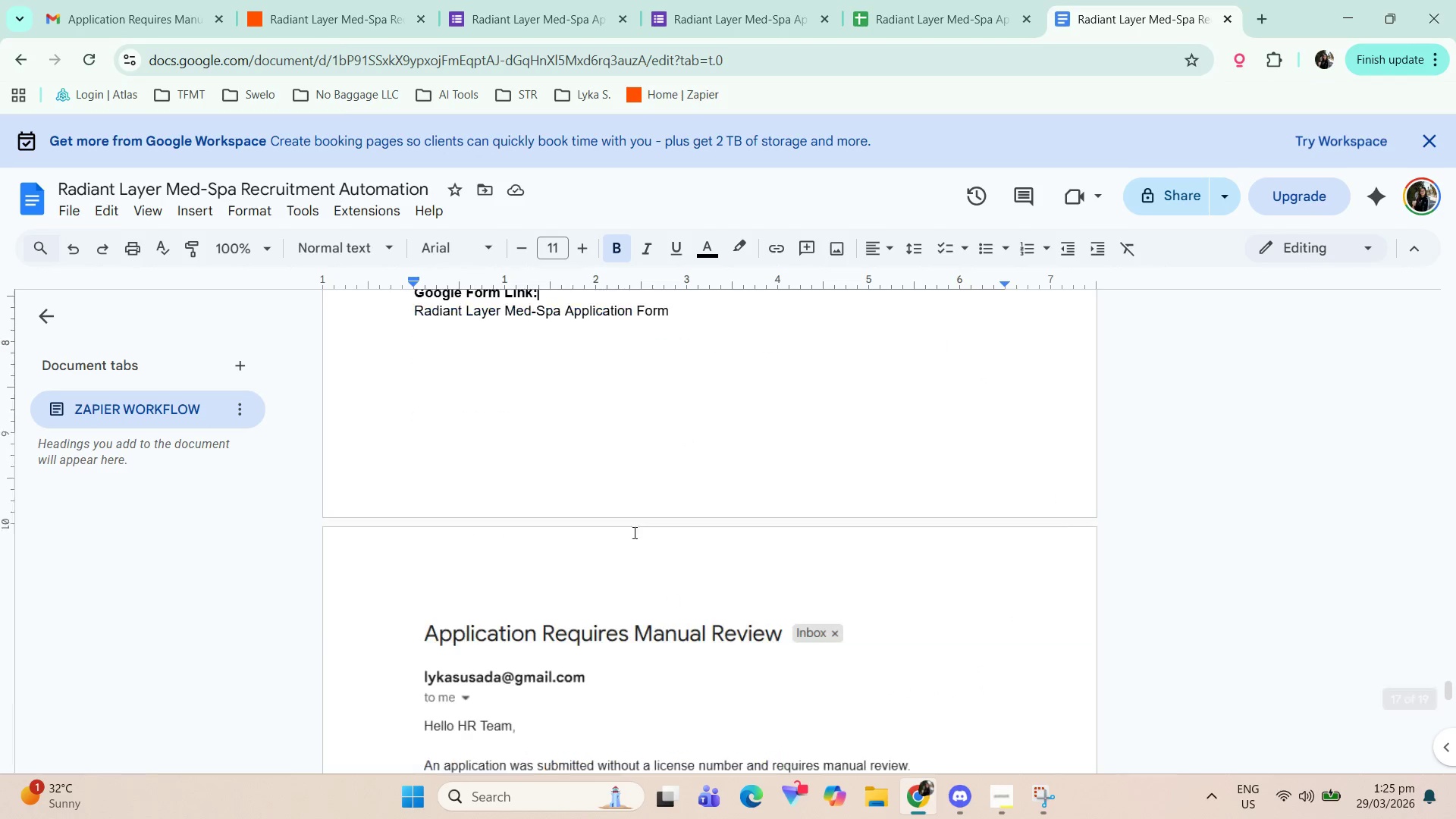 
scroll: coordinate [611, 453], scroll_direction: up, amount: 2.0
 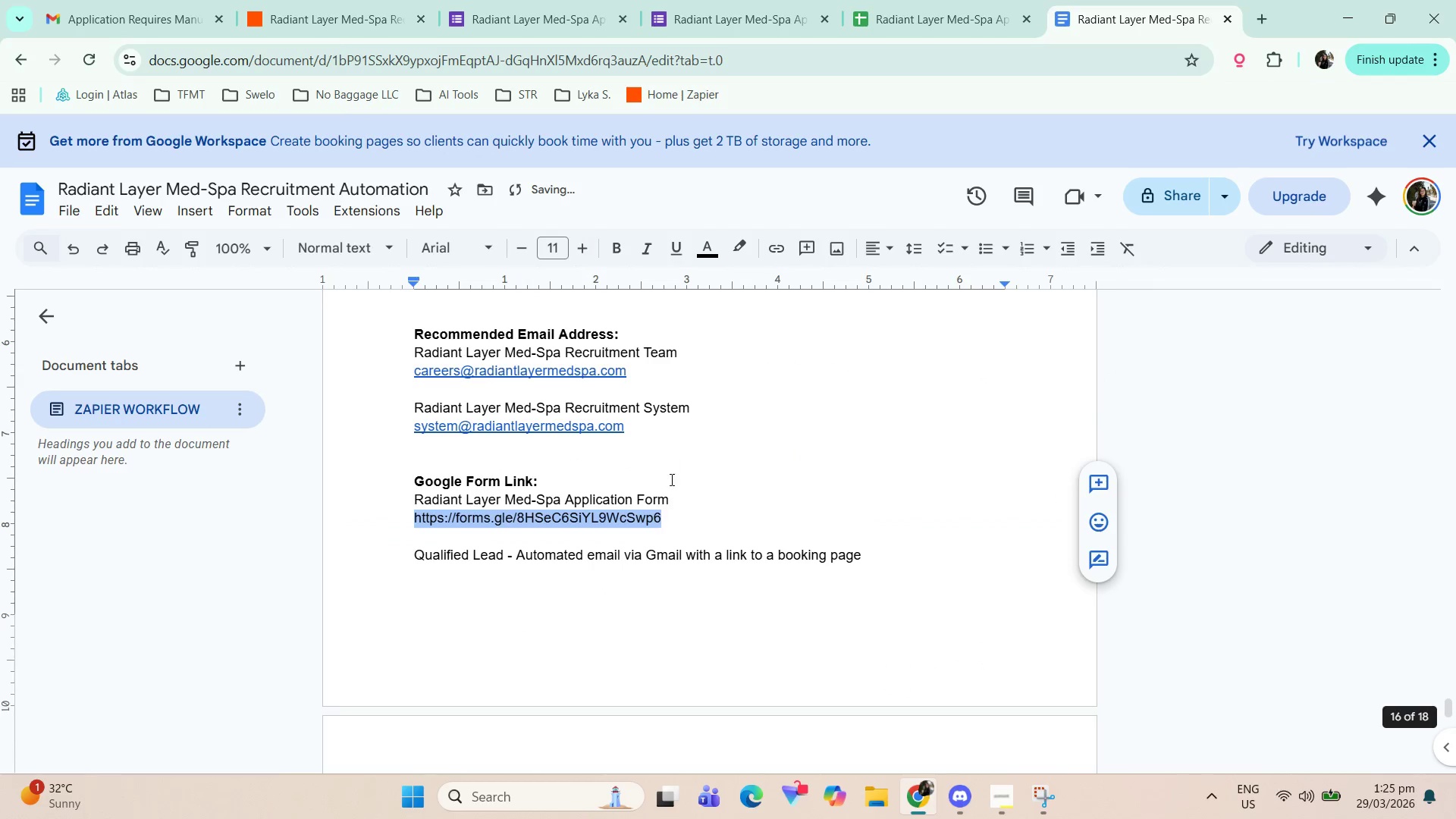 
key(Control+C)
 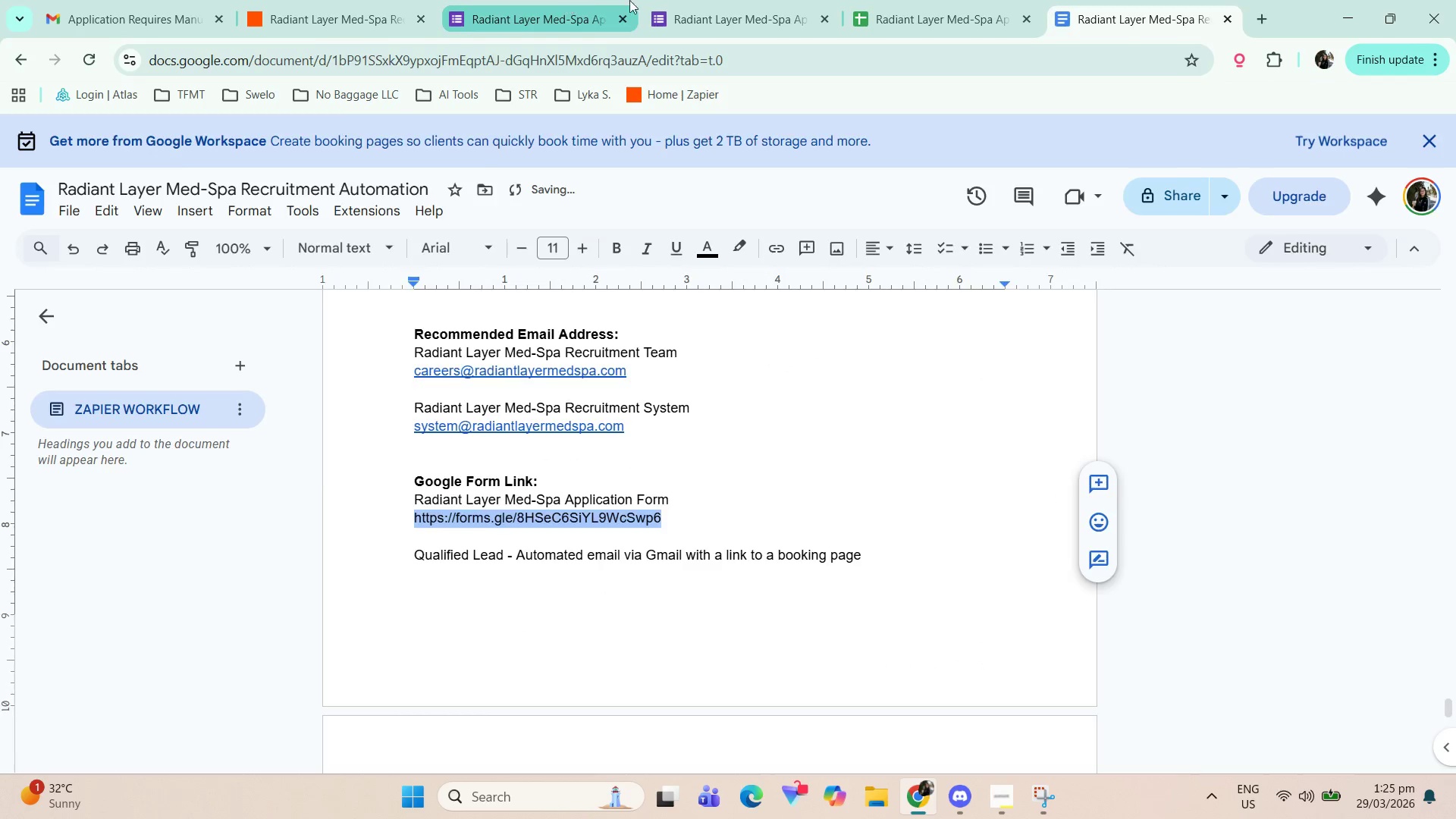 
double_click([729, 0])
 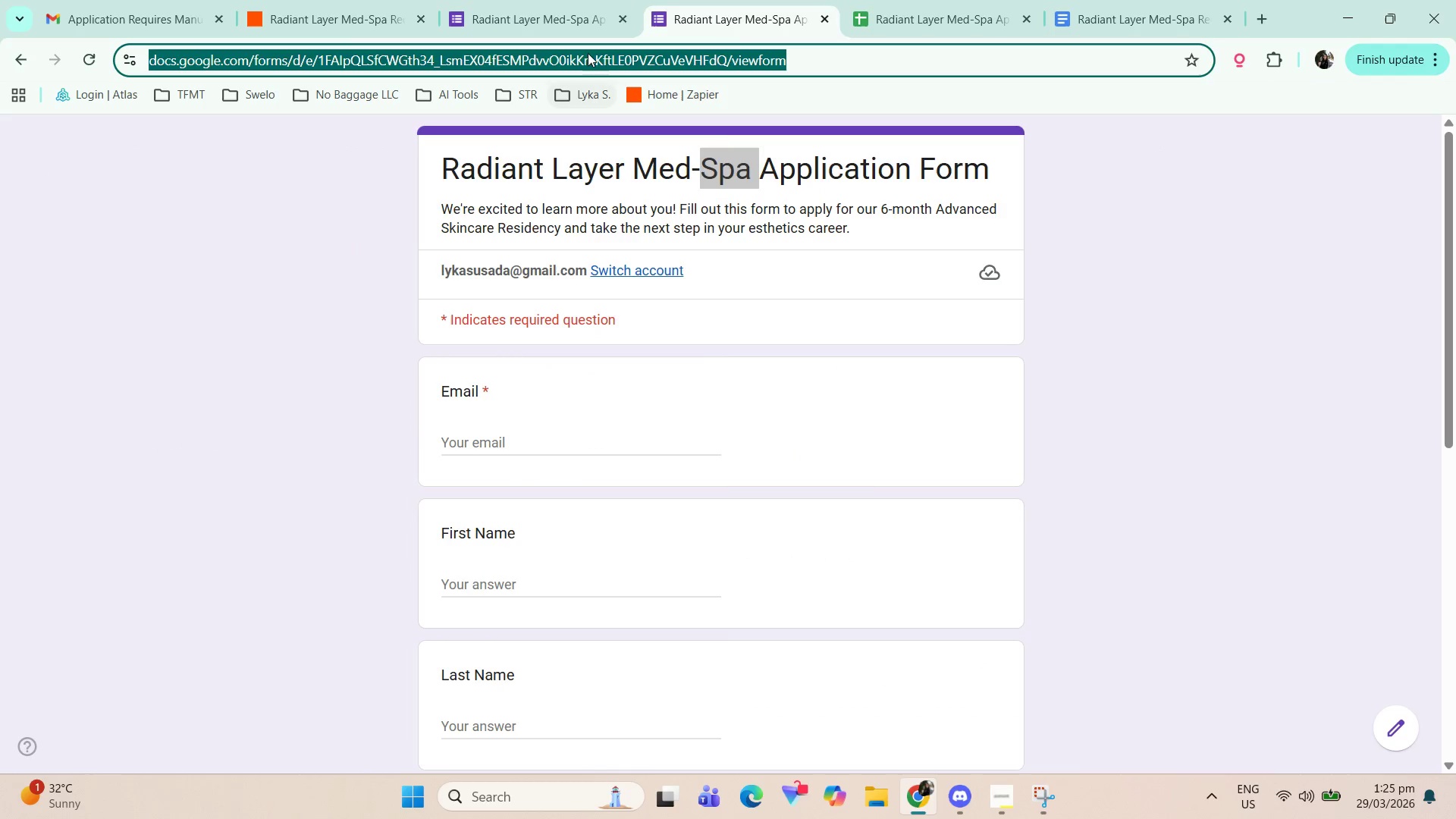 
key(Control+ControlLeft)
 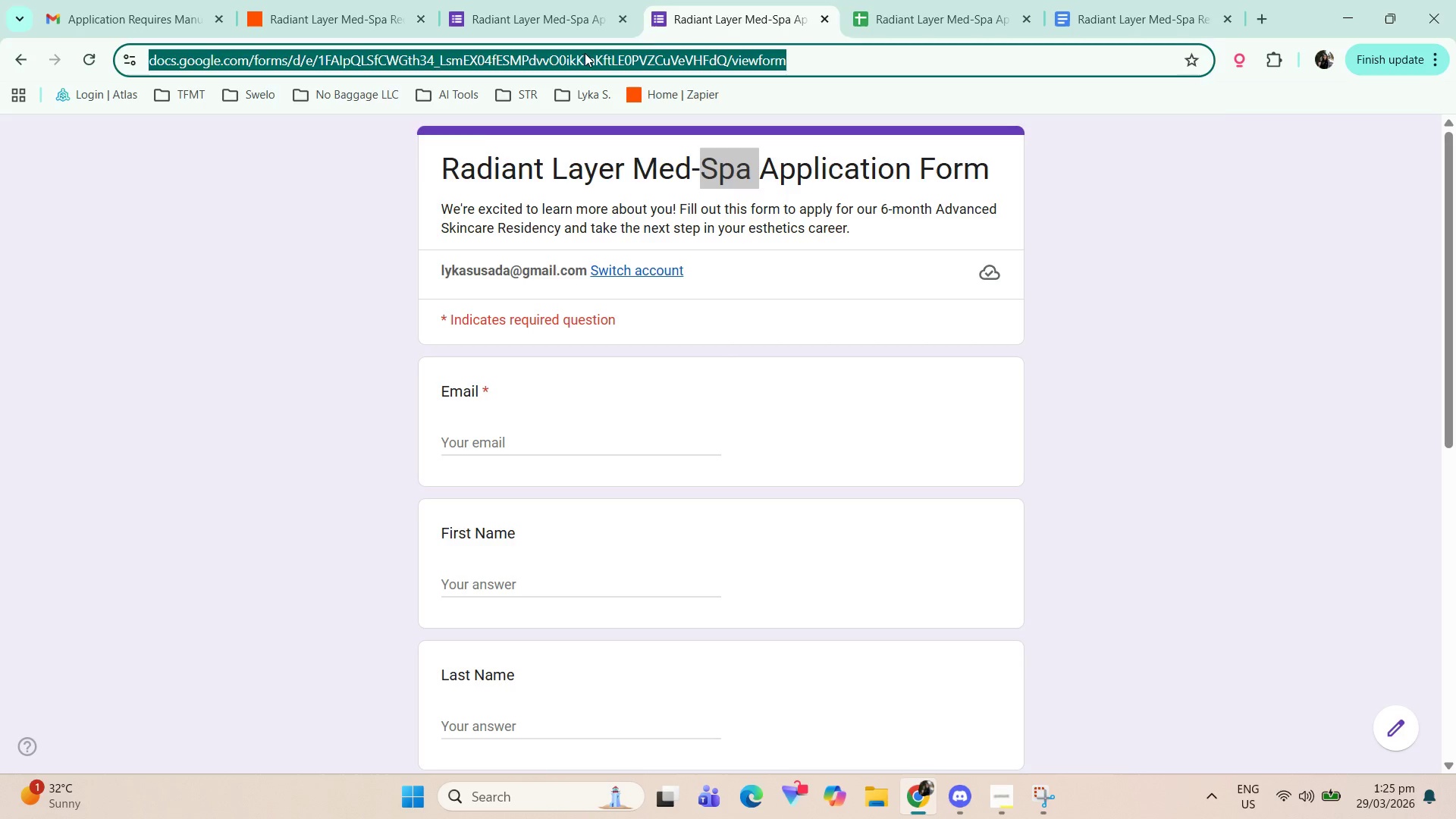 
key(Control+V)
 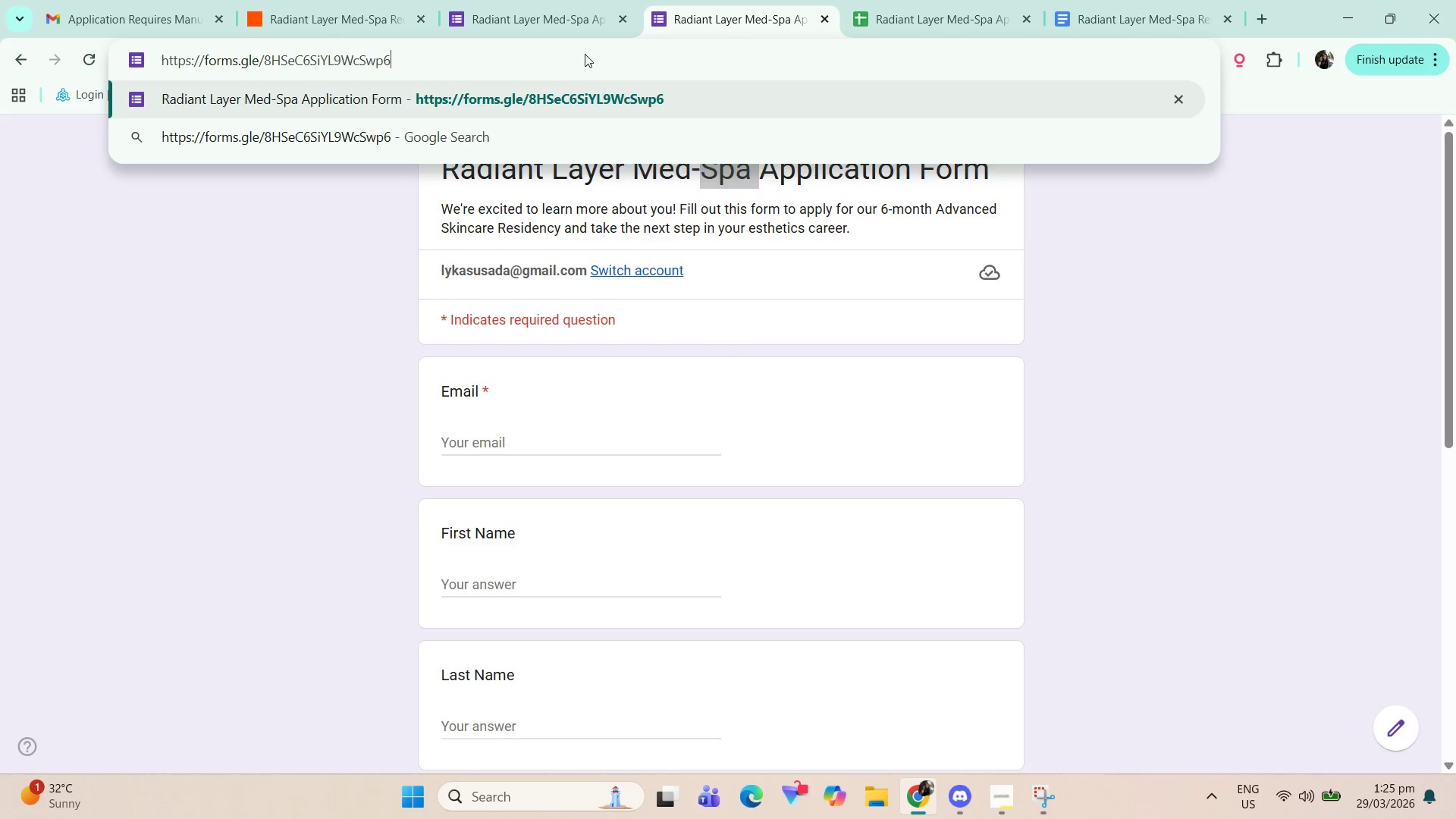 
key(Enter)
 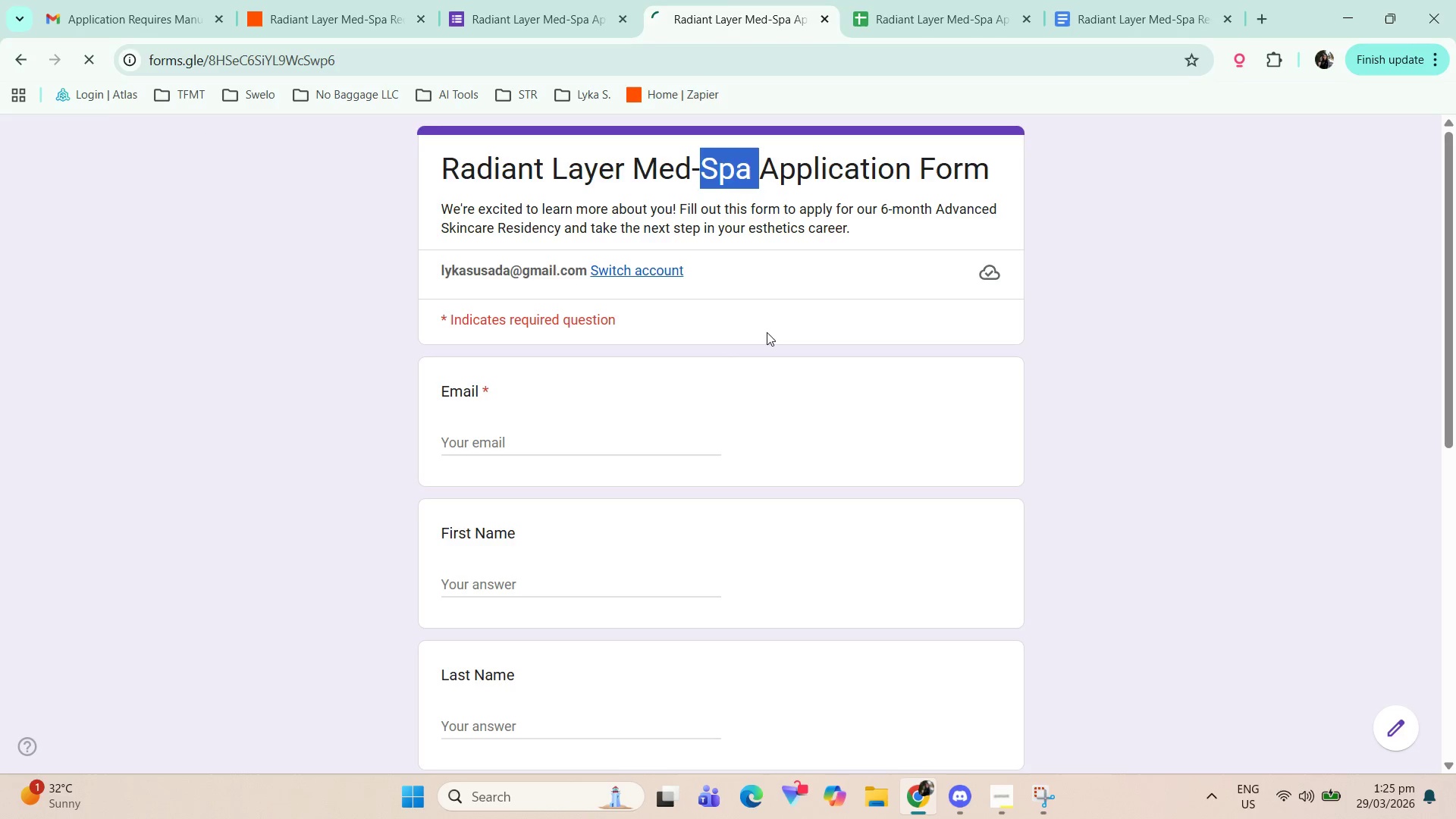 
scroll: coordinate [773, 354], scroll_direction: down, amount: 5.0
 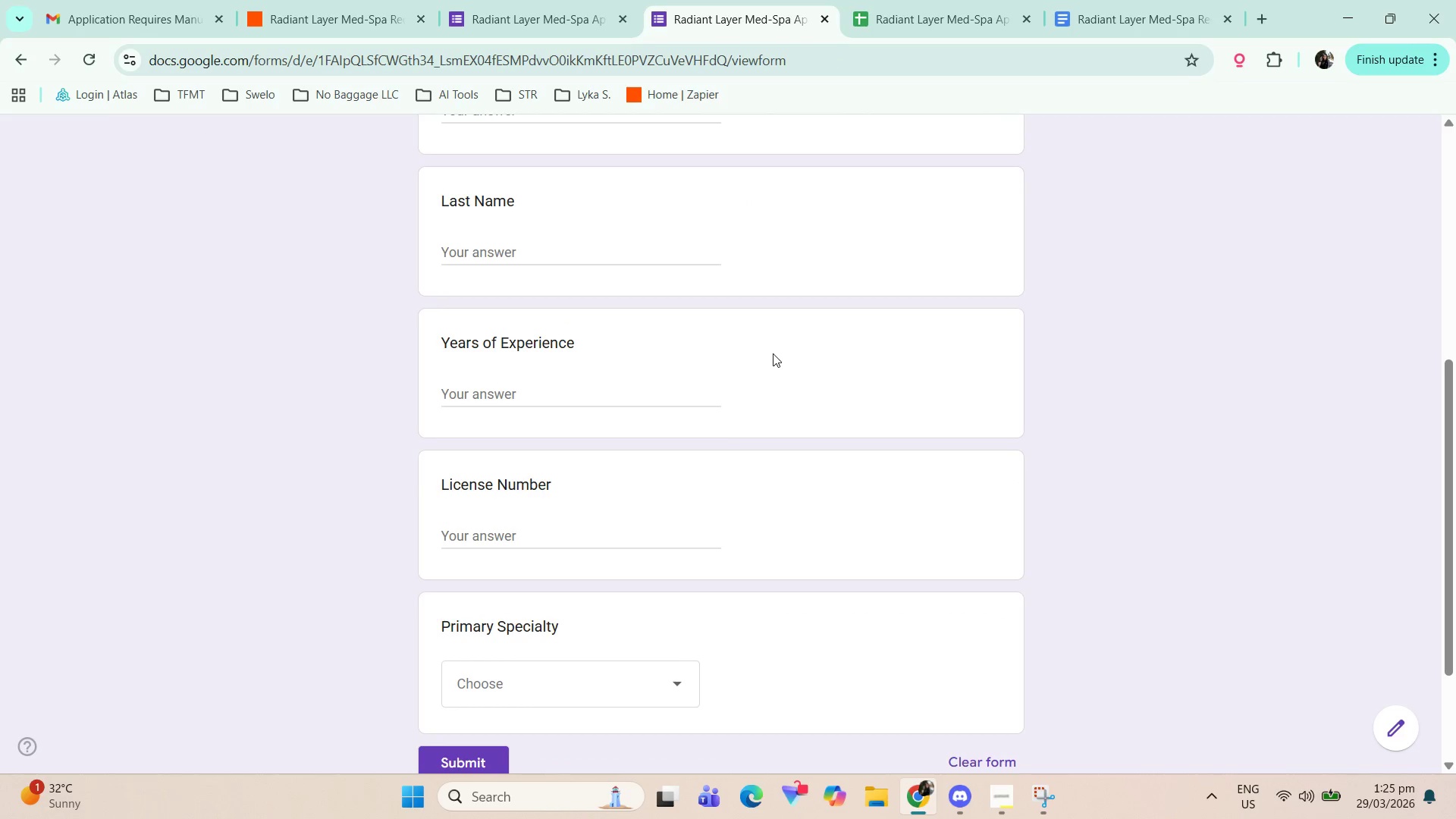 
scroll: coordinate [773, 352], scroll_direction: up, amount: 3.0
 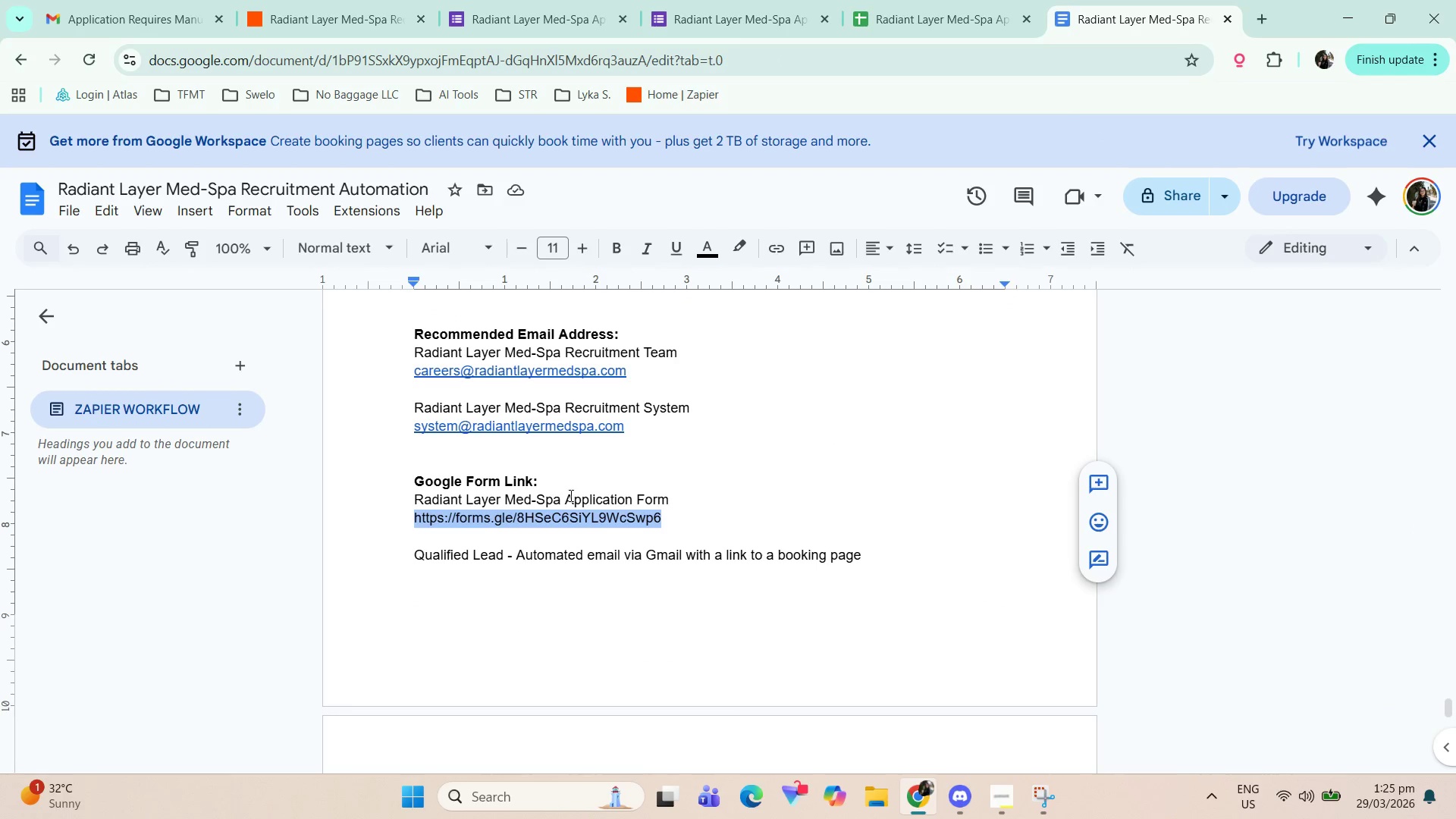 
left_click([679, 514])
 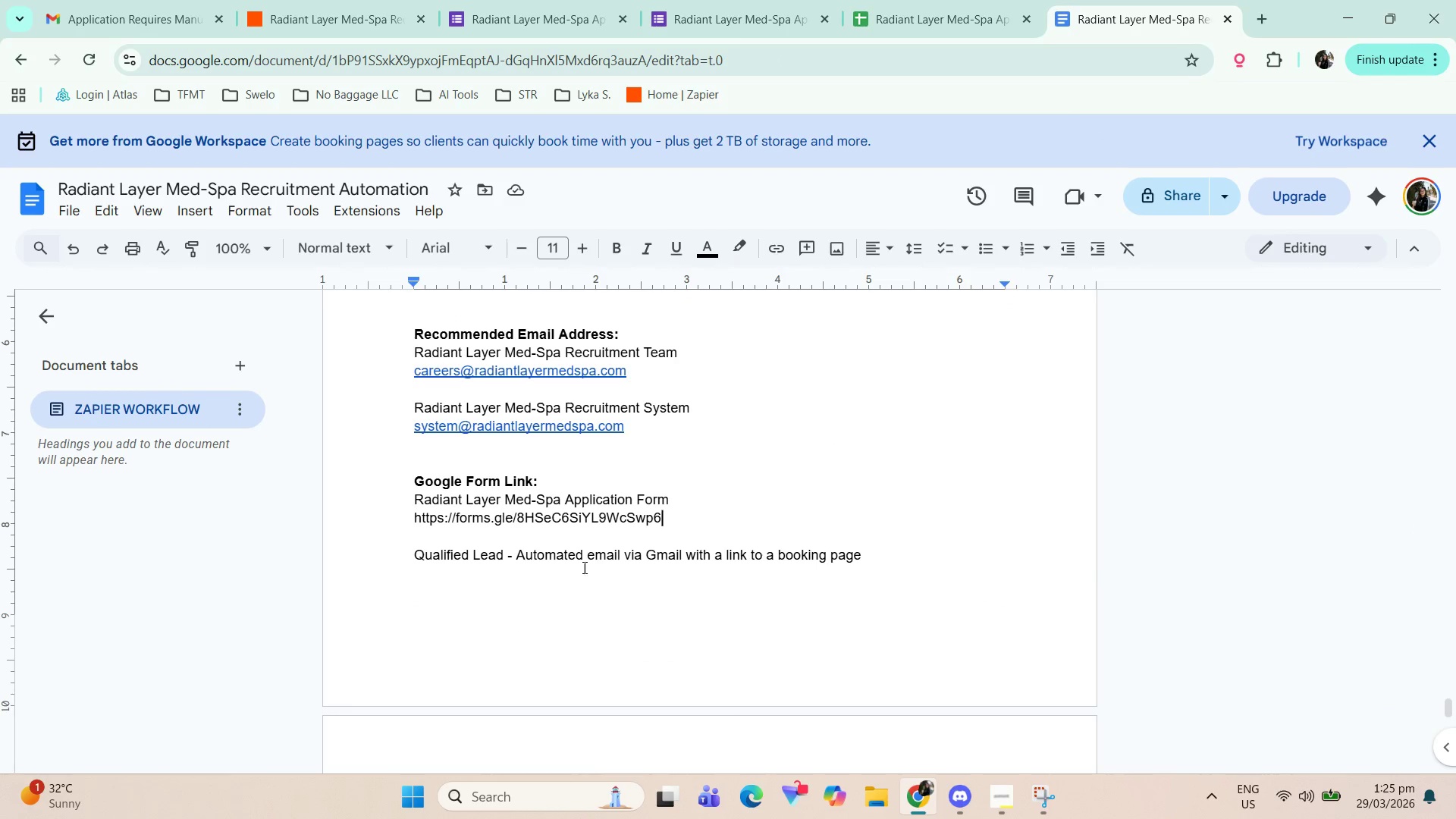 
scroll: coordinate [863, 579], scroll_direction: down, amount: 3.0
 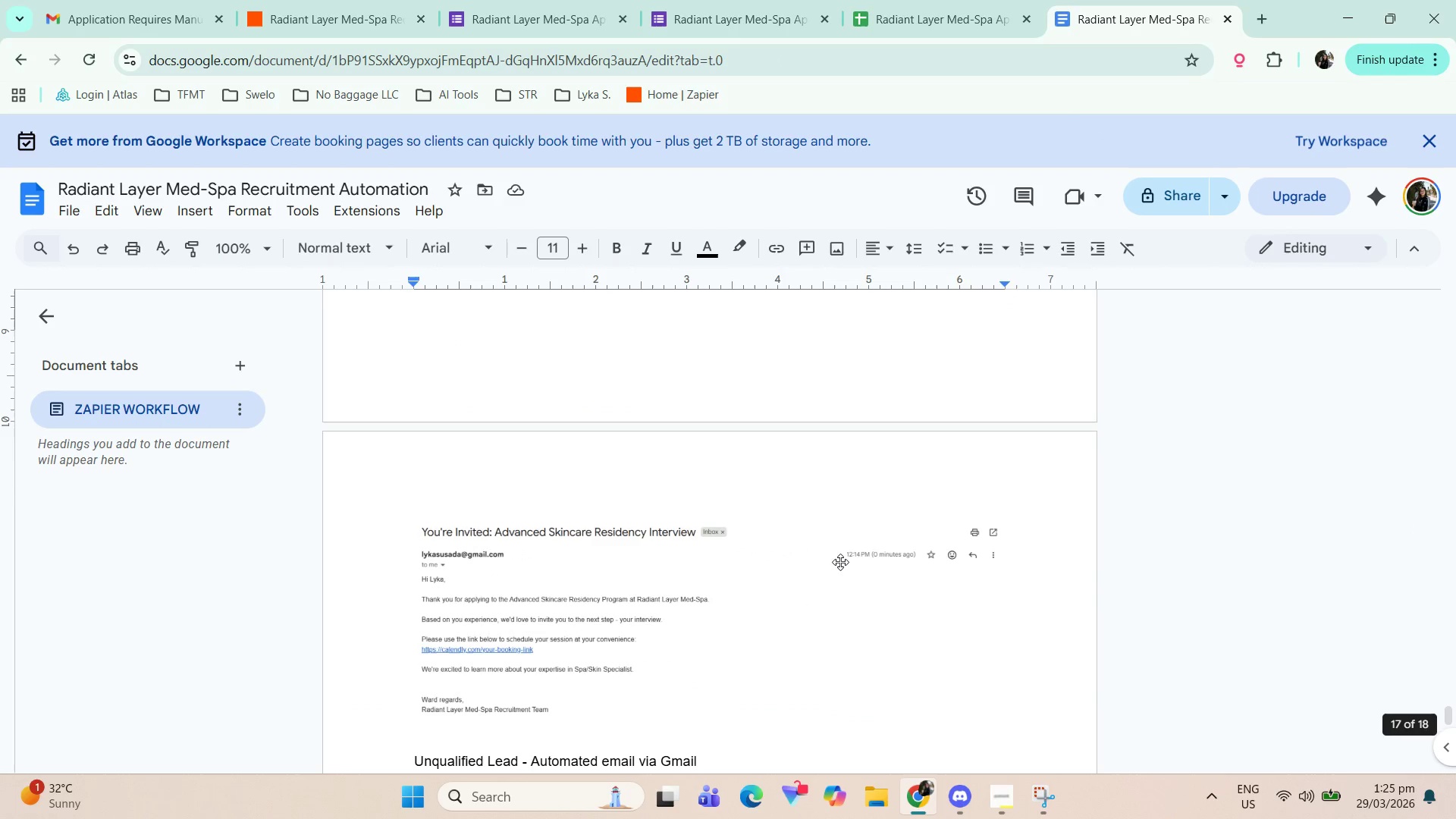 
left_click([627, 559])
 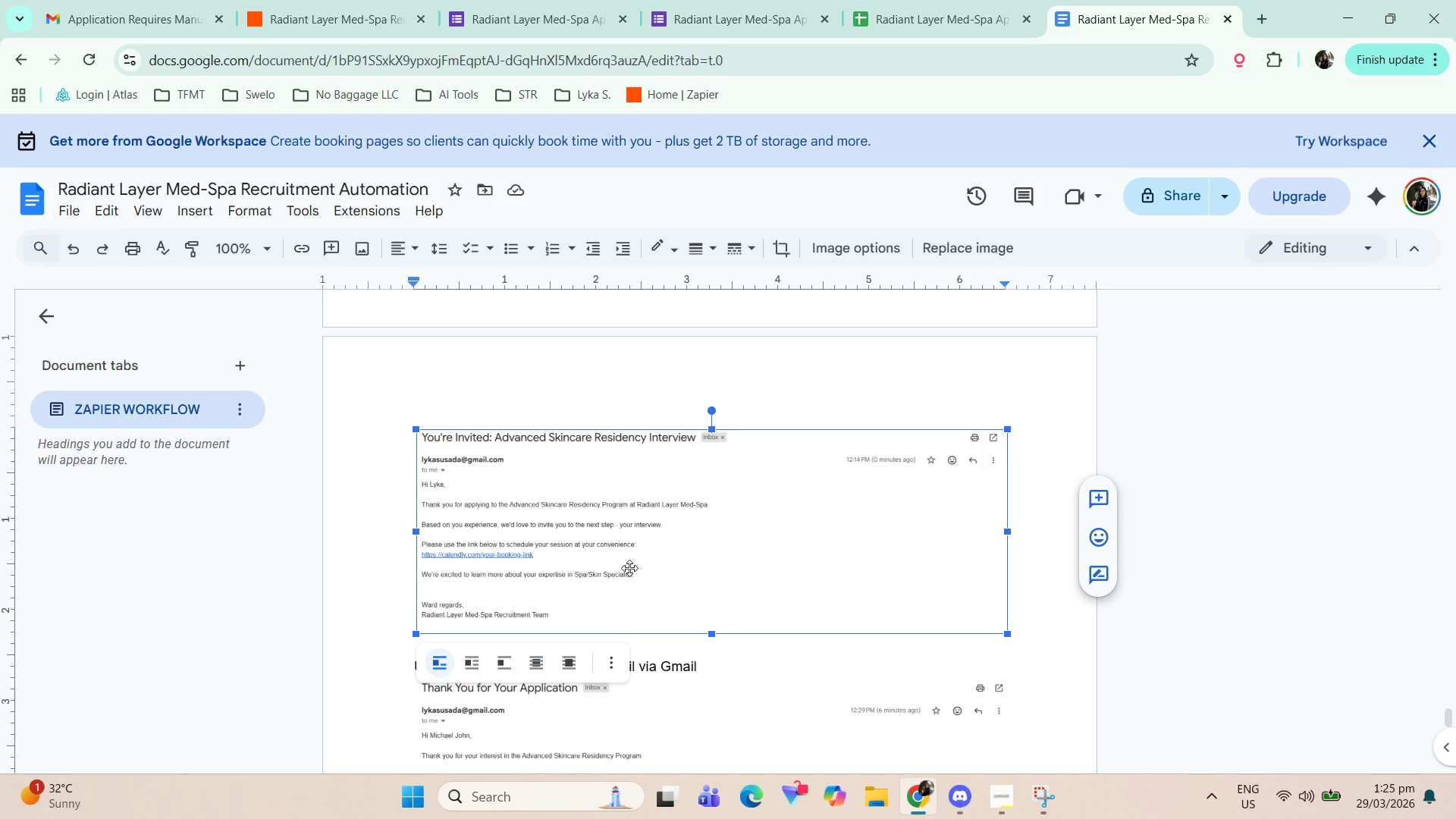 
scroll: coordinate [818, 562], scroll_direction: down, amount: 1.0
 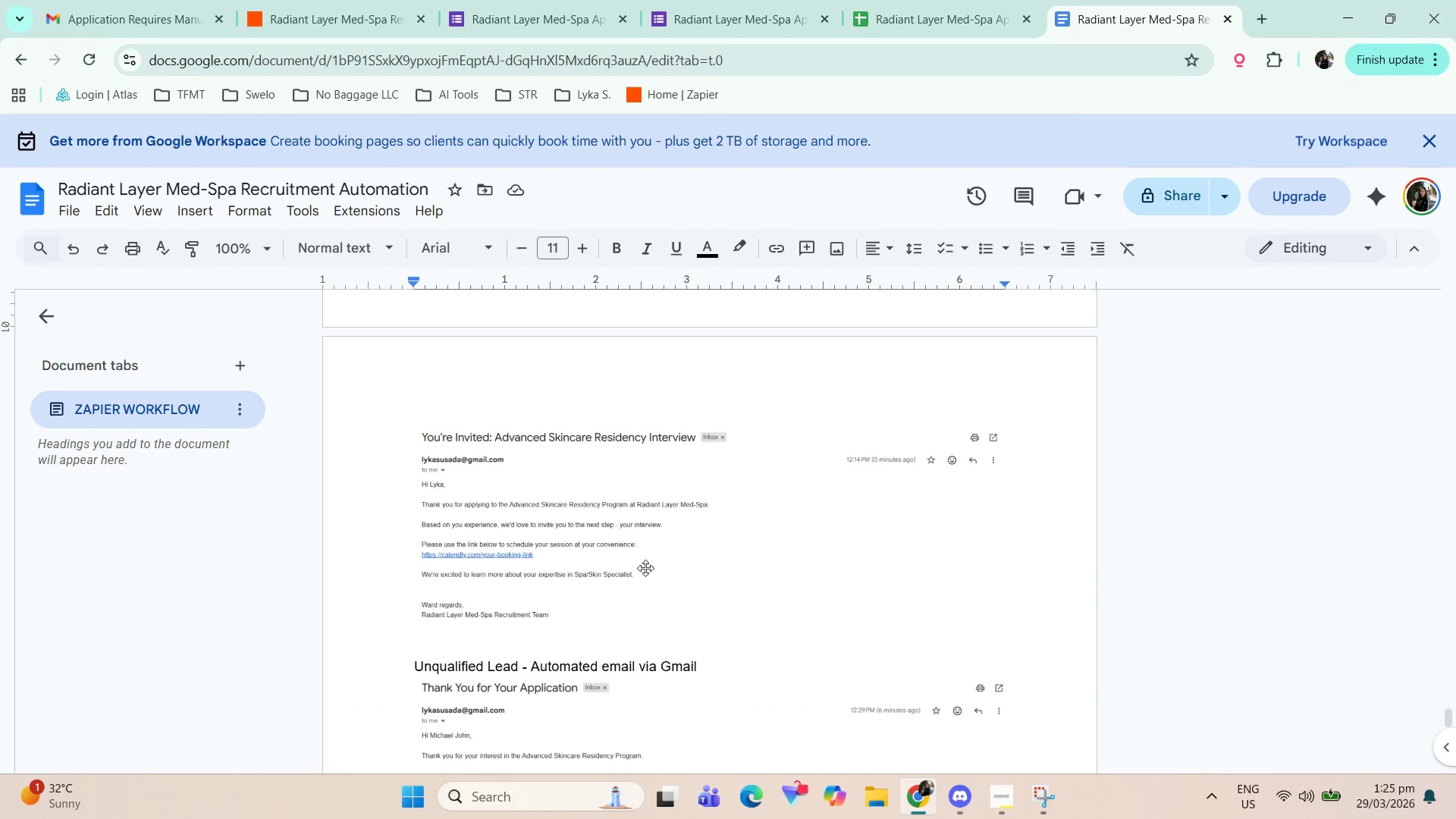 
key(Backspace)
 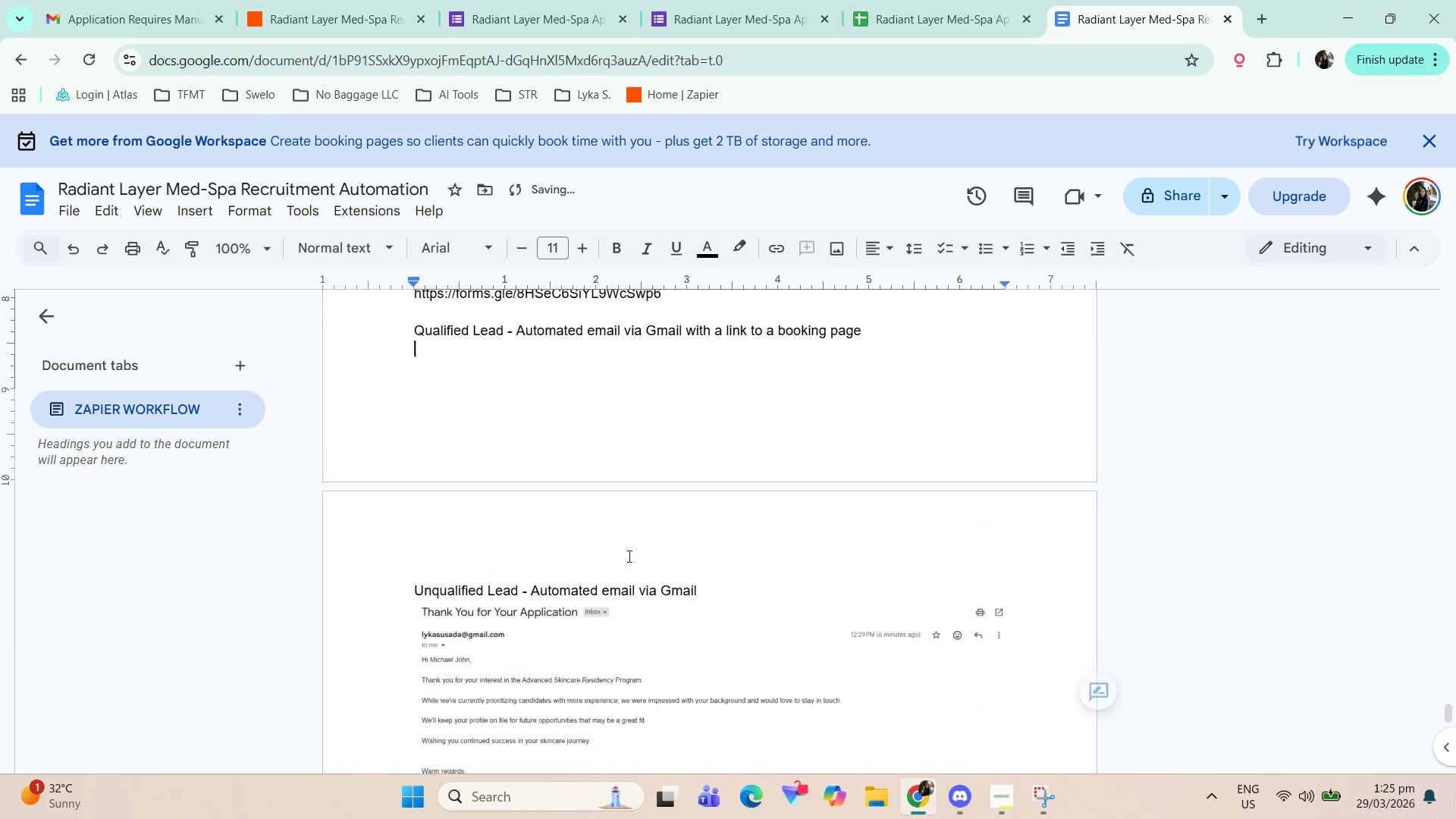 
scroll: coordinate [601, 579], scroll_direction: down, amount: 1.0
 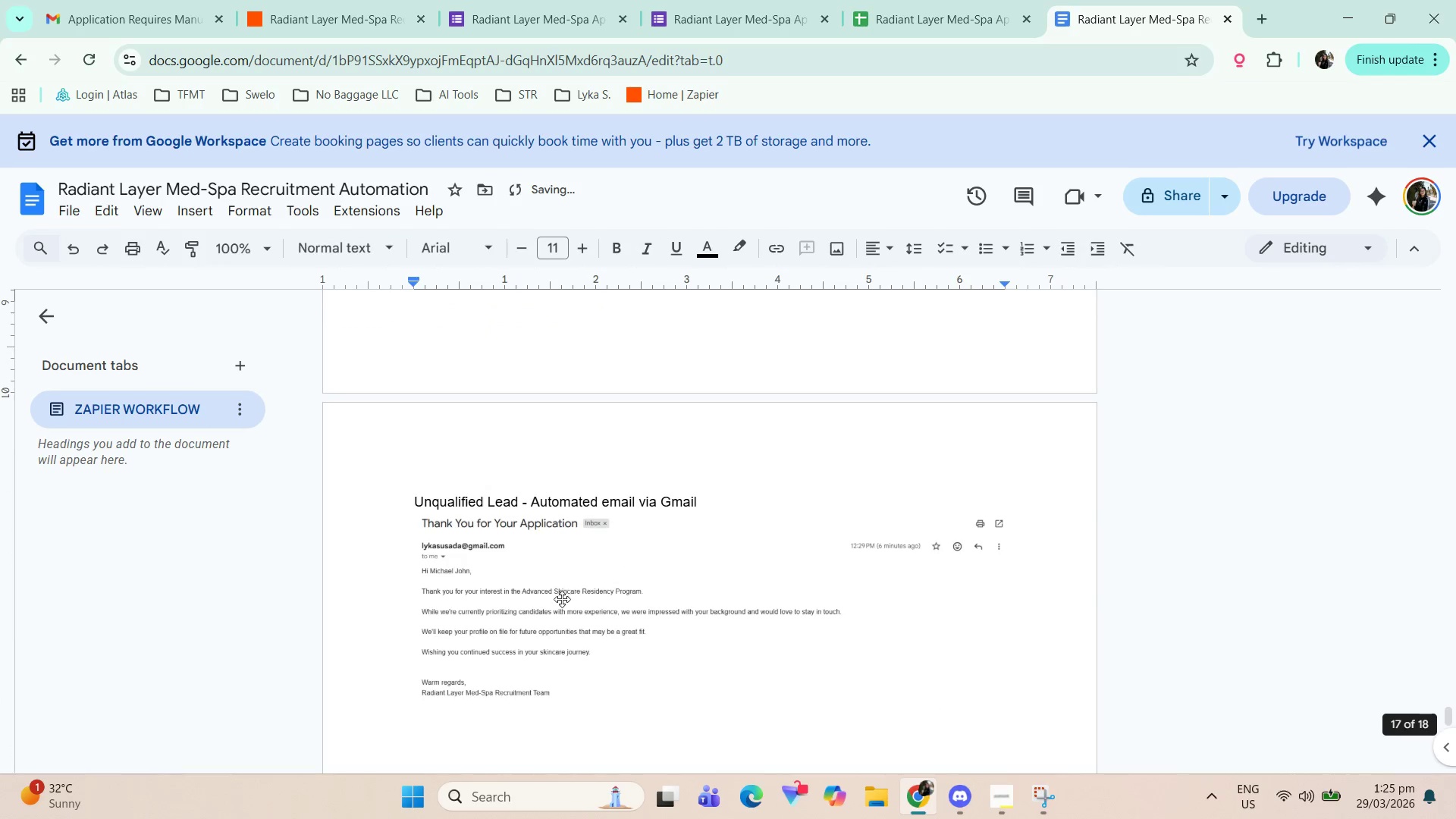 
key(Backspace)
 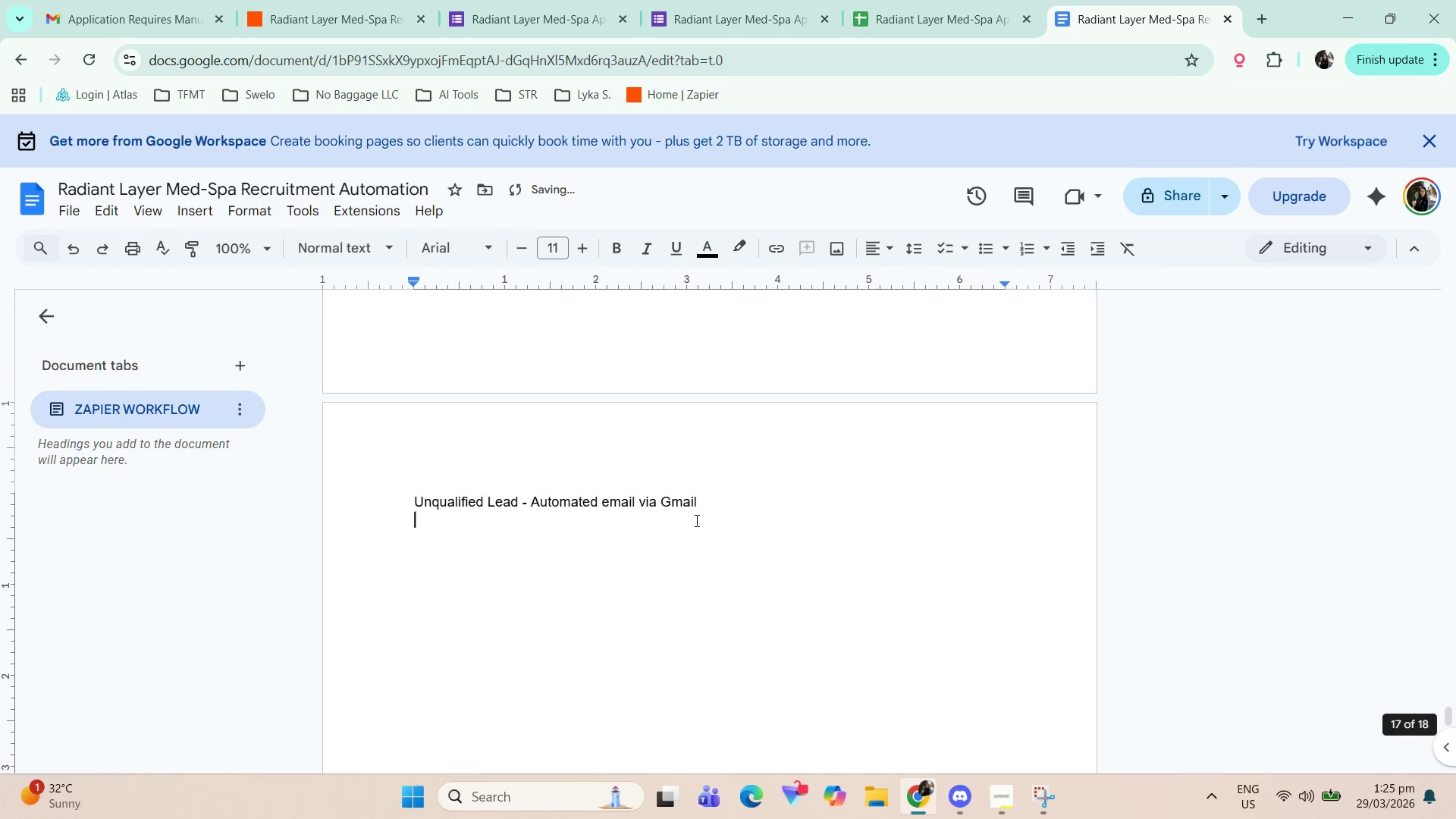 
left_click_drag(start_coordinate=[727, 508], to_coordinate=[317, 455])
 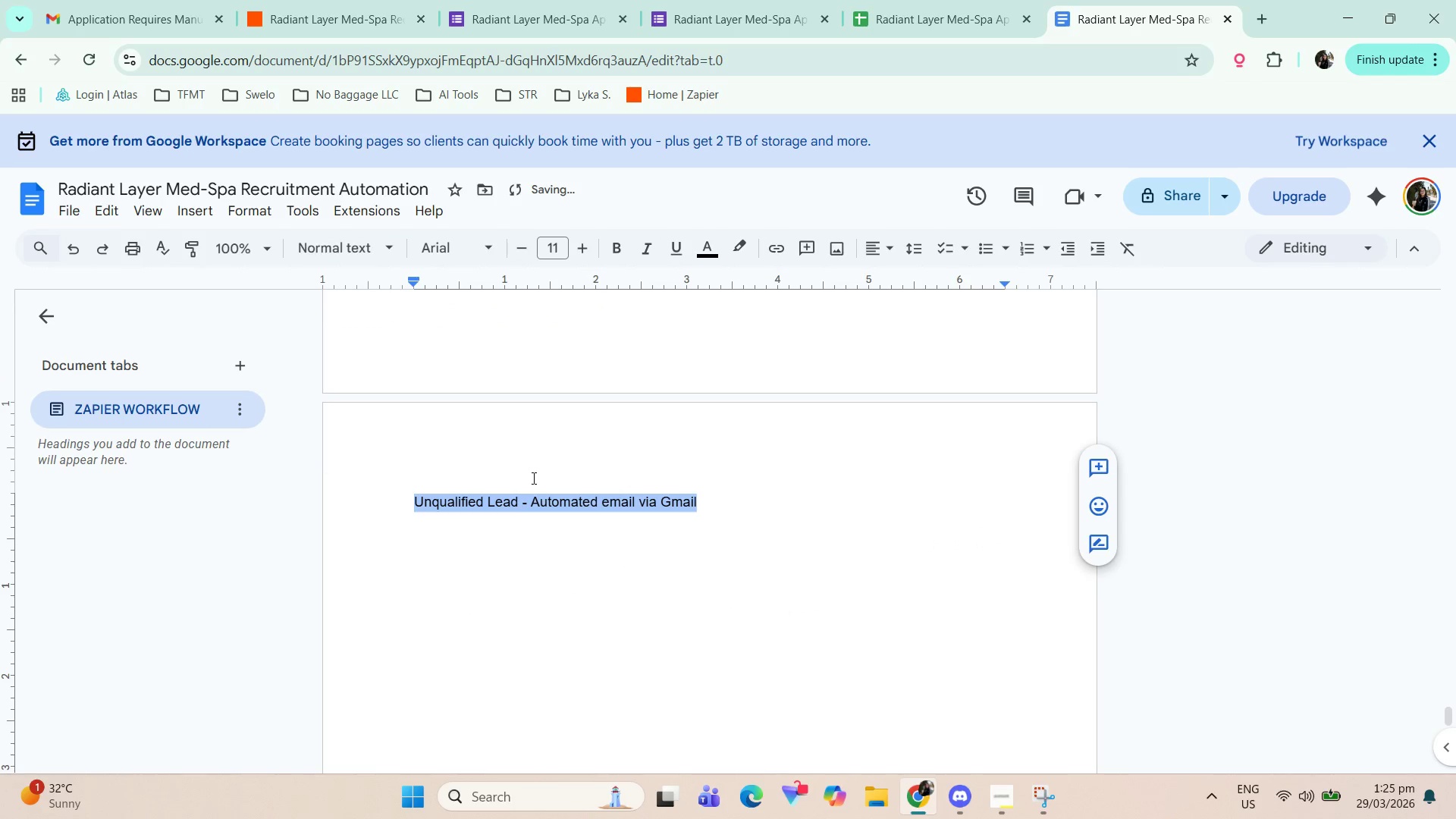 
key(Backspace)
 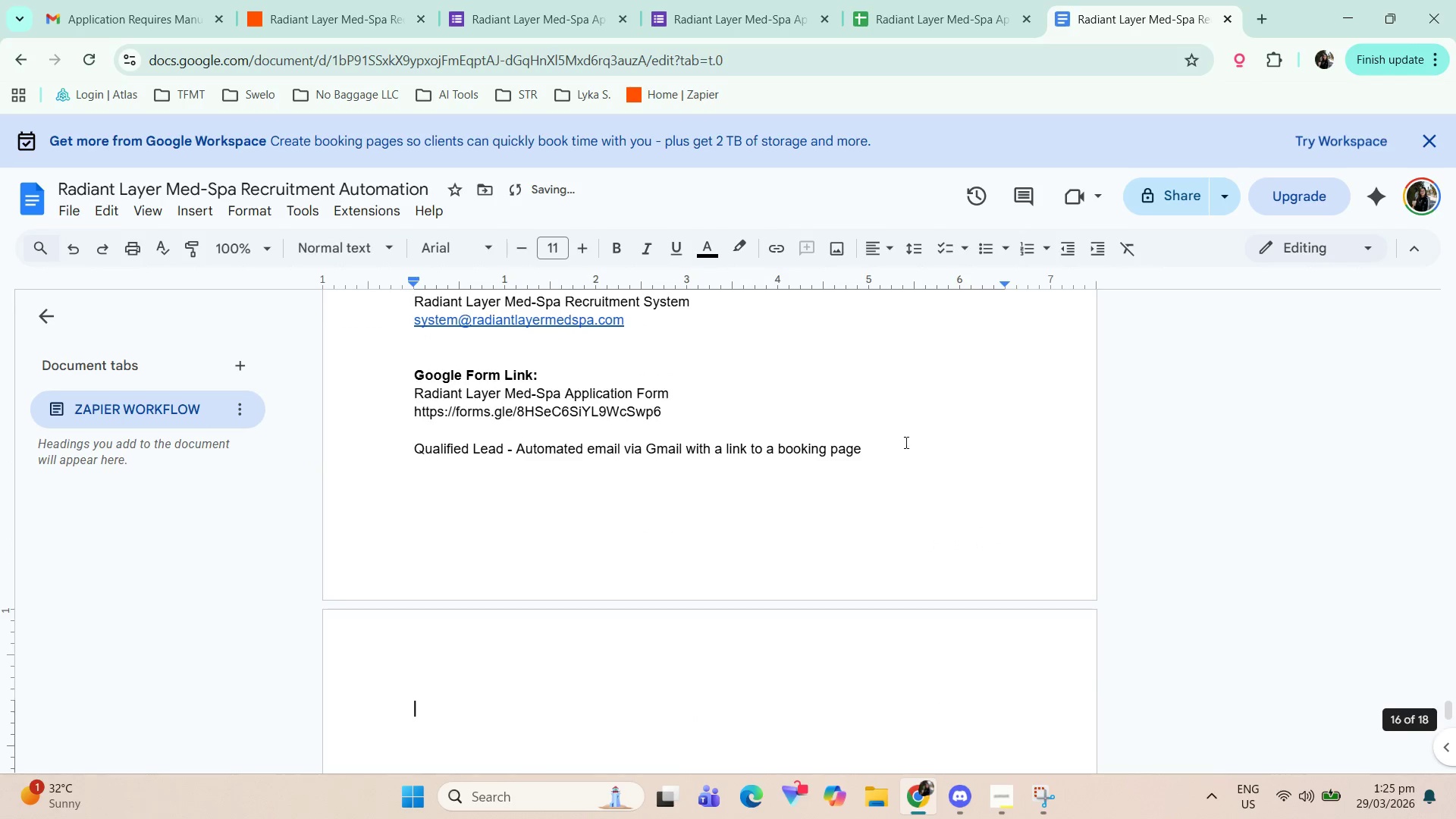 
scroll: coordinate [599, 481], scroll_direction: up, amount: 3.0
 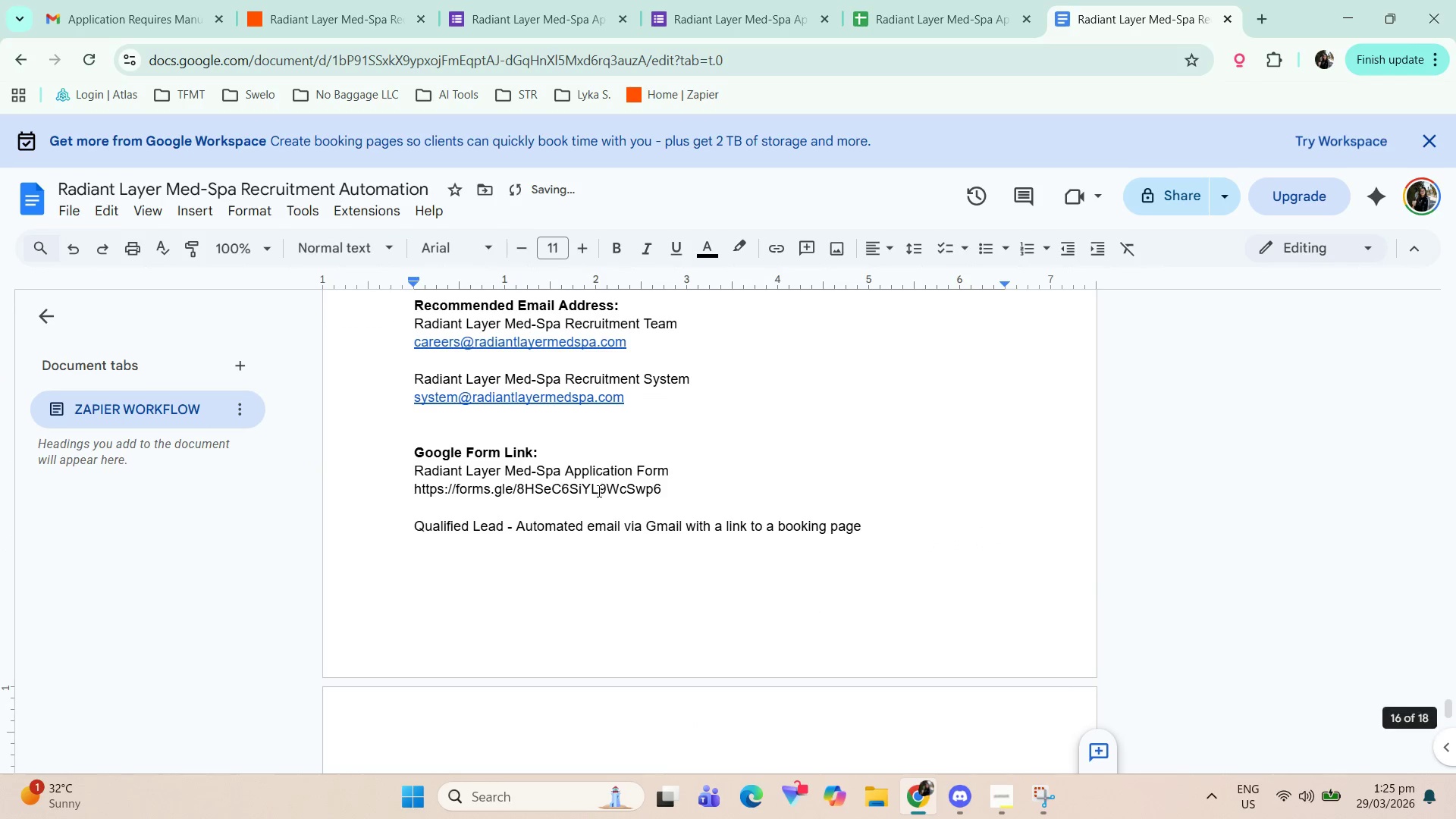 
left_click_drag(start_coordinate=[903, 458], to_coordinate=[376, 456])
 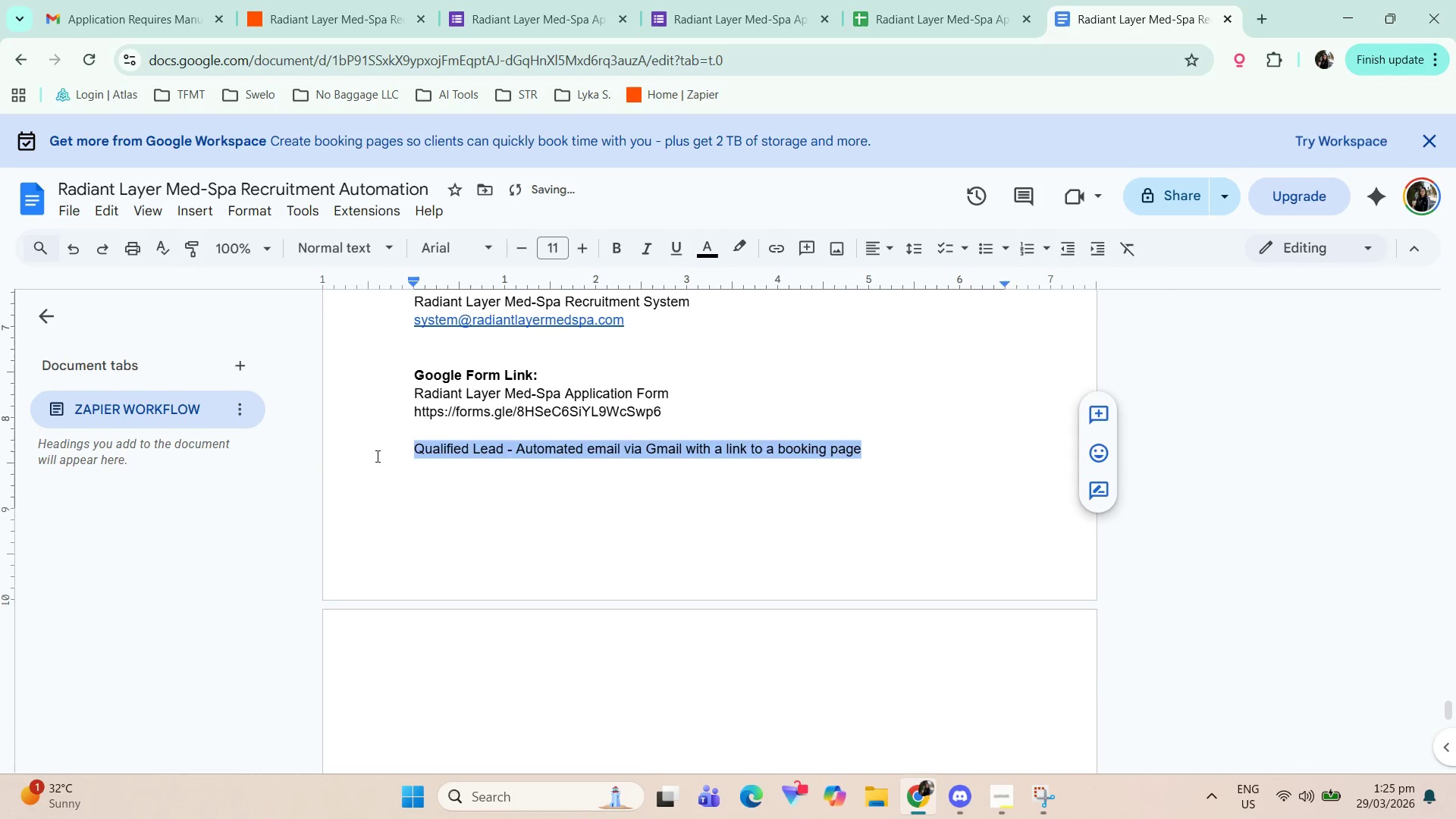 
key(Backspace)
 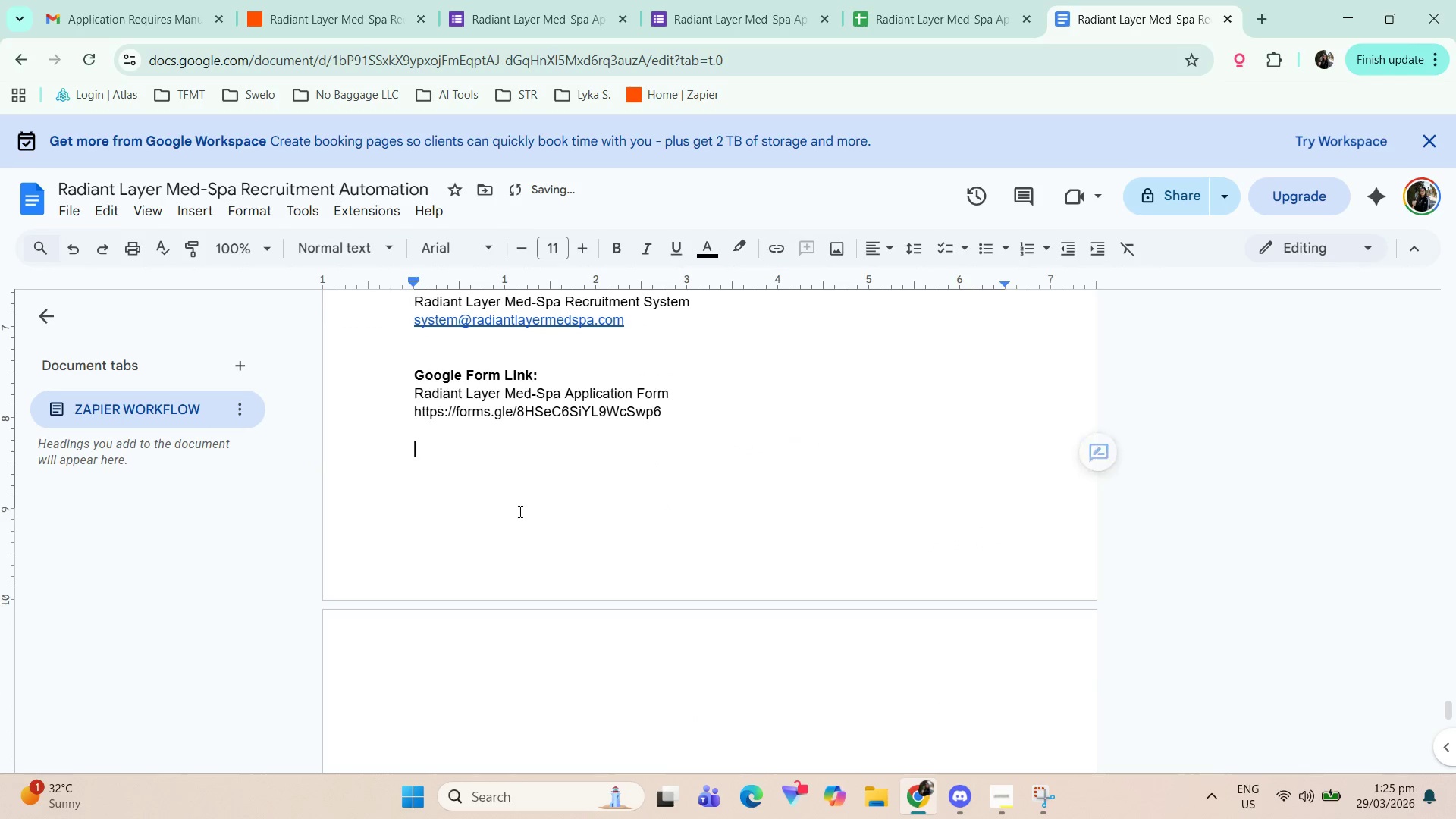 
key(Backspace)
 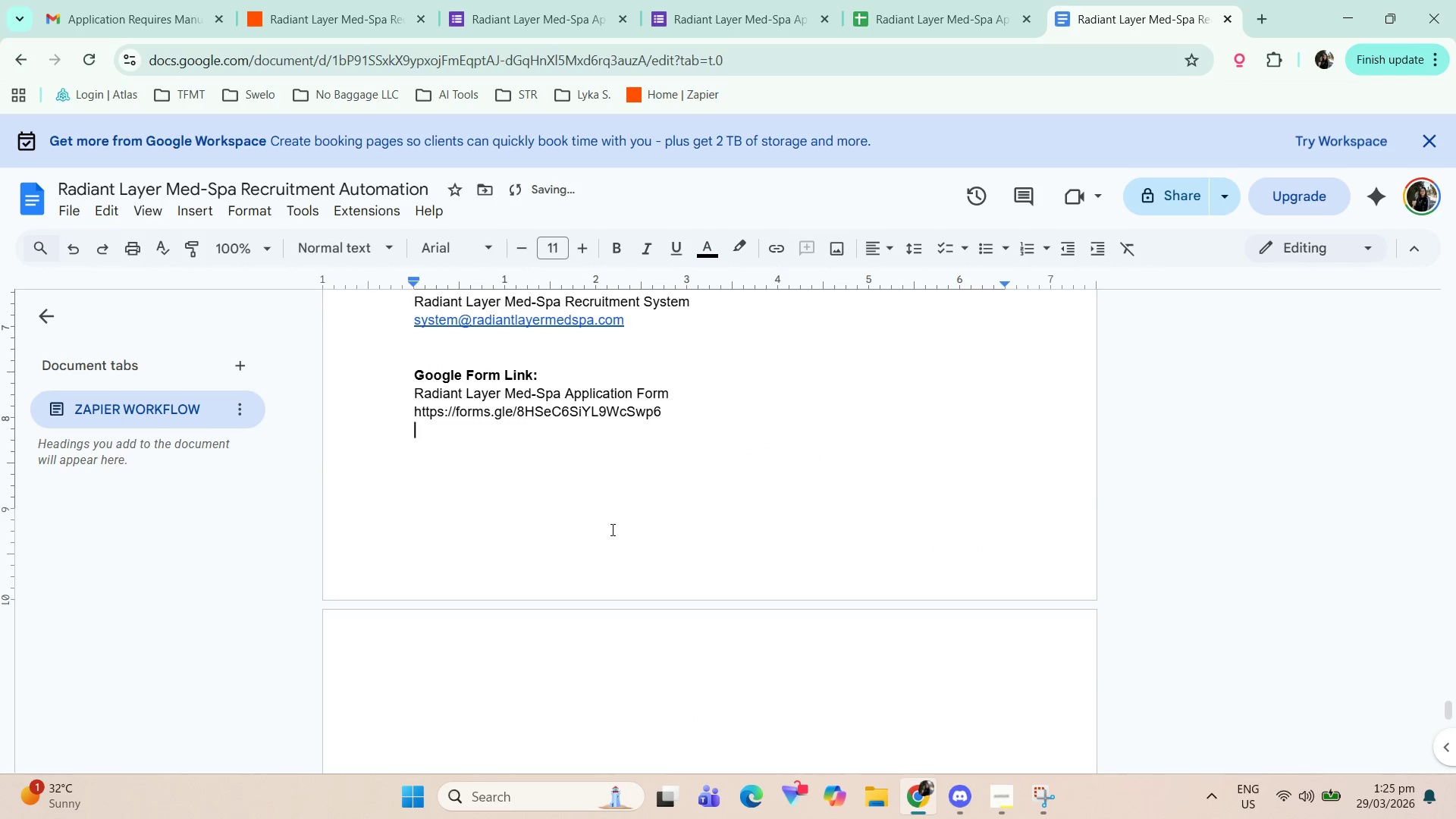 
scroll: coordinate [655, 704], scroll_direction: down, amount: 15.0
 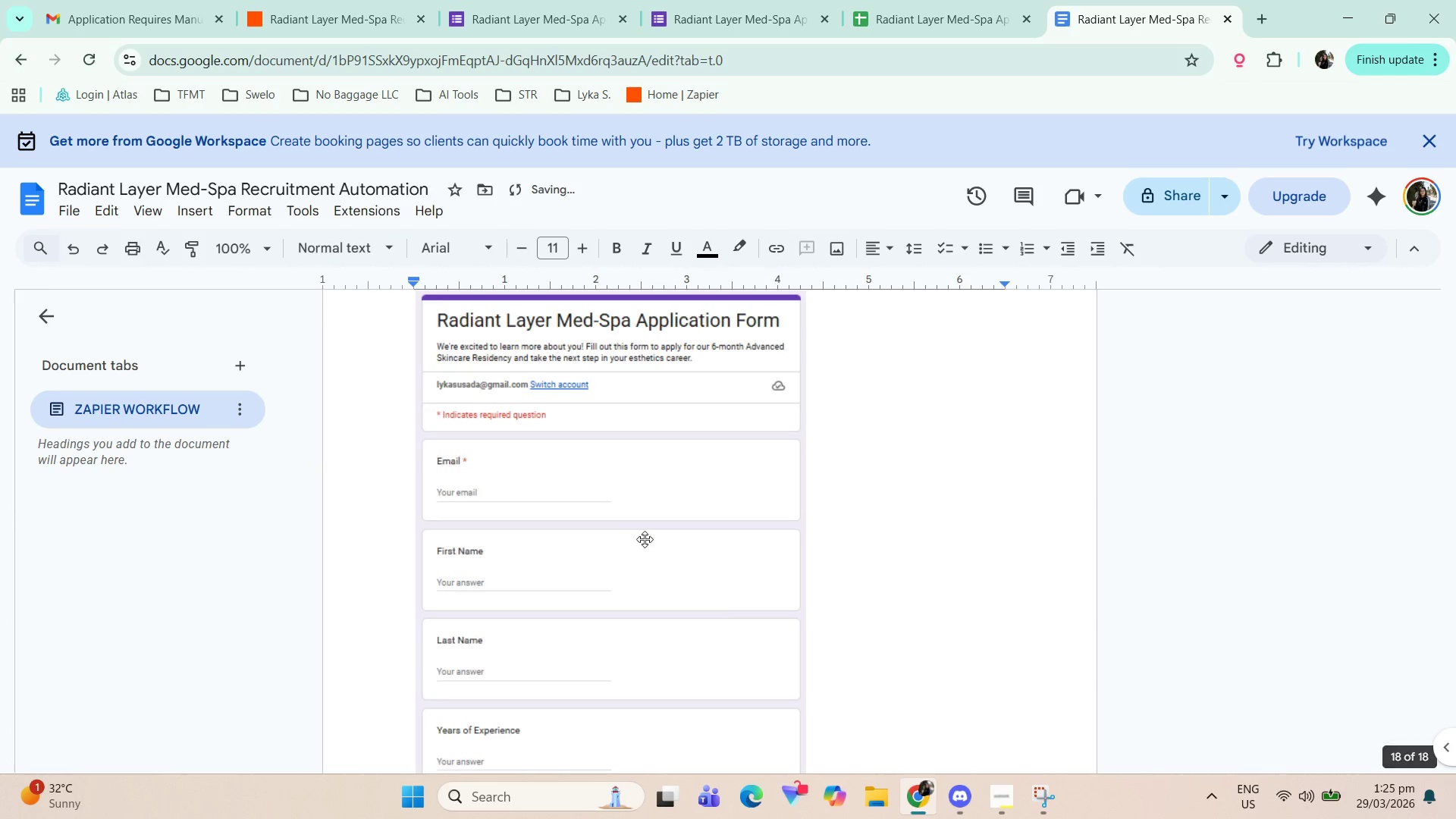 
left_click([649, 536])
 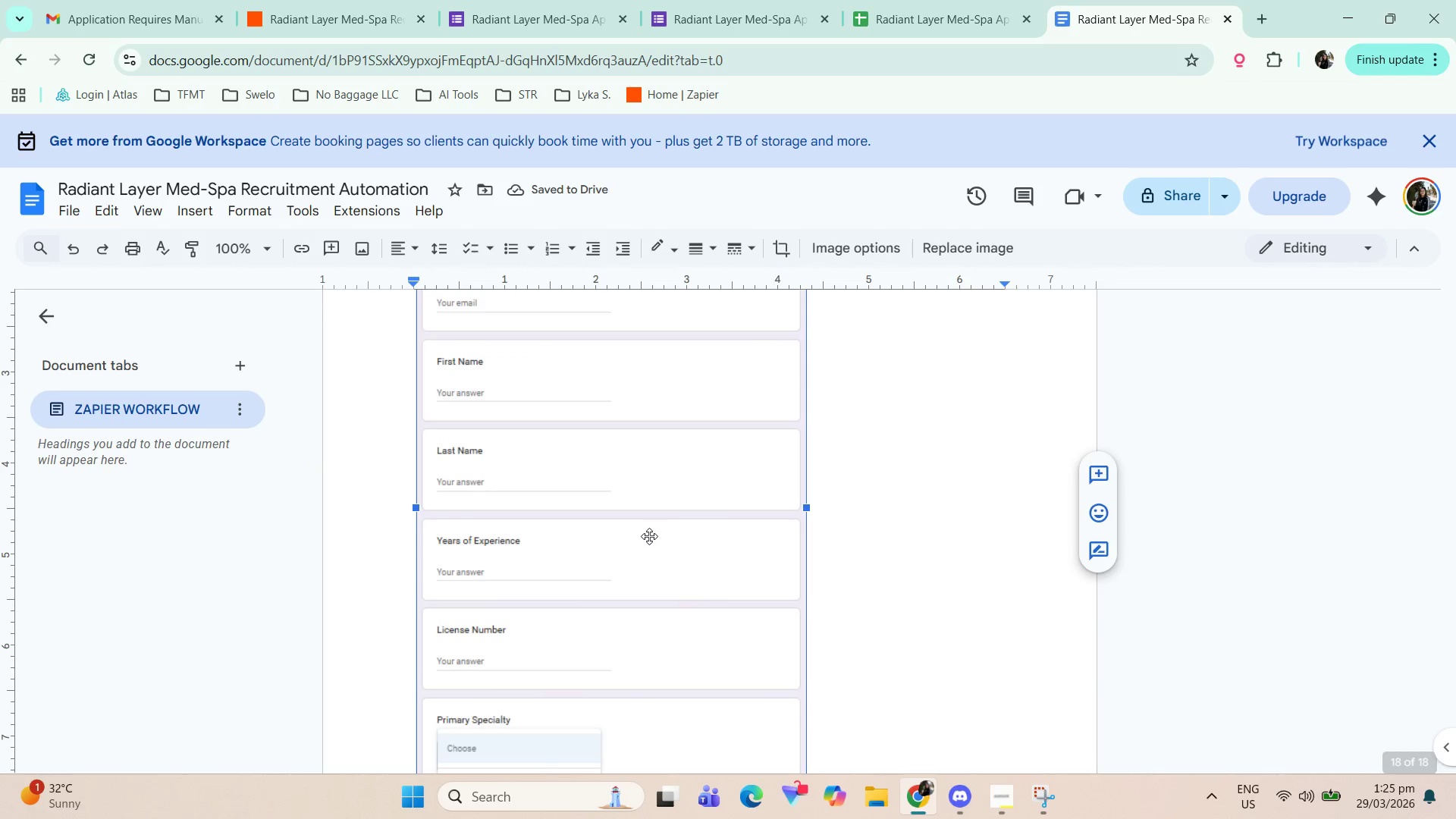 
scroll: coordinate [634, 548], scroll_direction: down, amount: 7.0
 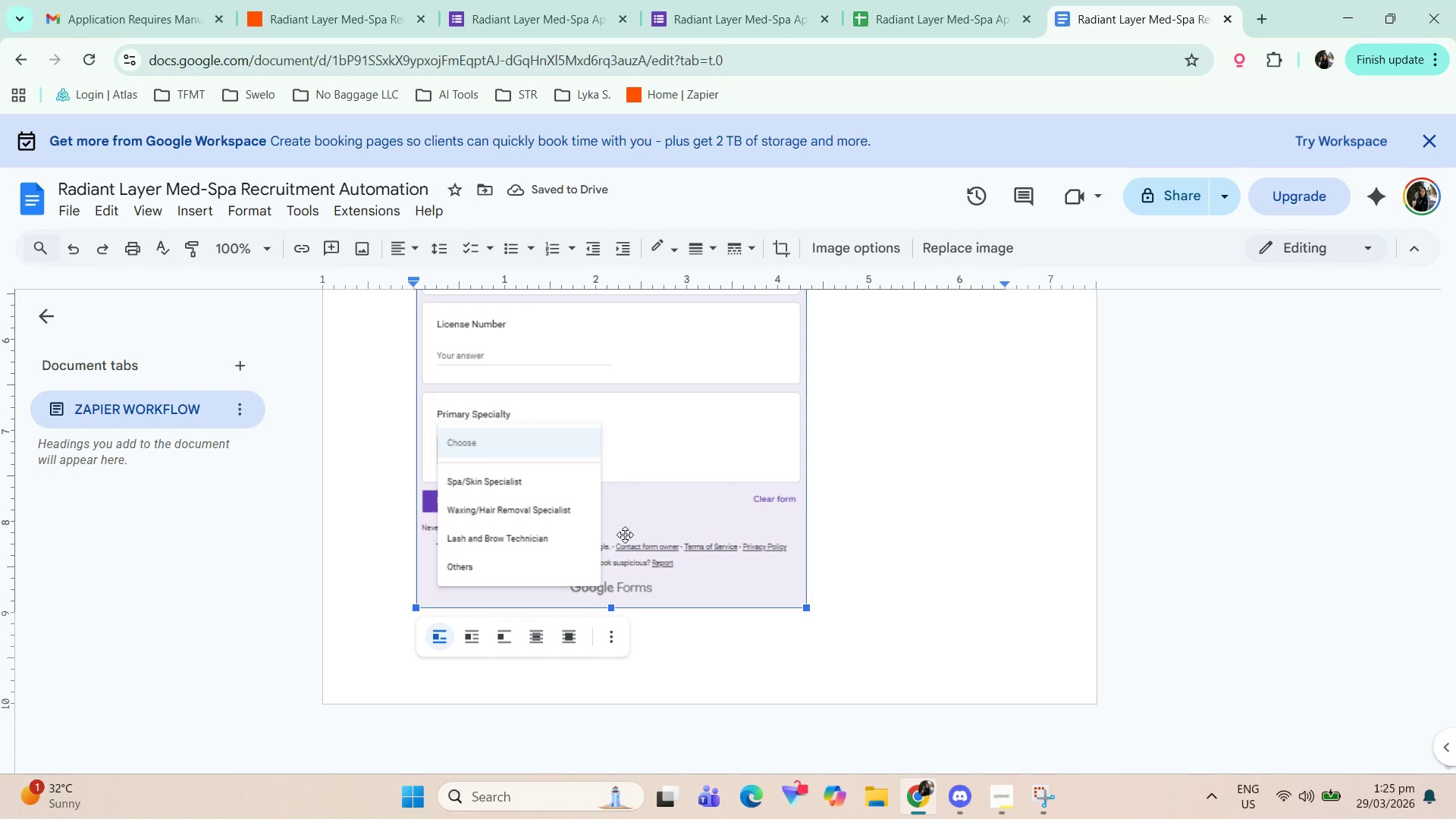 
key(Control+X)
 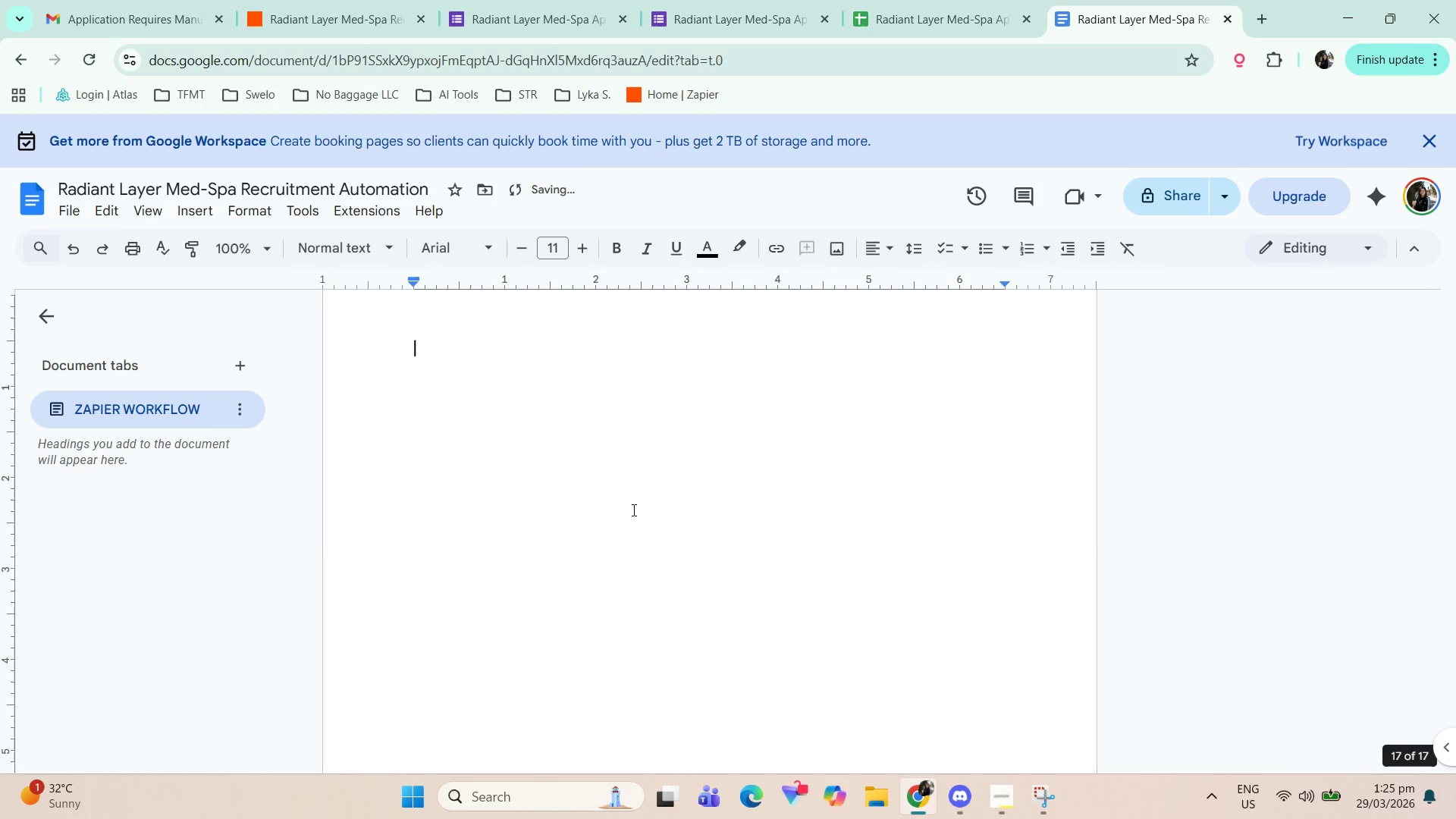 
scroll: coordinate [610, 510], scroll_direction: up, amount: 9.0
 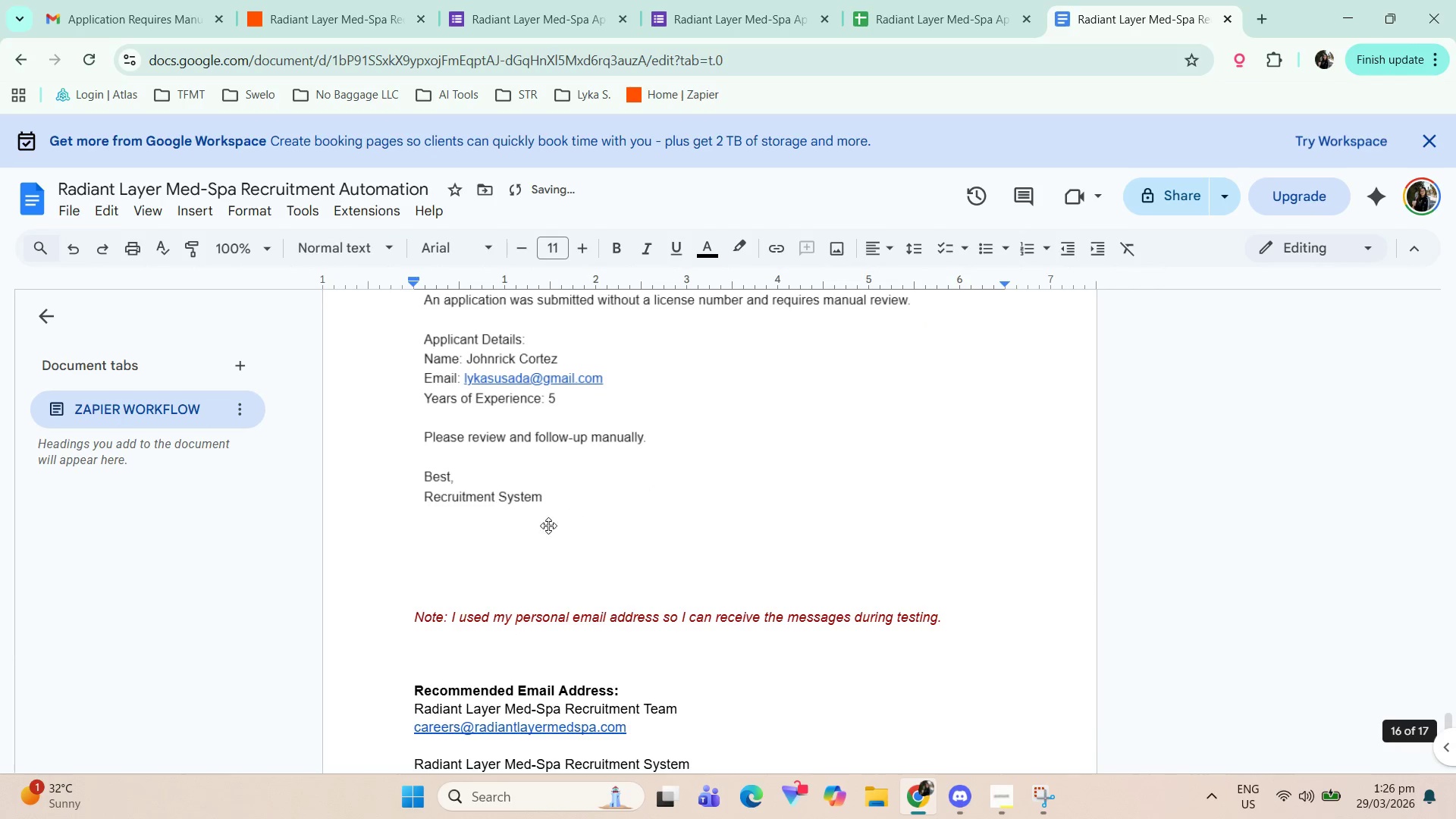 
scroll: coordinate [527, 665], scroll_direction: down, amount: 4.0
 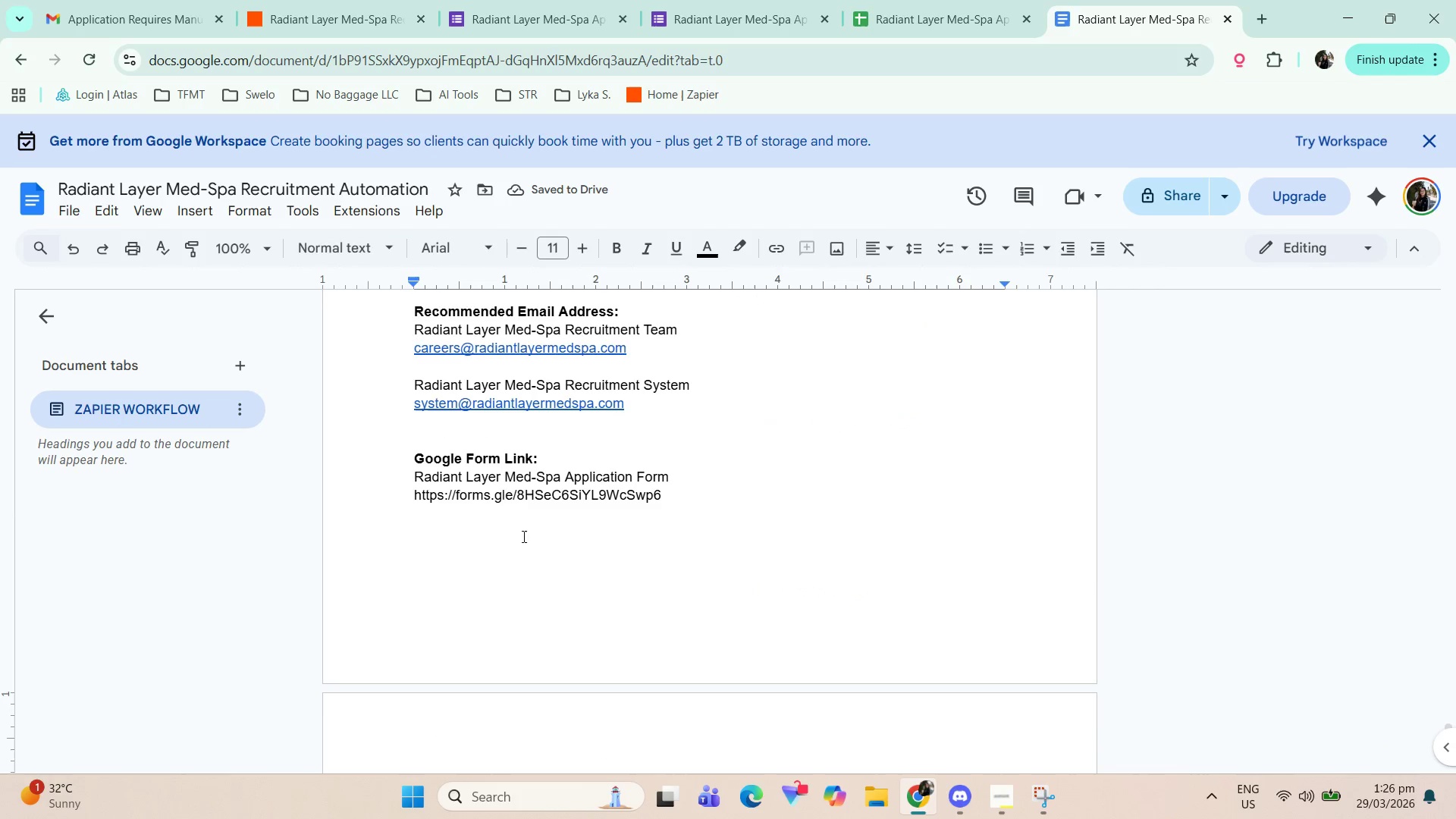 
key(Control+ControlLeft)
 